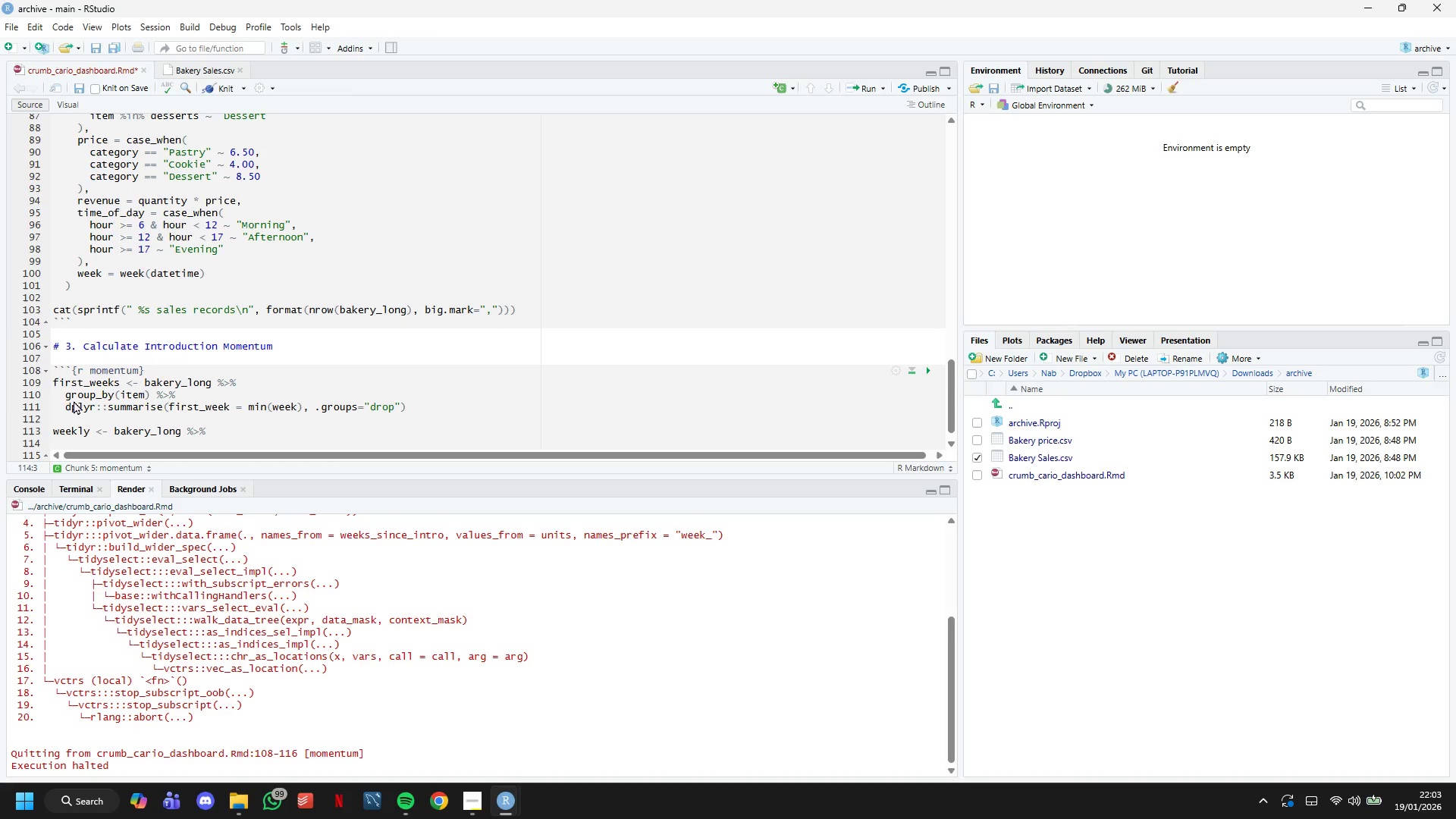 
type(grouo_by(item, week)
 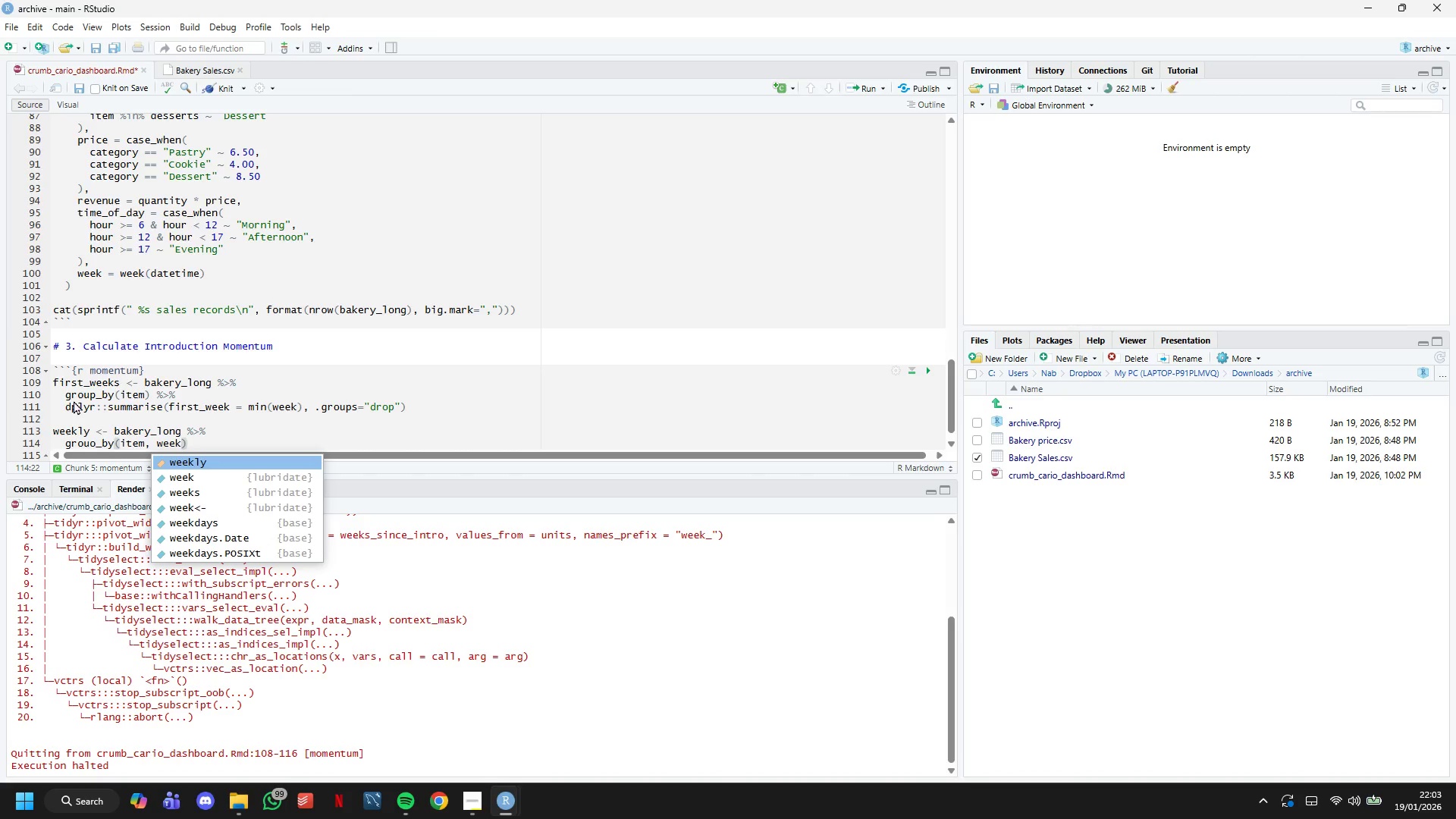 
key(ArrowRight)
 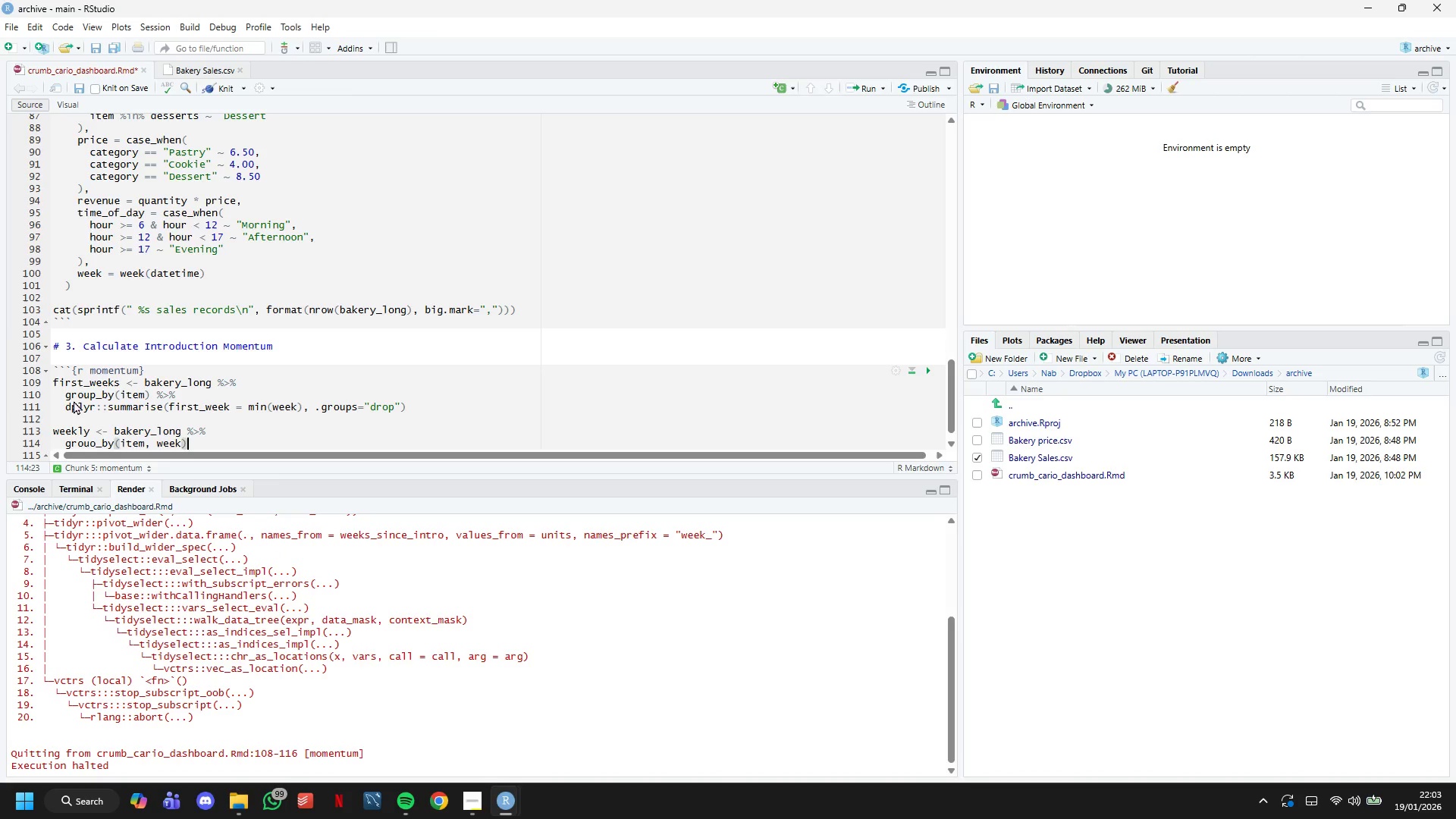 
key(Space)
 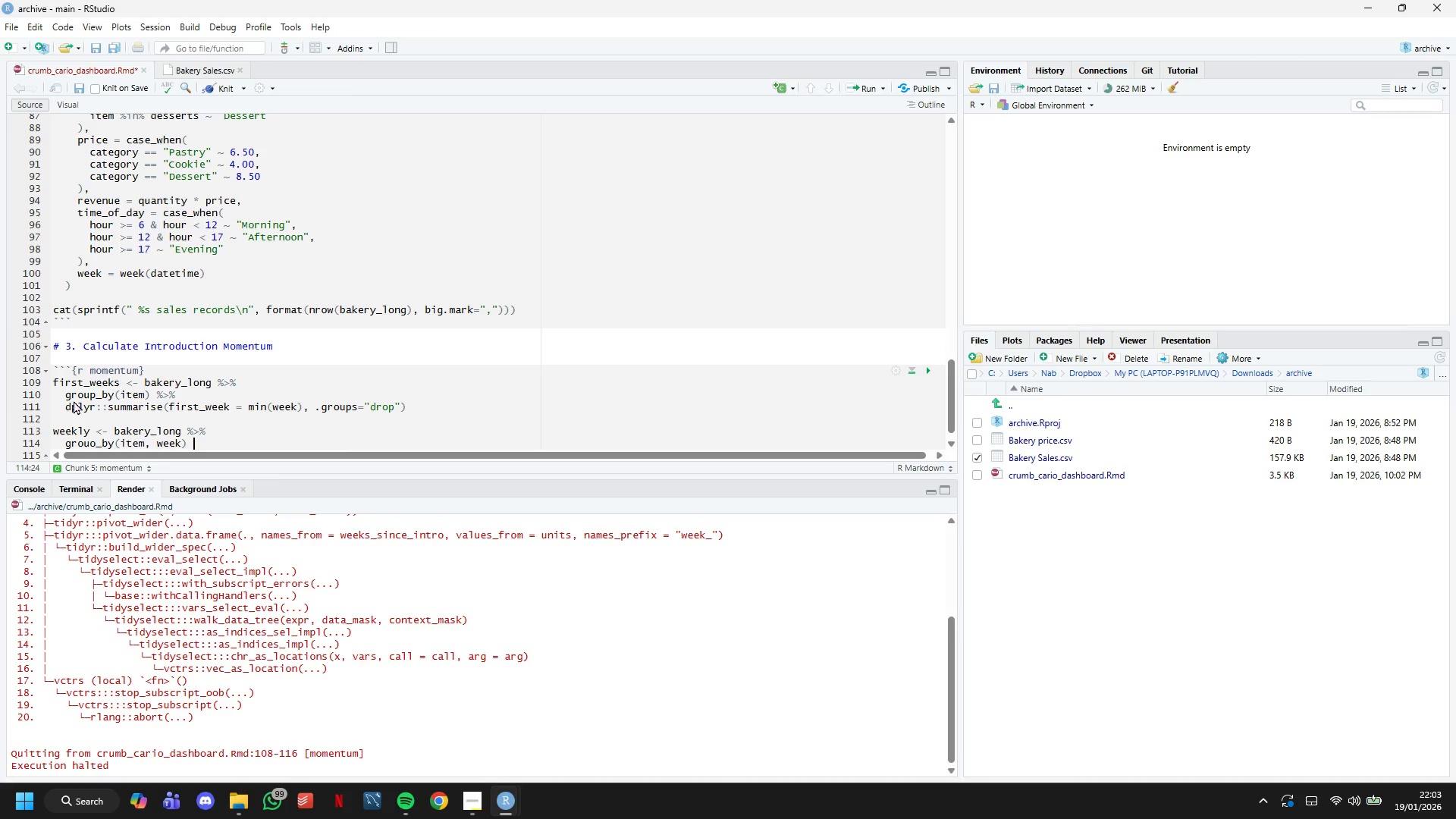 
key(Shift+7)
 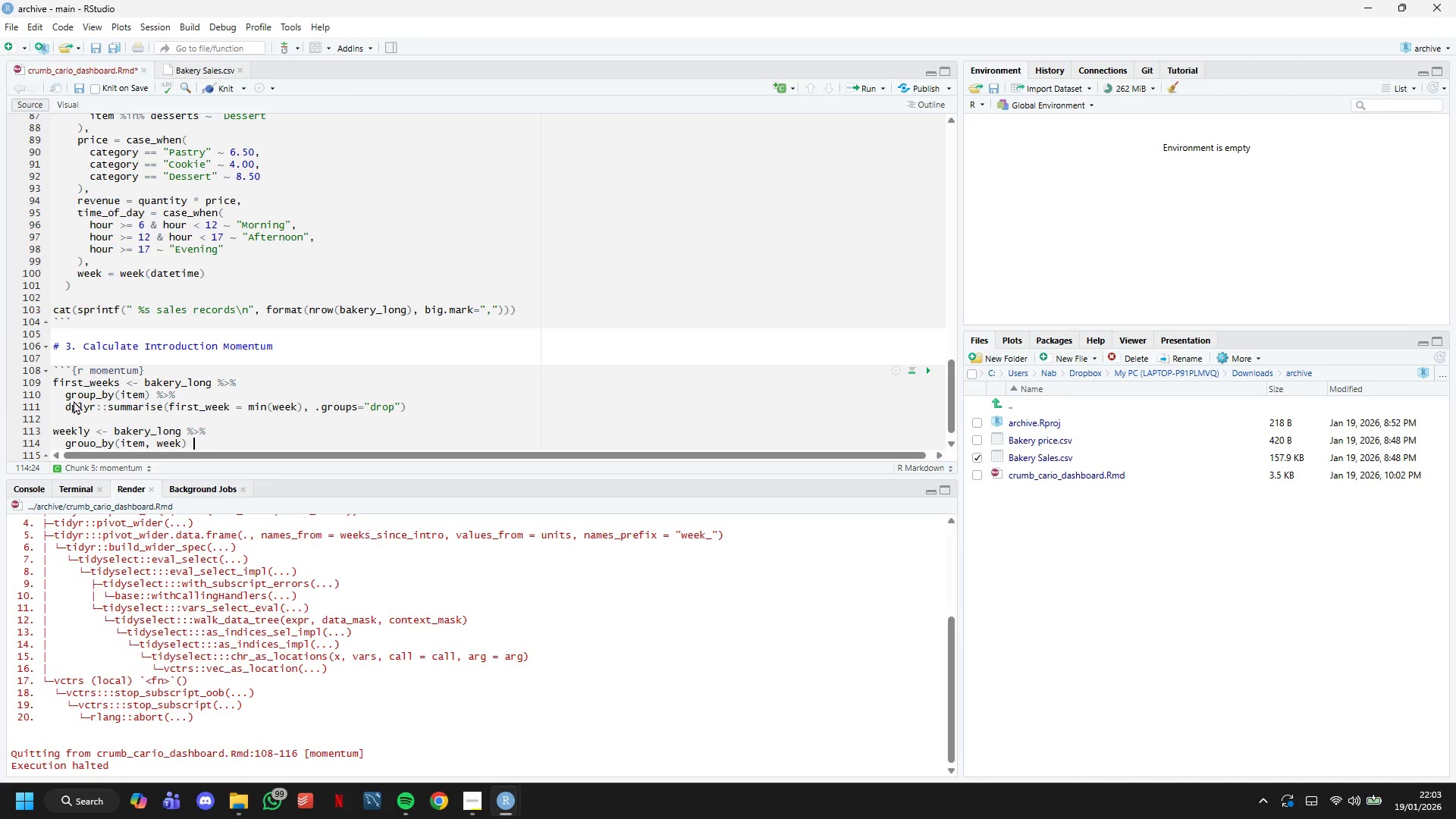 
key(Backspace)
 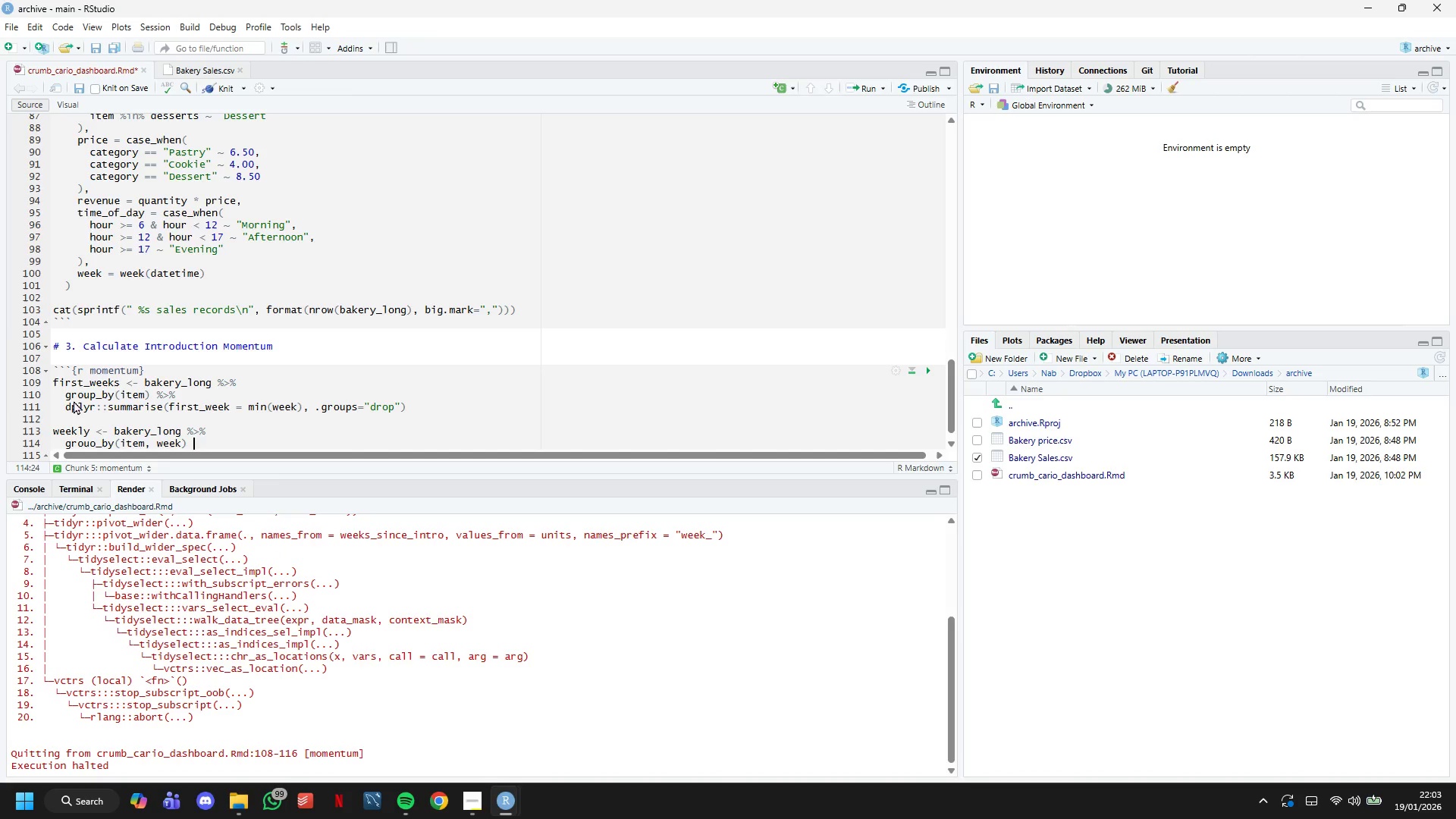 
key(Shift+5)
 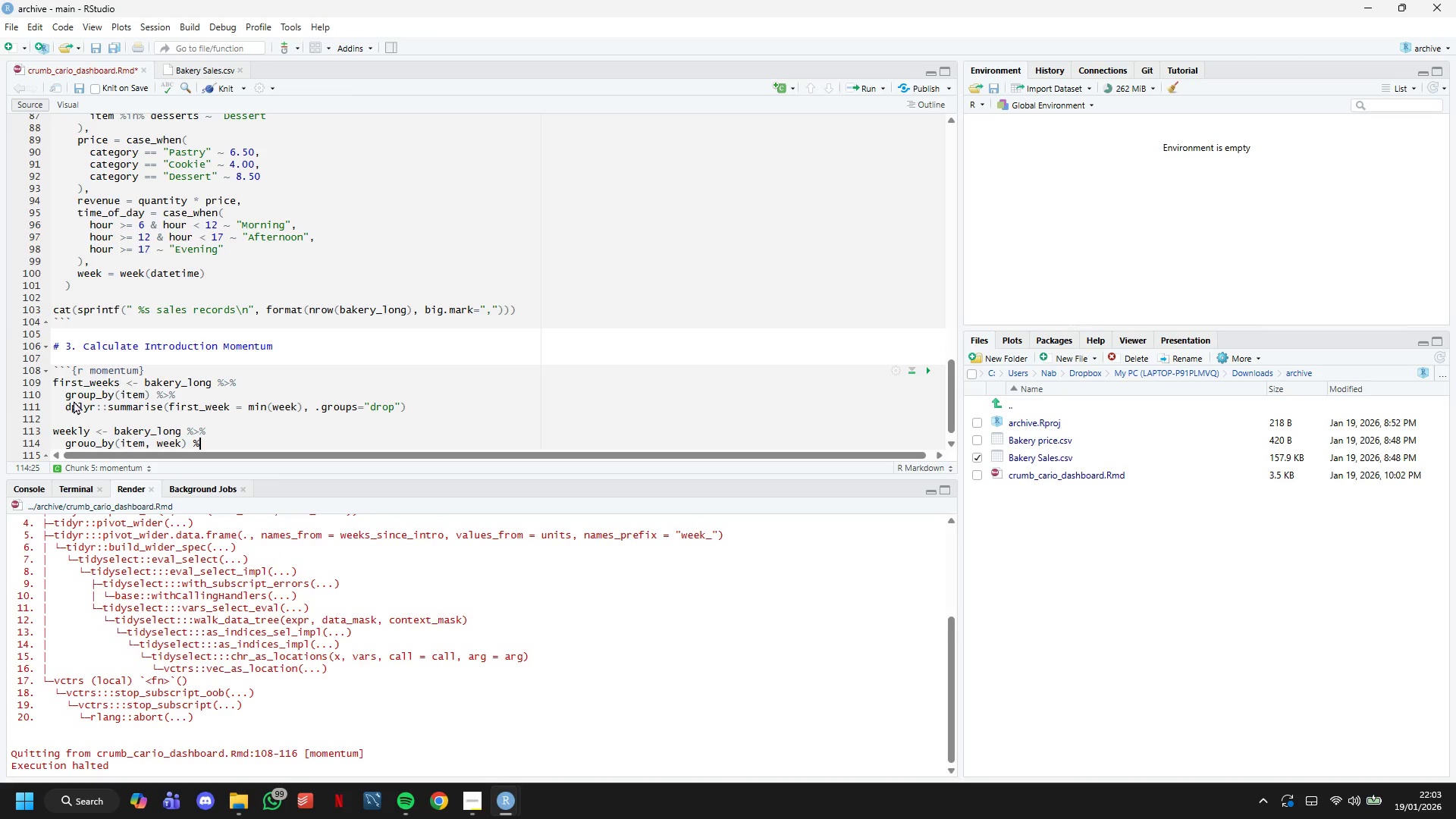 
key(Shift+Period)
 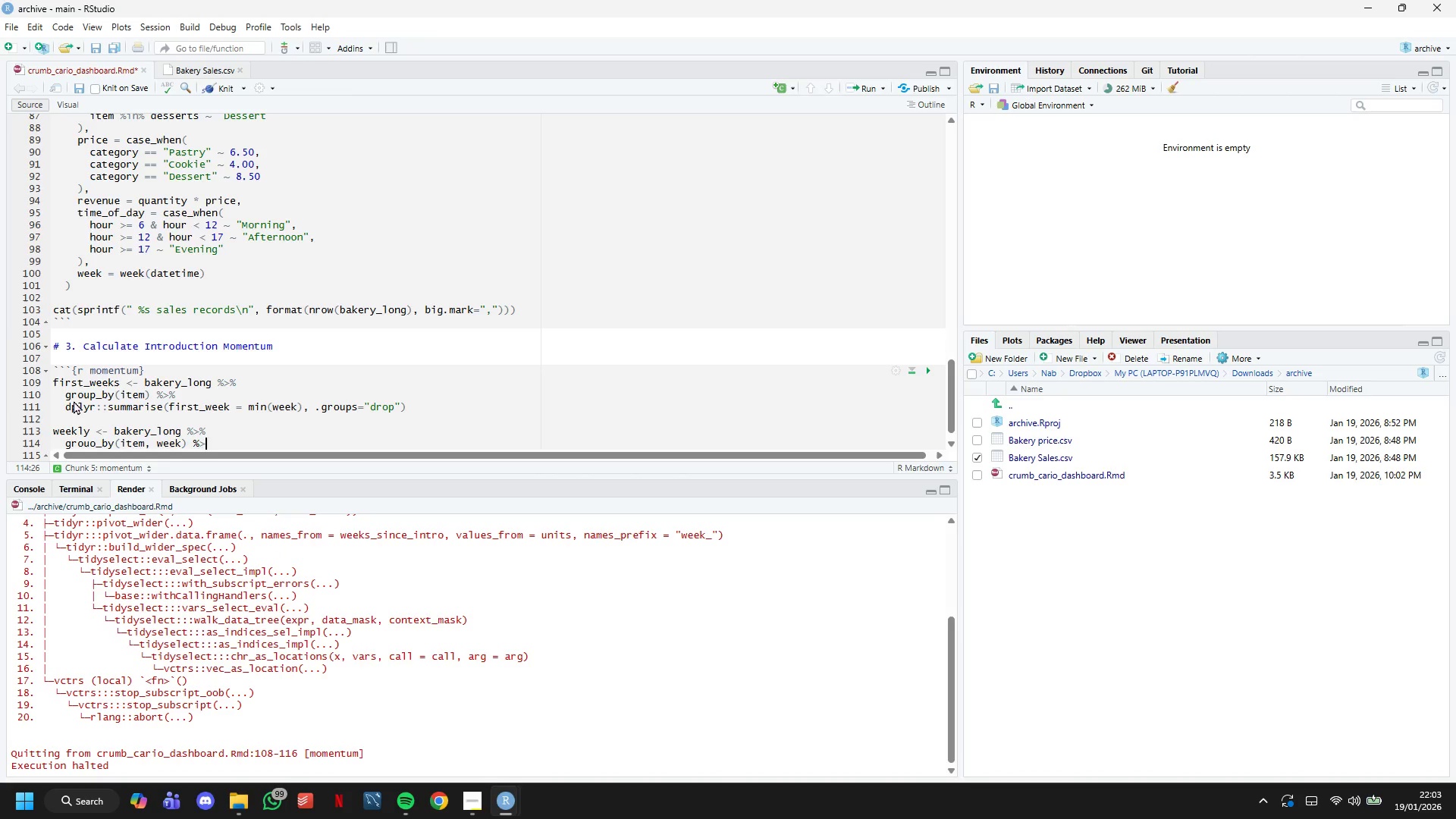 
key(Shift+ShiftLeft)
 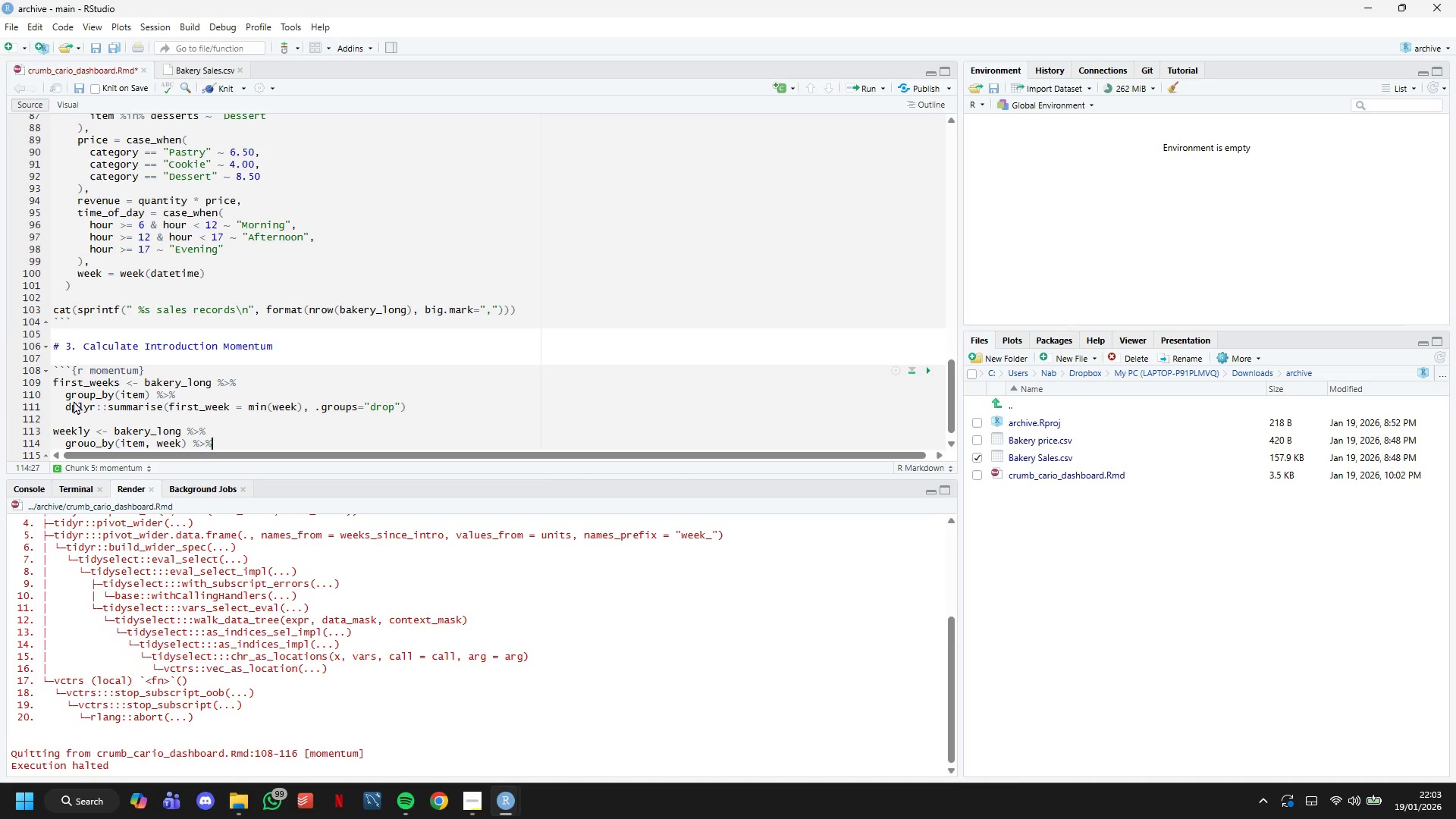 
key(Shift+5)
 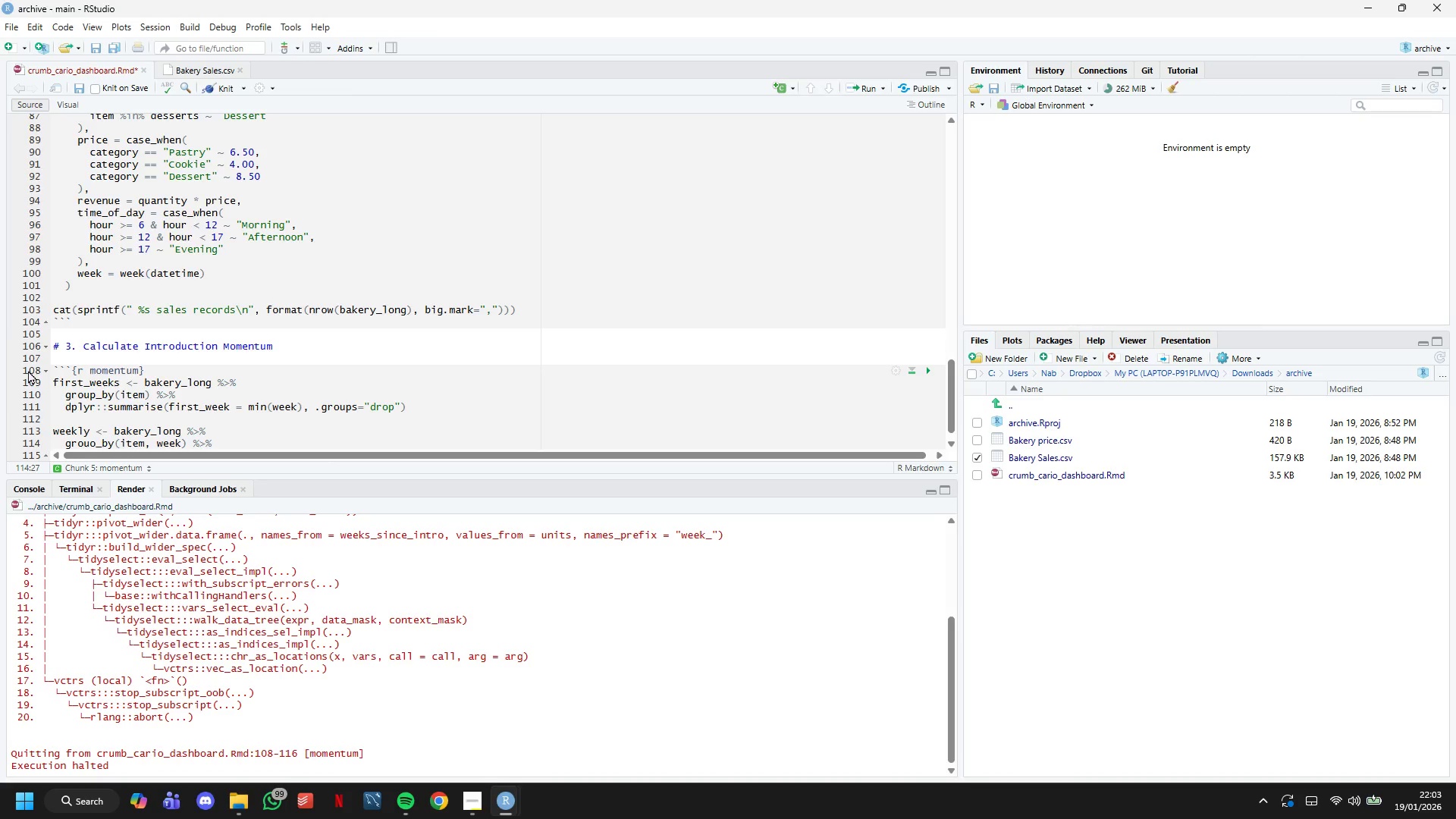 
key(Enter)
 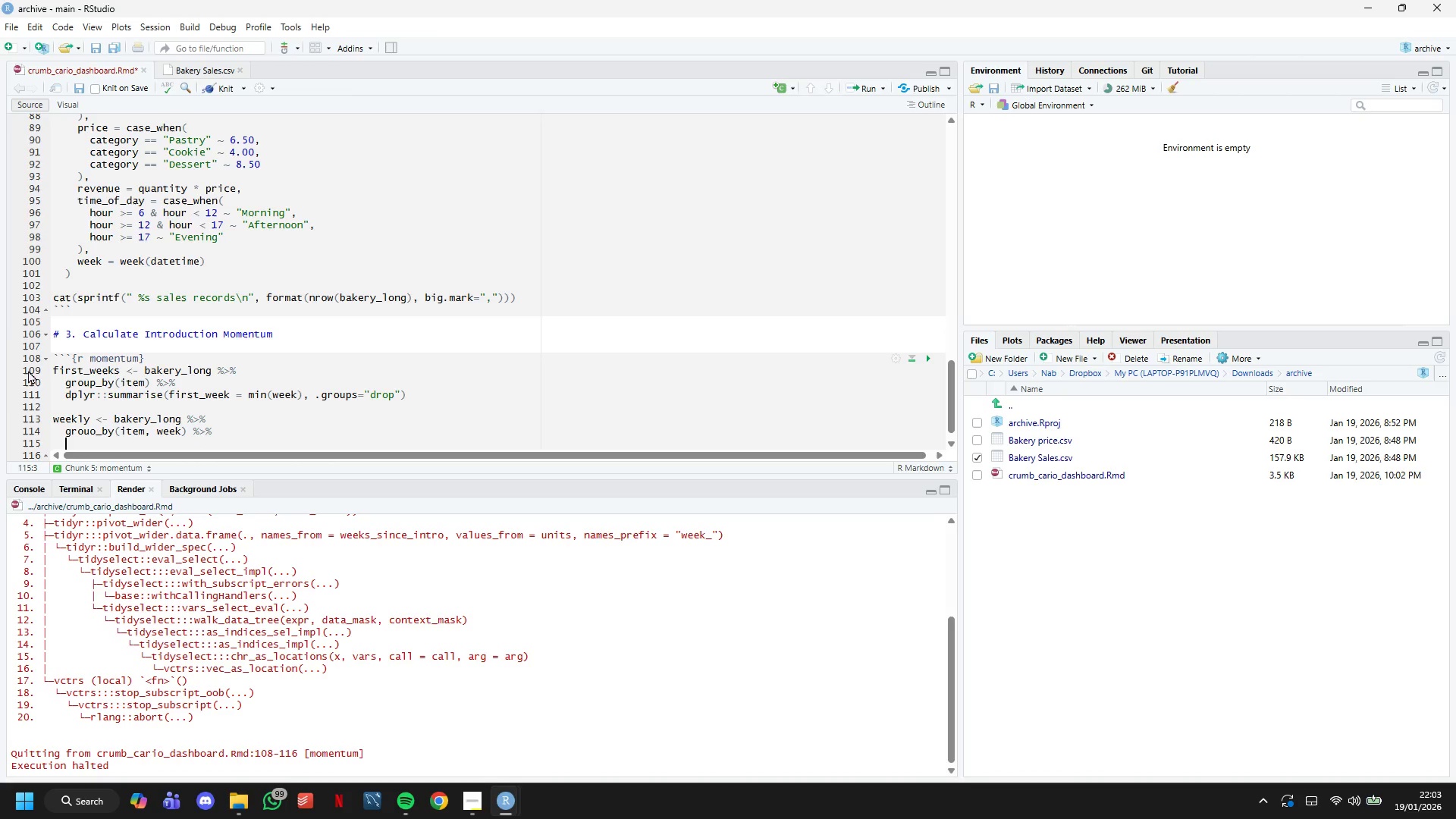 
type(dplyr::)
 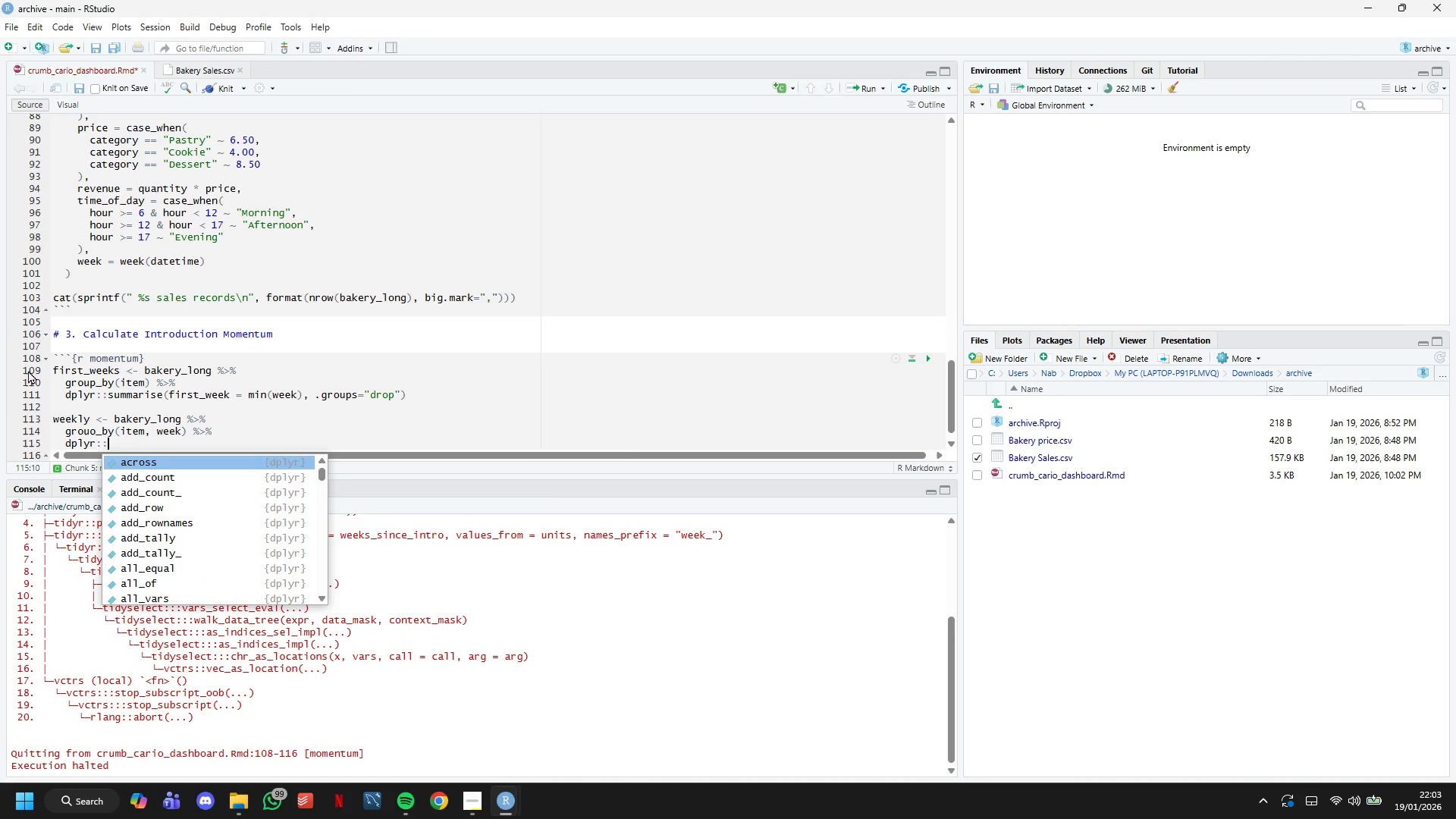 
type(summarise(units = sum(quantity)
 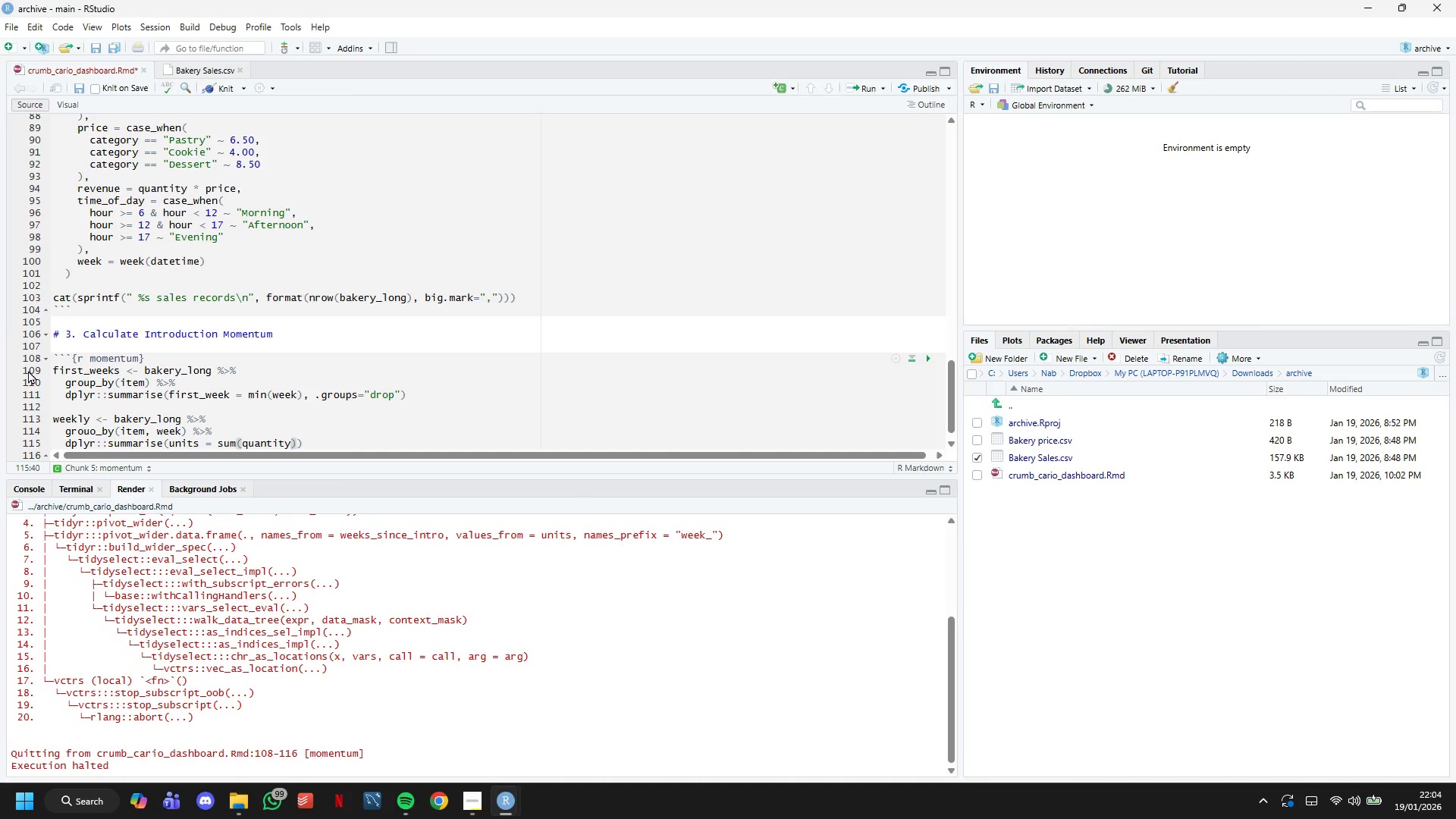 
key(ArrowRight)
 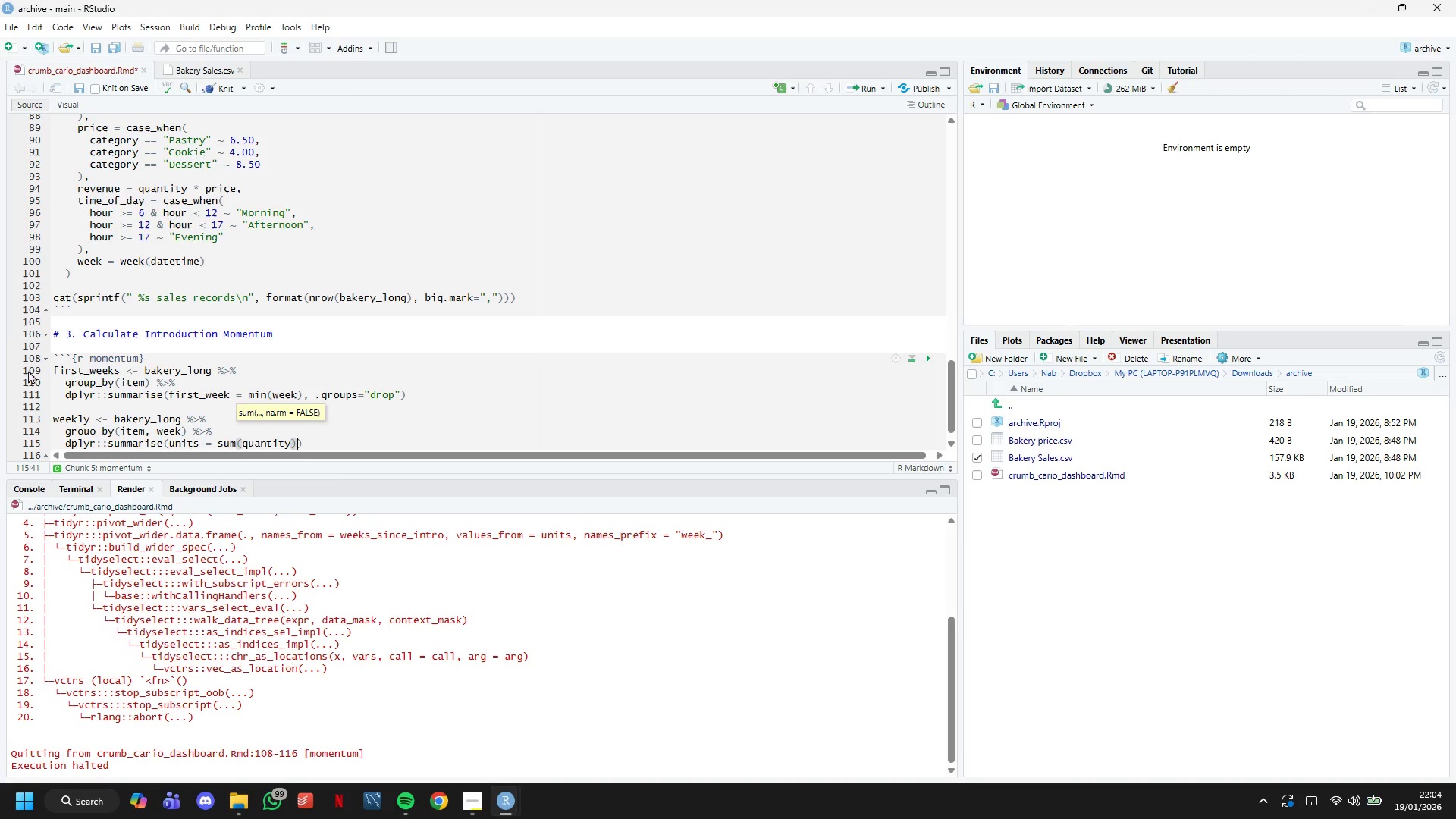 
type(, revenue = sum(revene)
key(Backspace)
type(ue)
 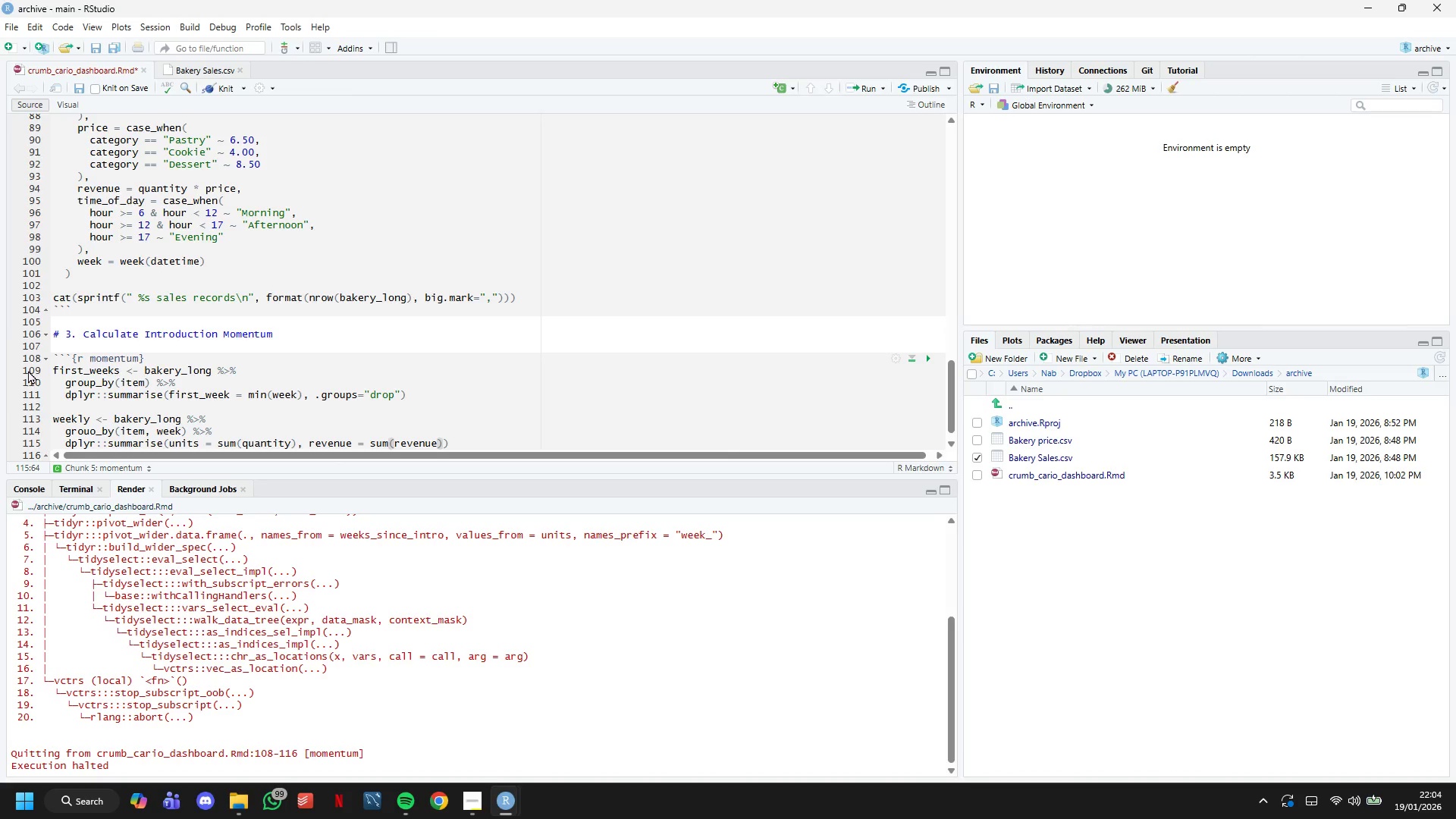 
wait(18.0)
 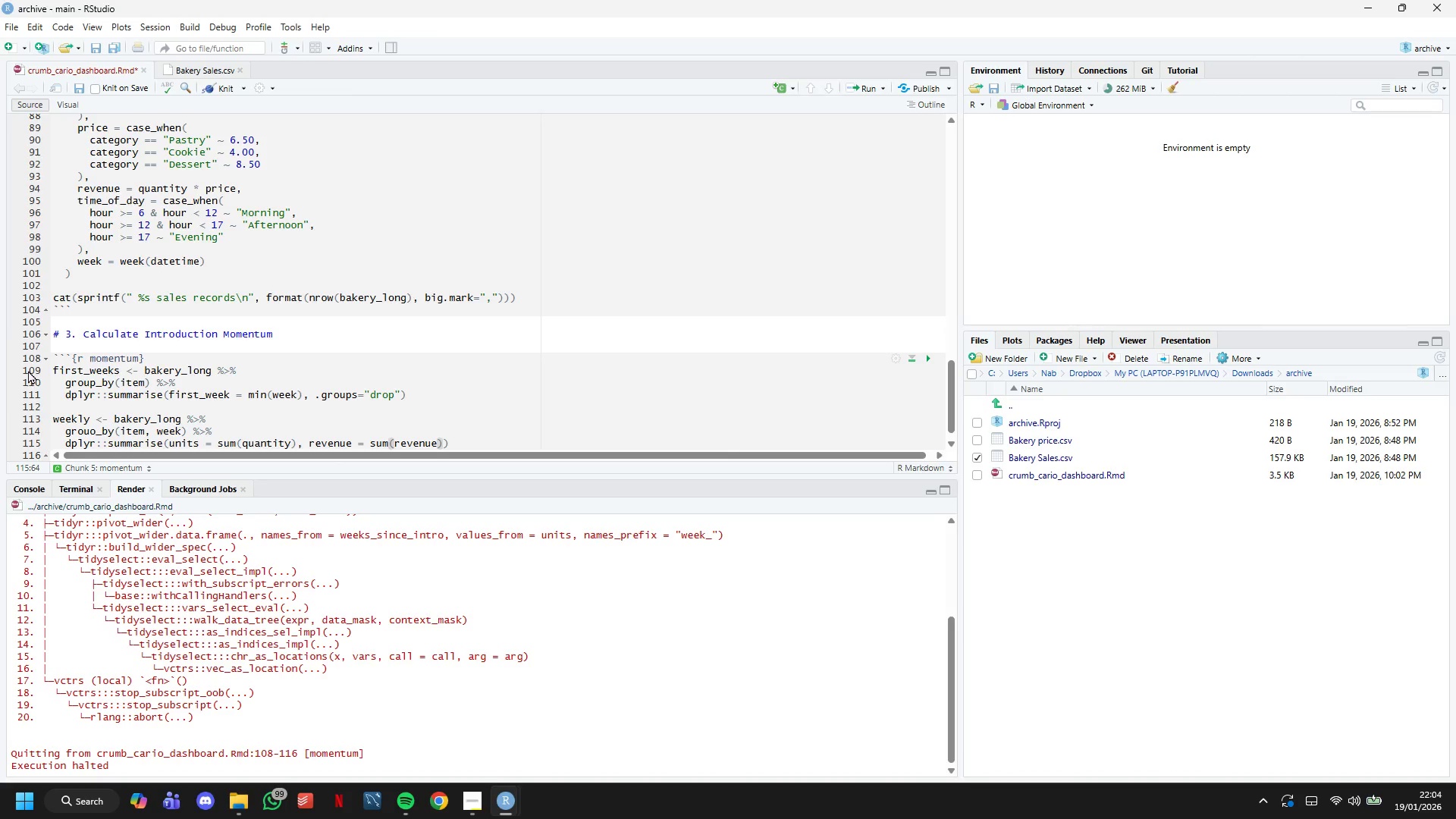 
key(ArrowRight)
 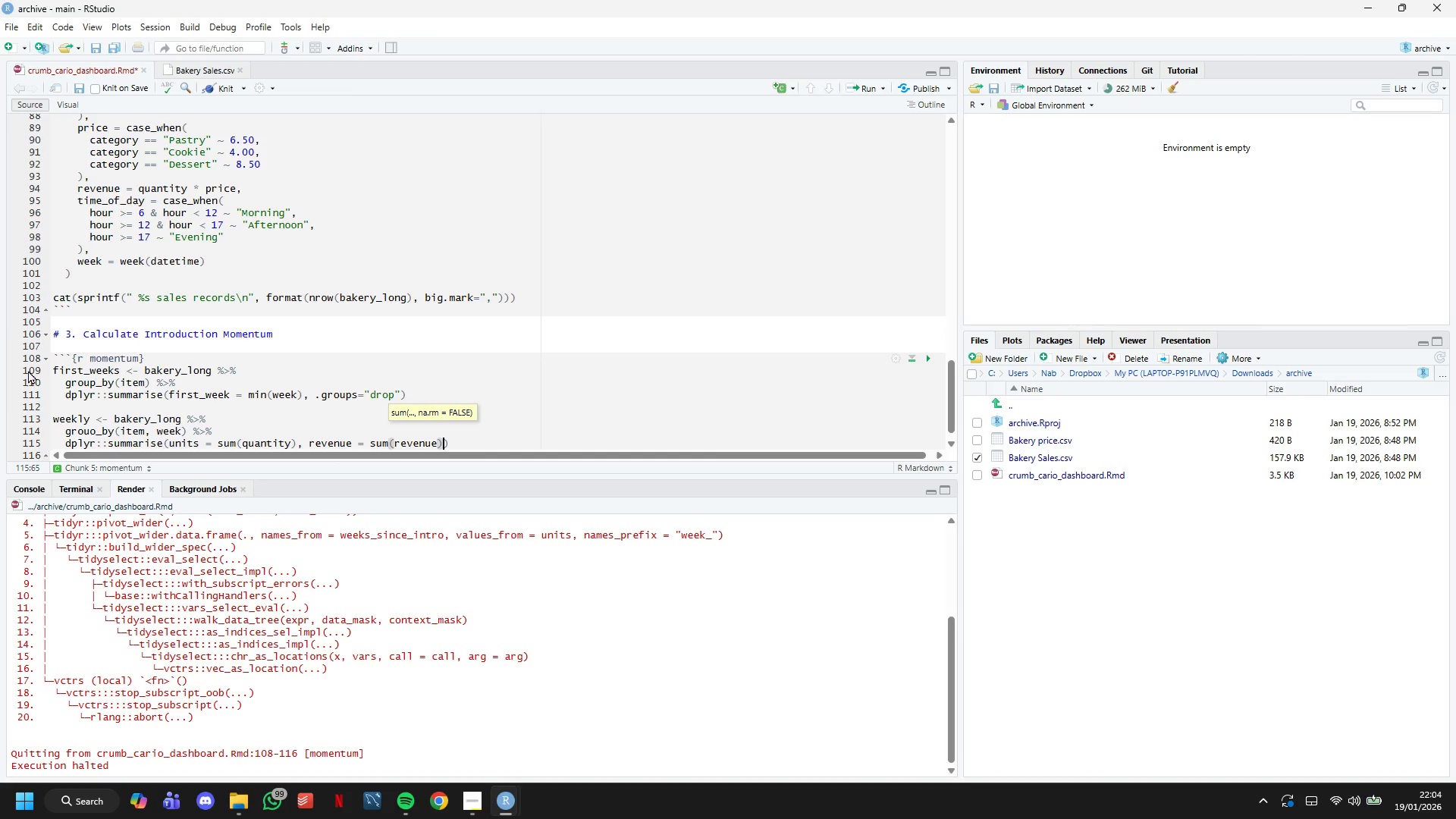 
type(, .groups)
 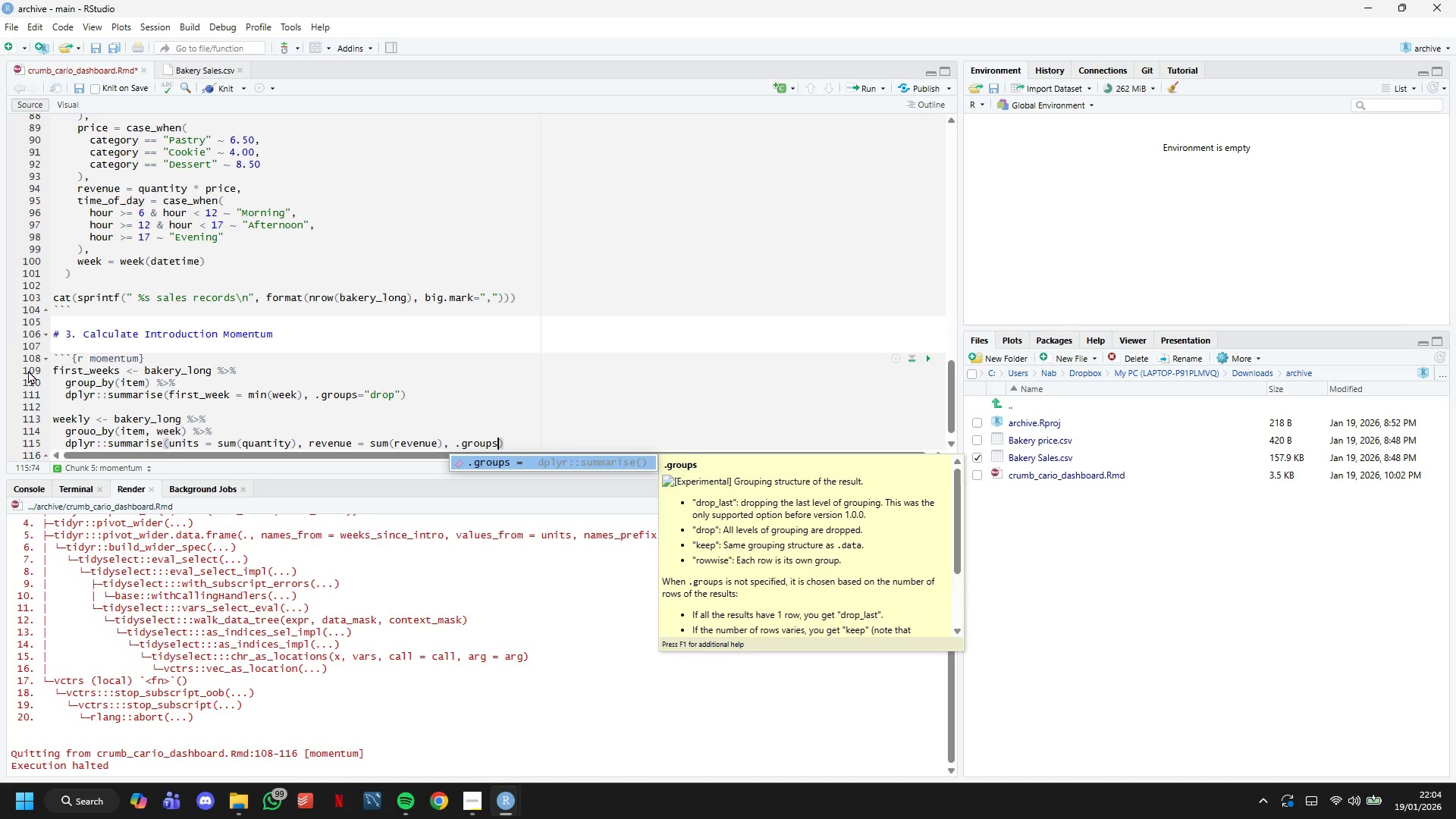 
wait(6.91)
 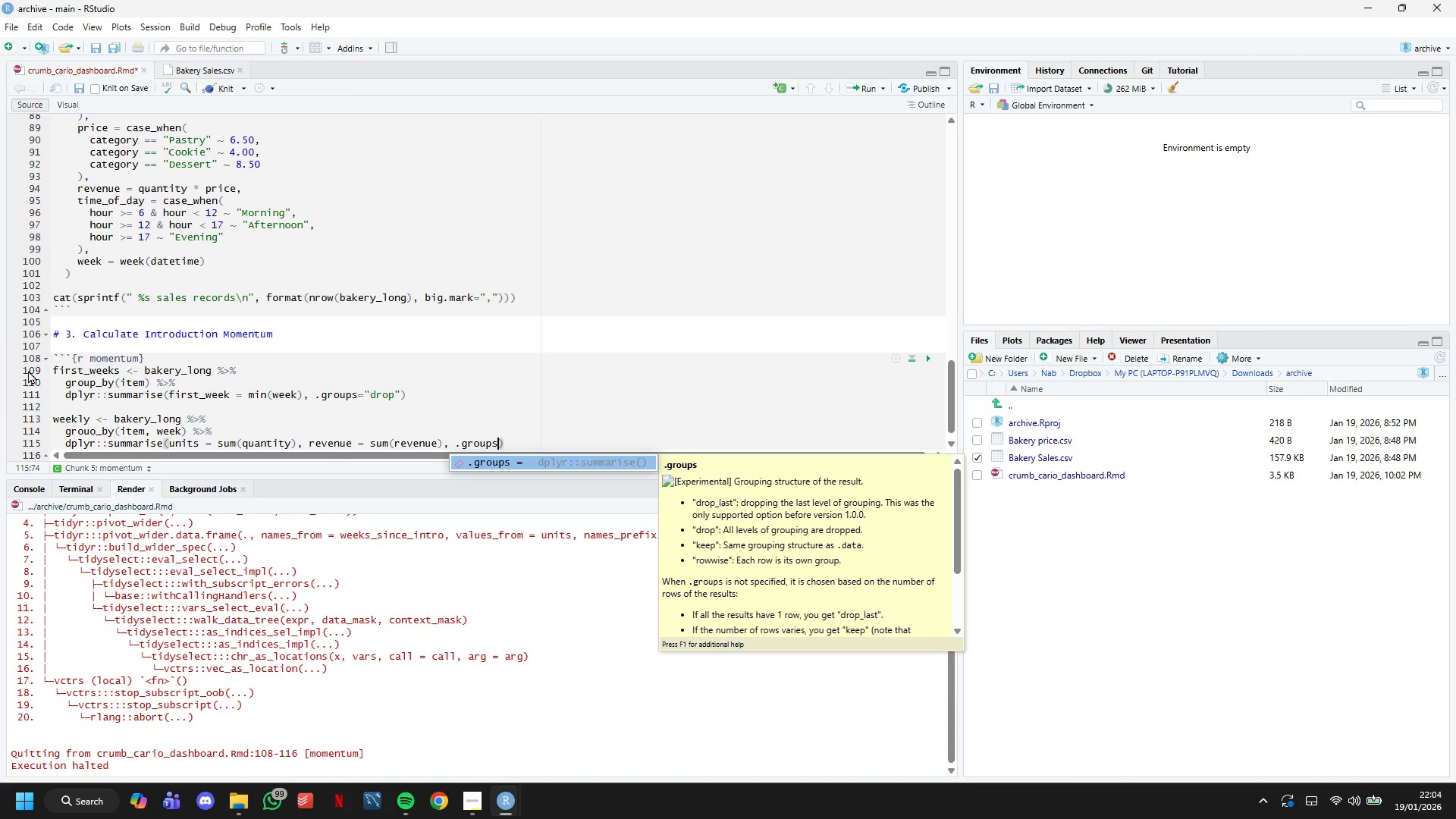 
type( = "drop)
 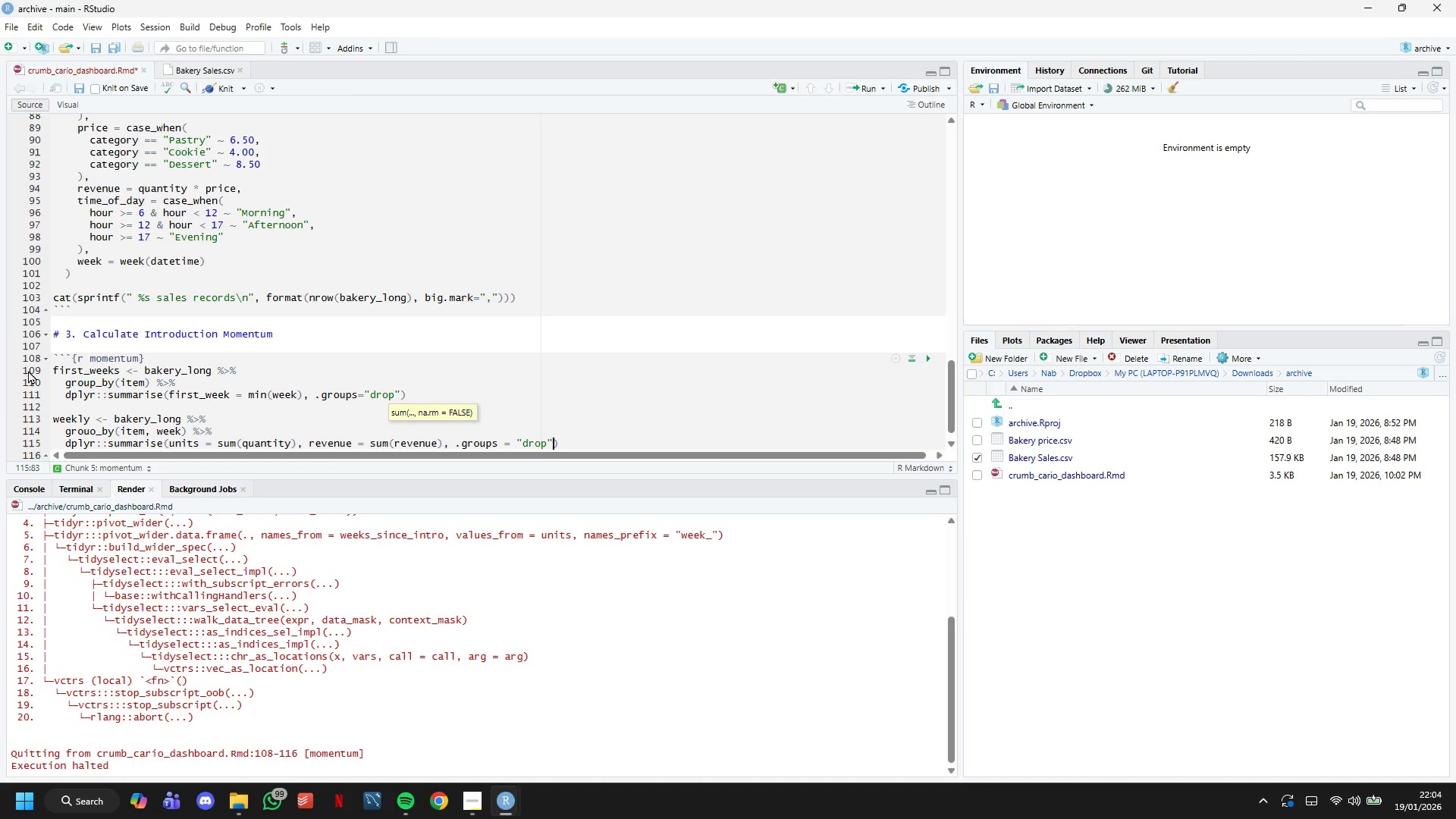 
key(ArrowRight)
 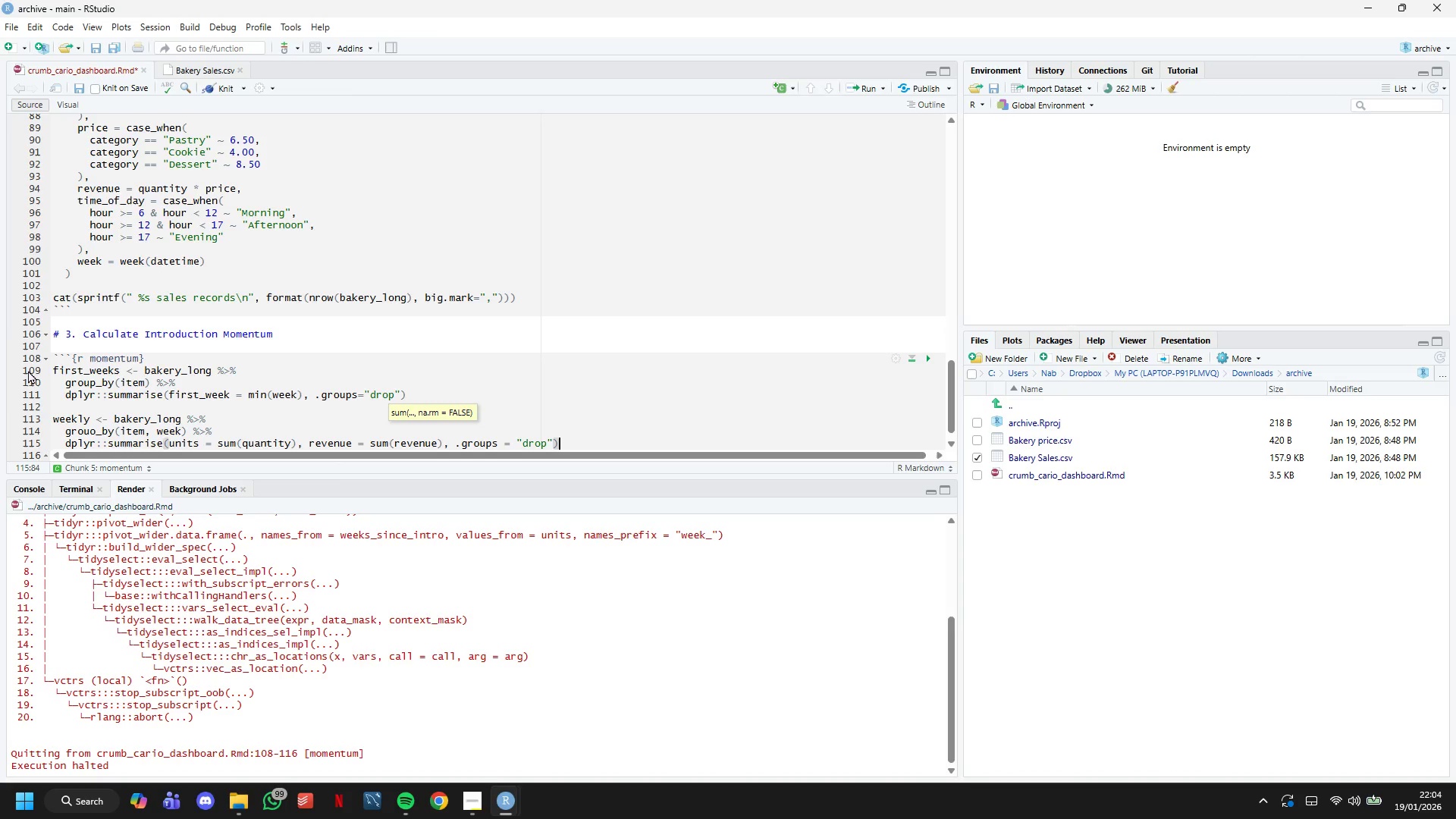 
key(ArrowRight)
 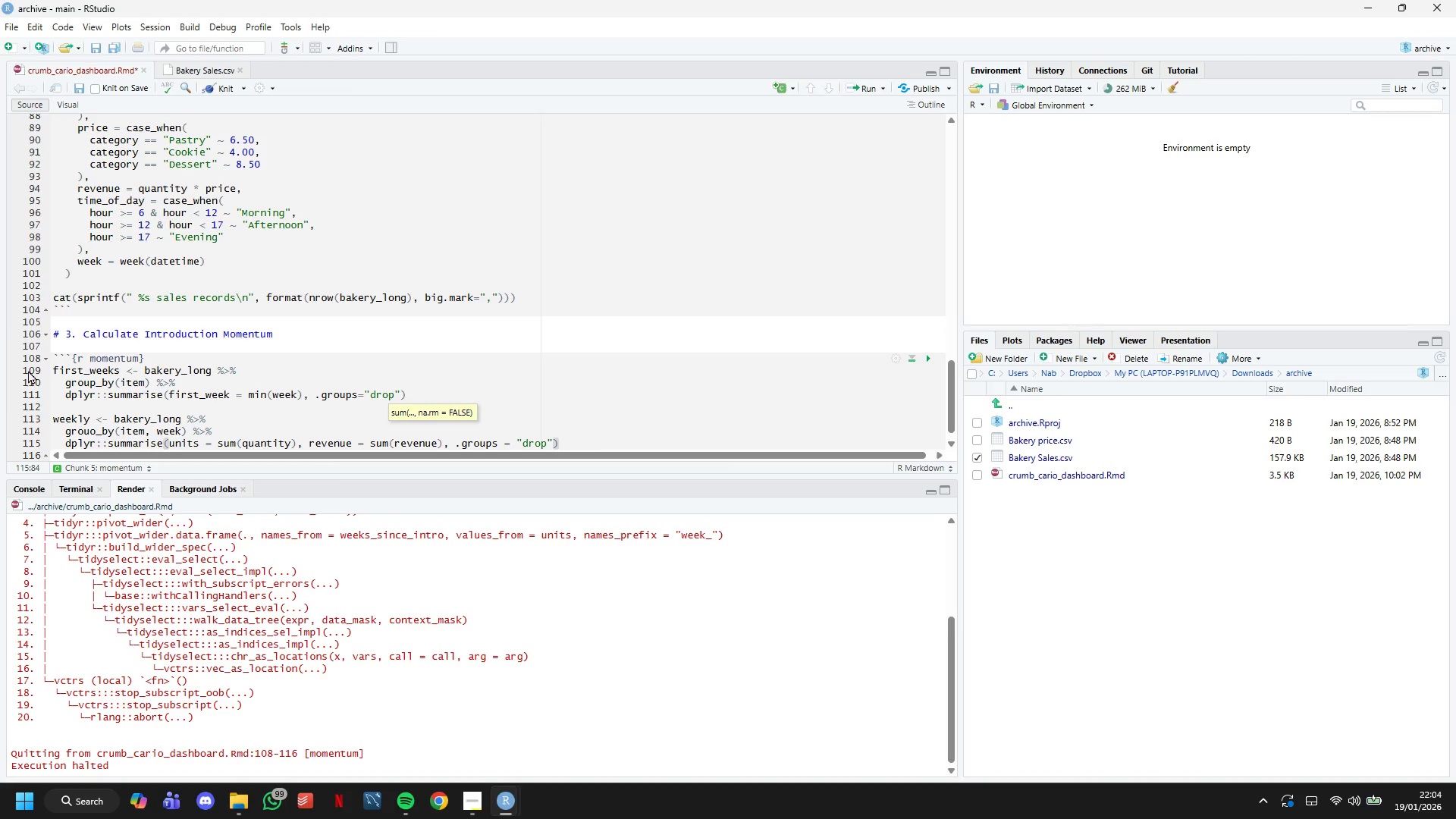 
key(Space)
 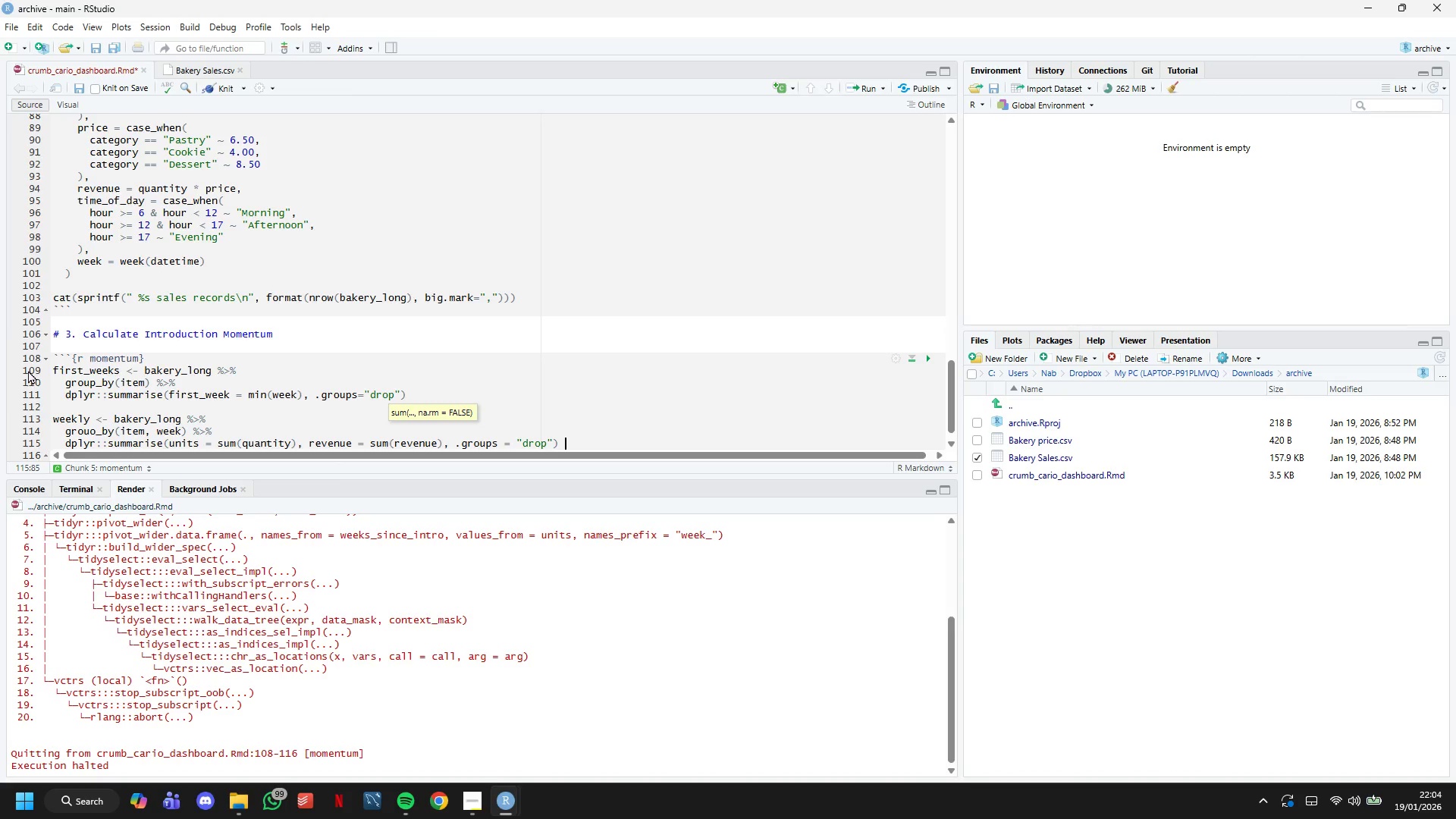 
key(Shift+5)
 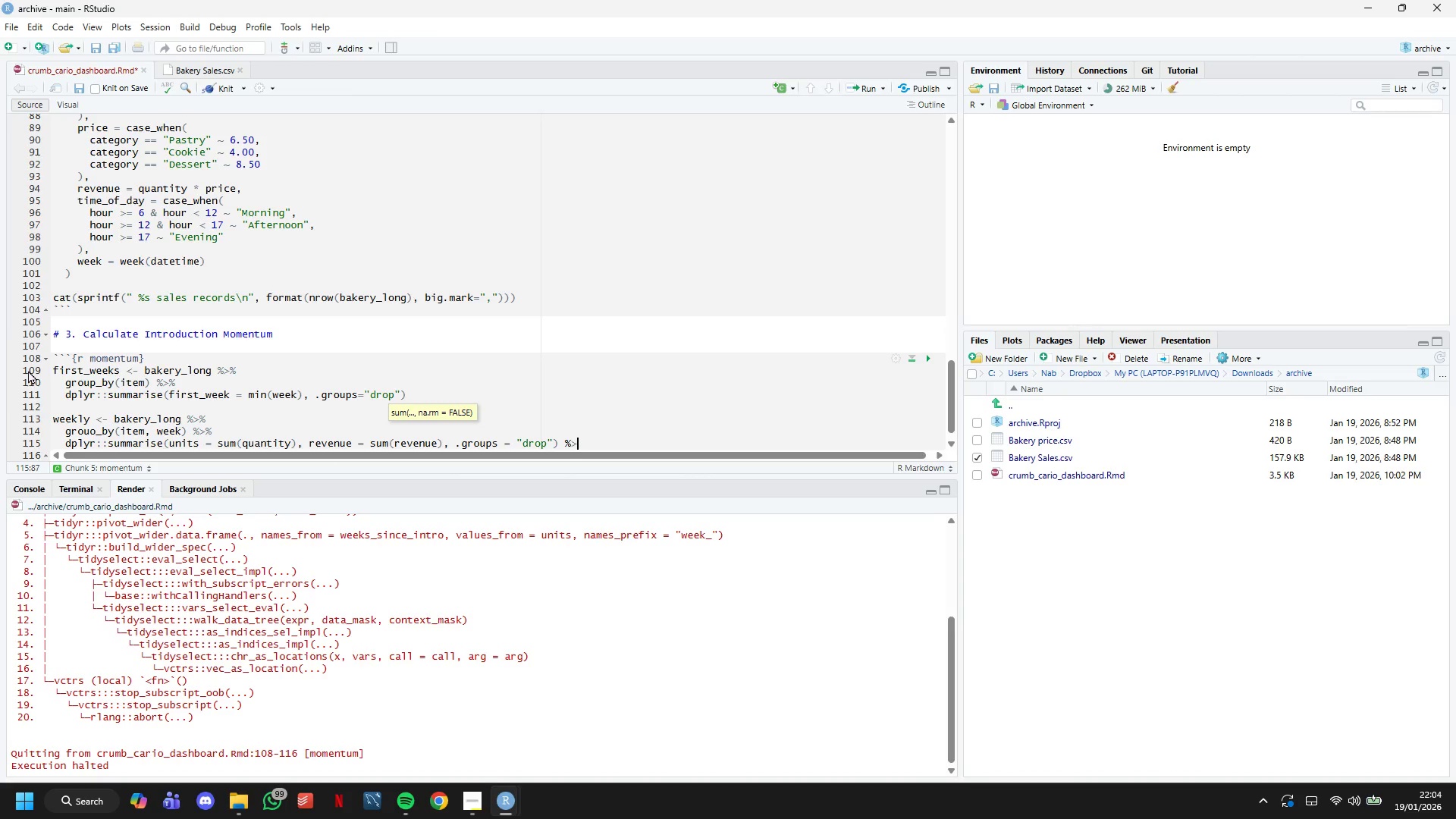 
key(Shift+Period)
 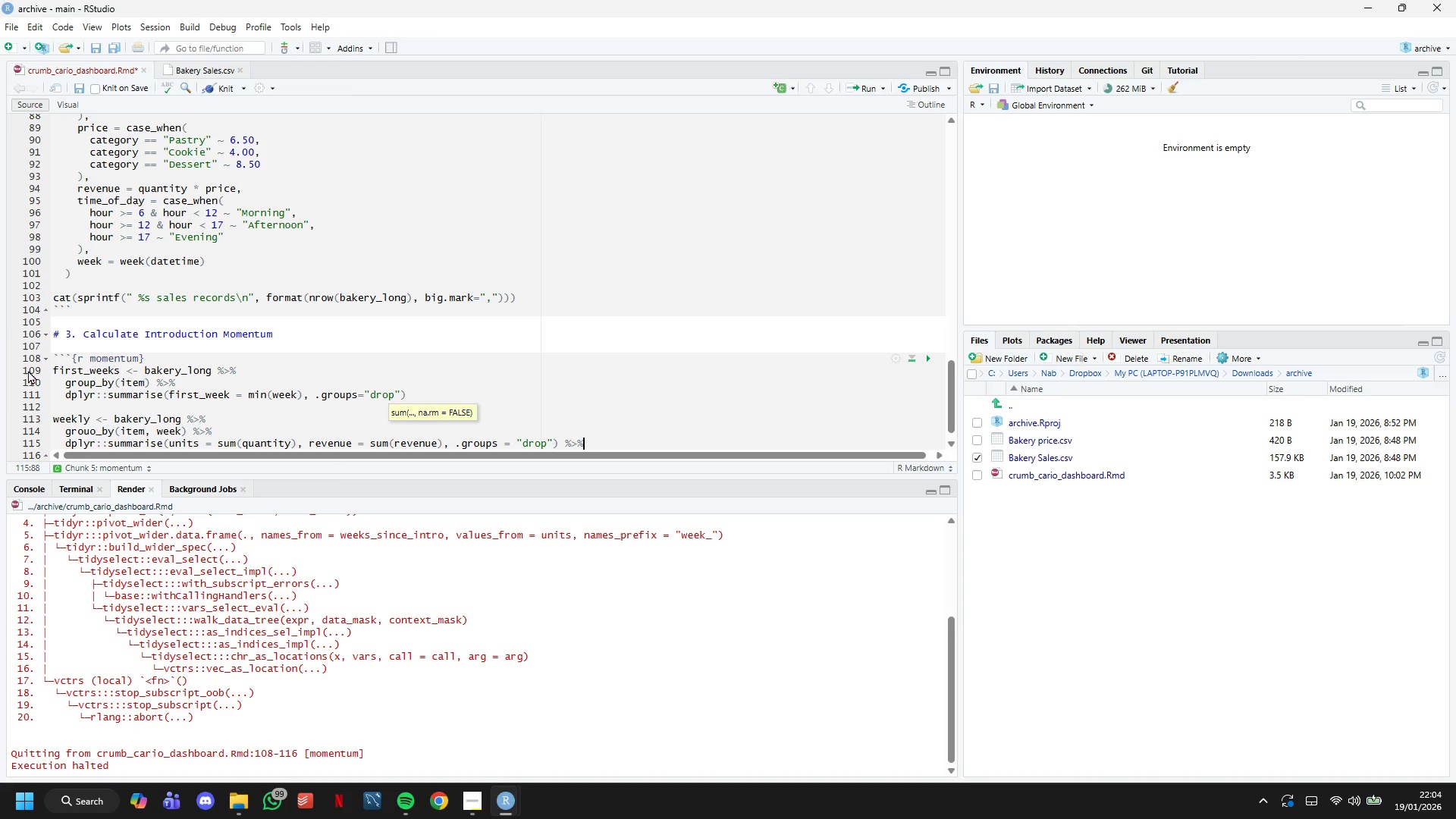 
key(Shift+5)
 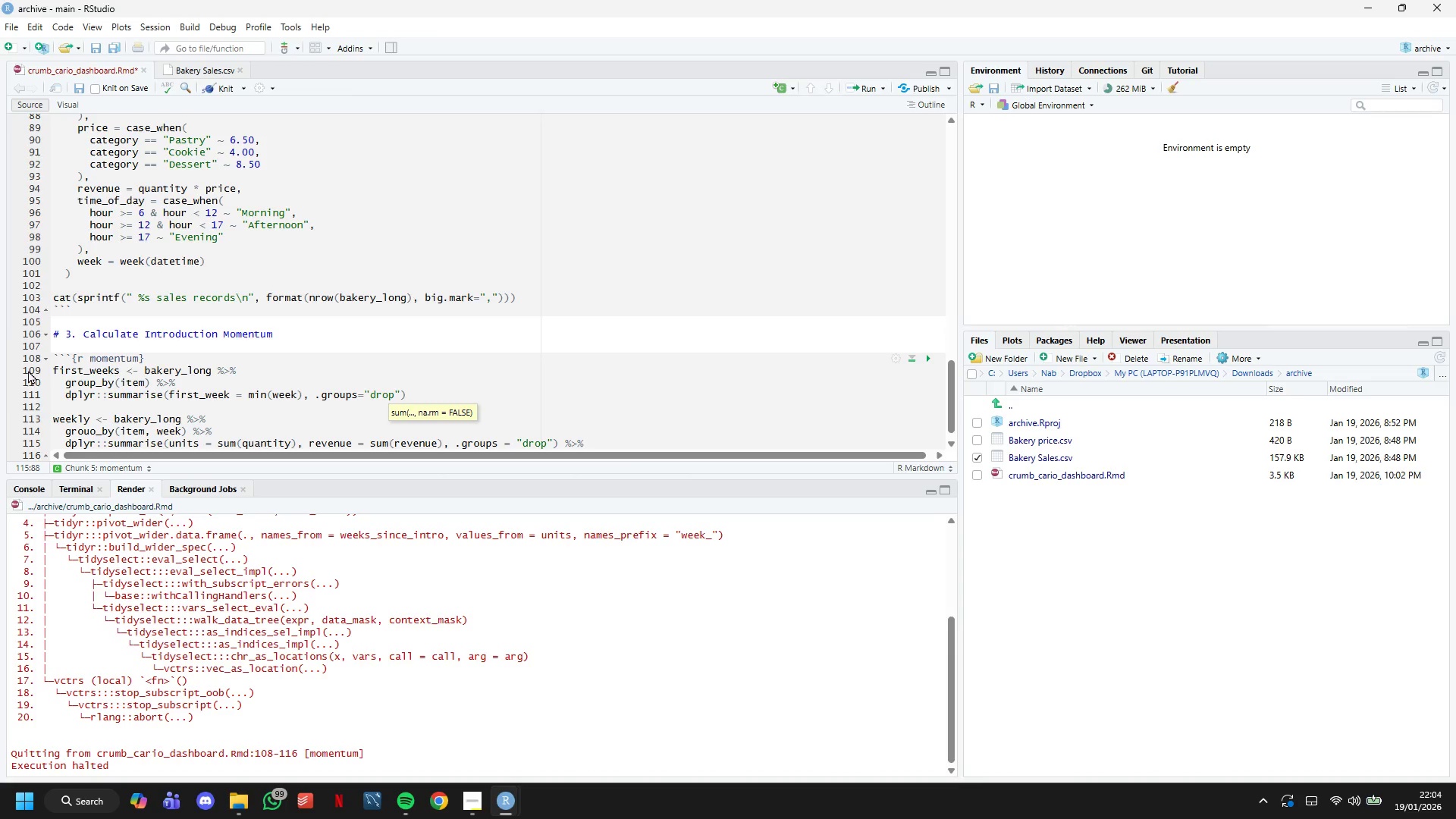 
key(Enter)
 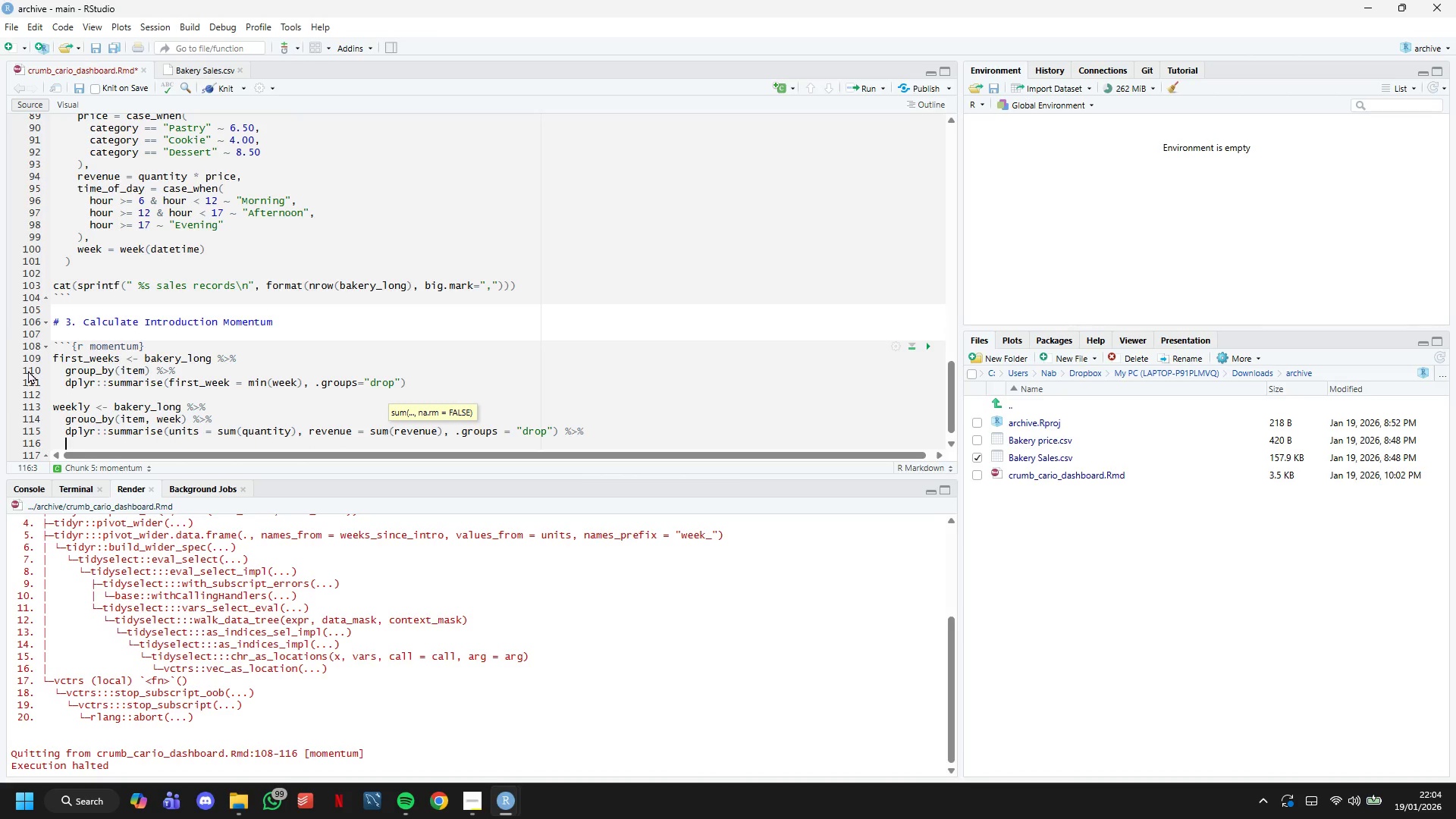 
type(left)
 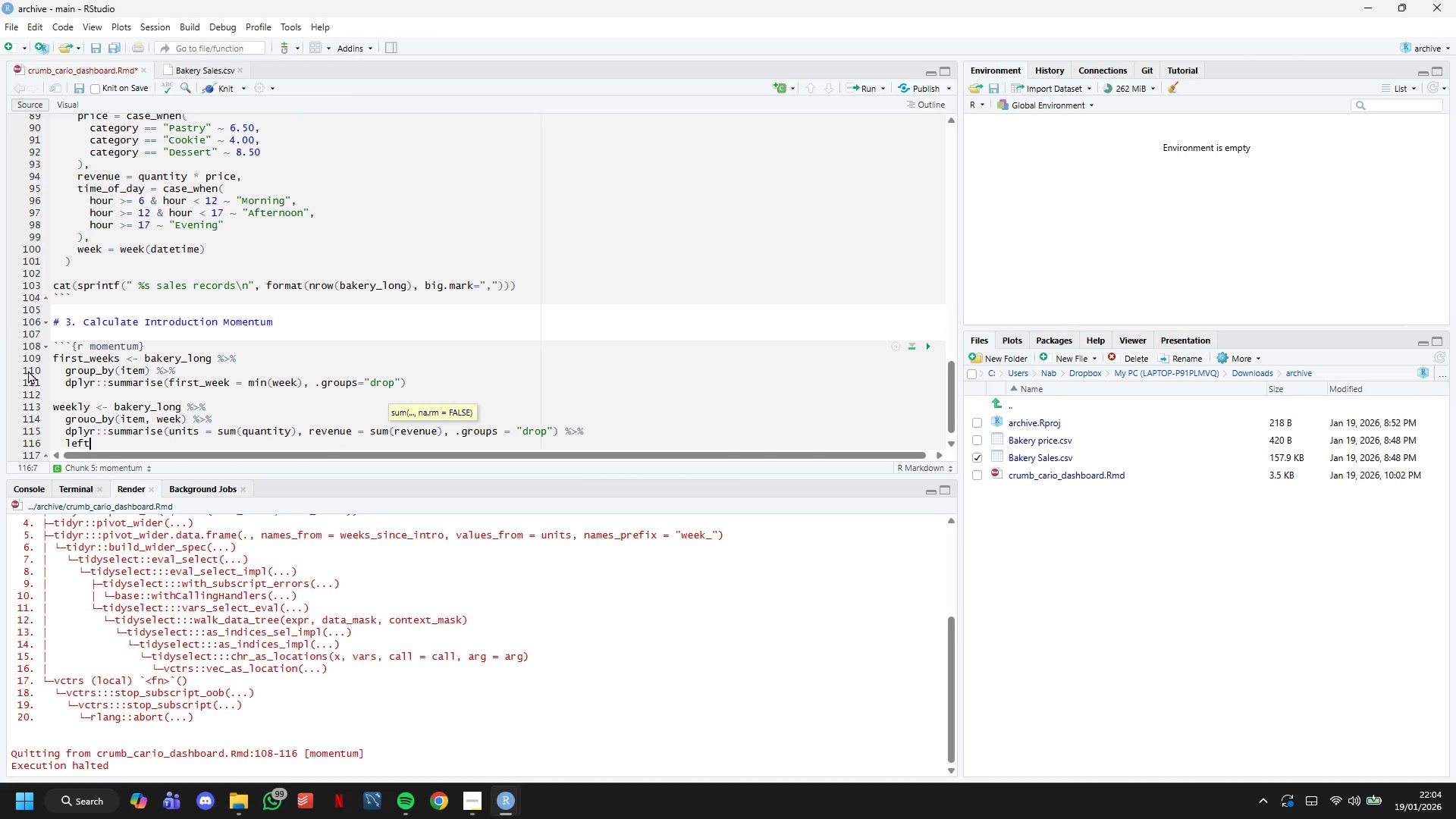 
type(_join)
 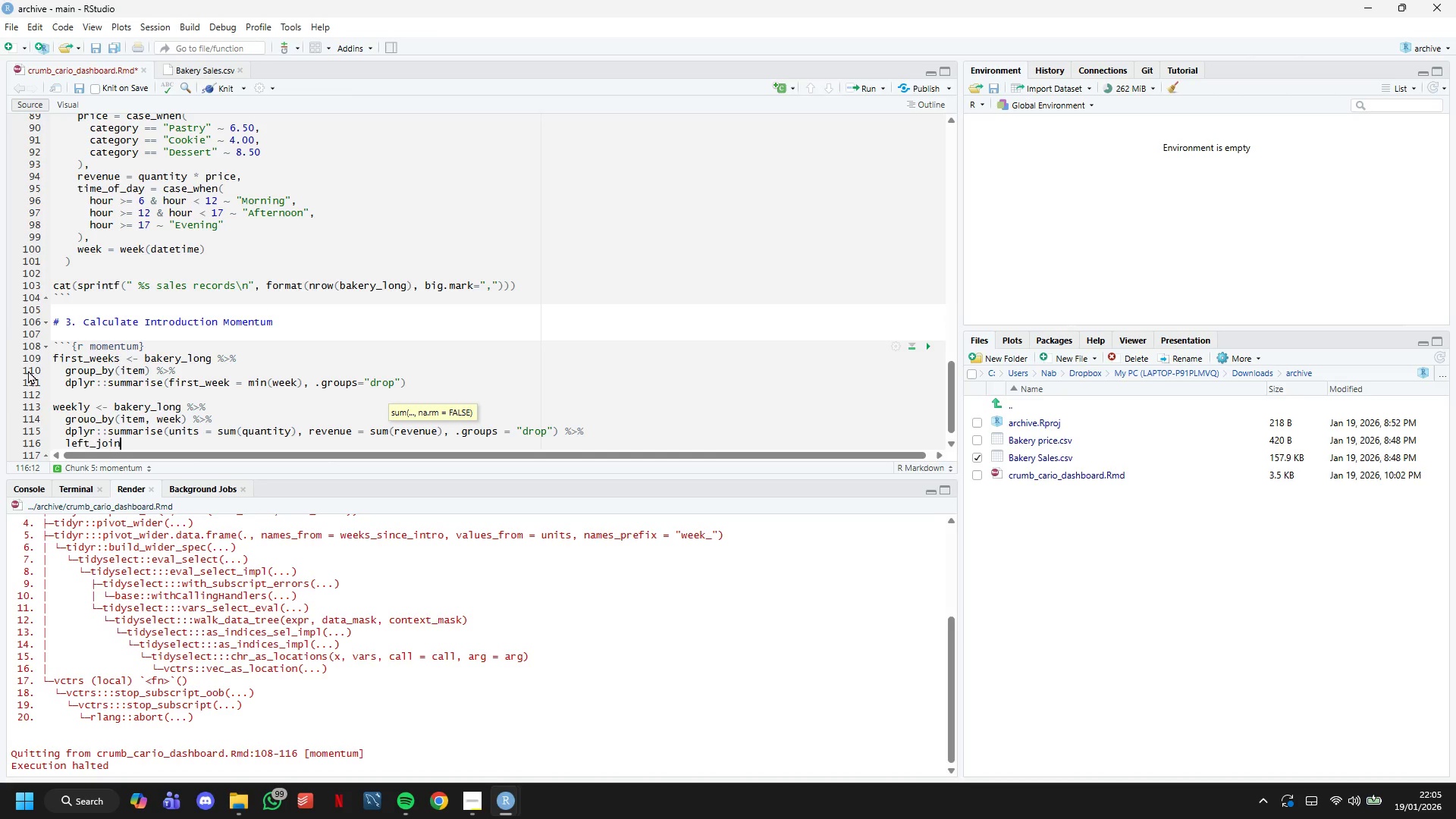 
wait(8.41)
 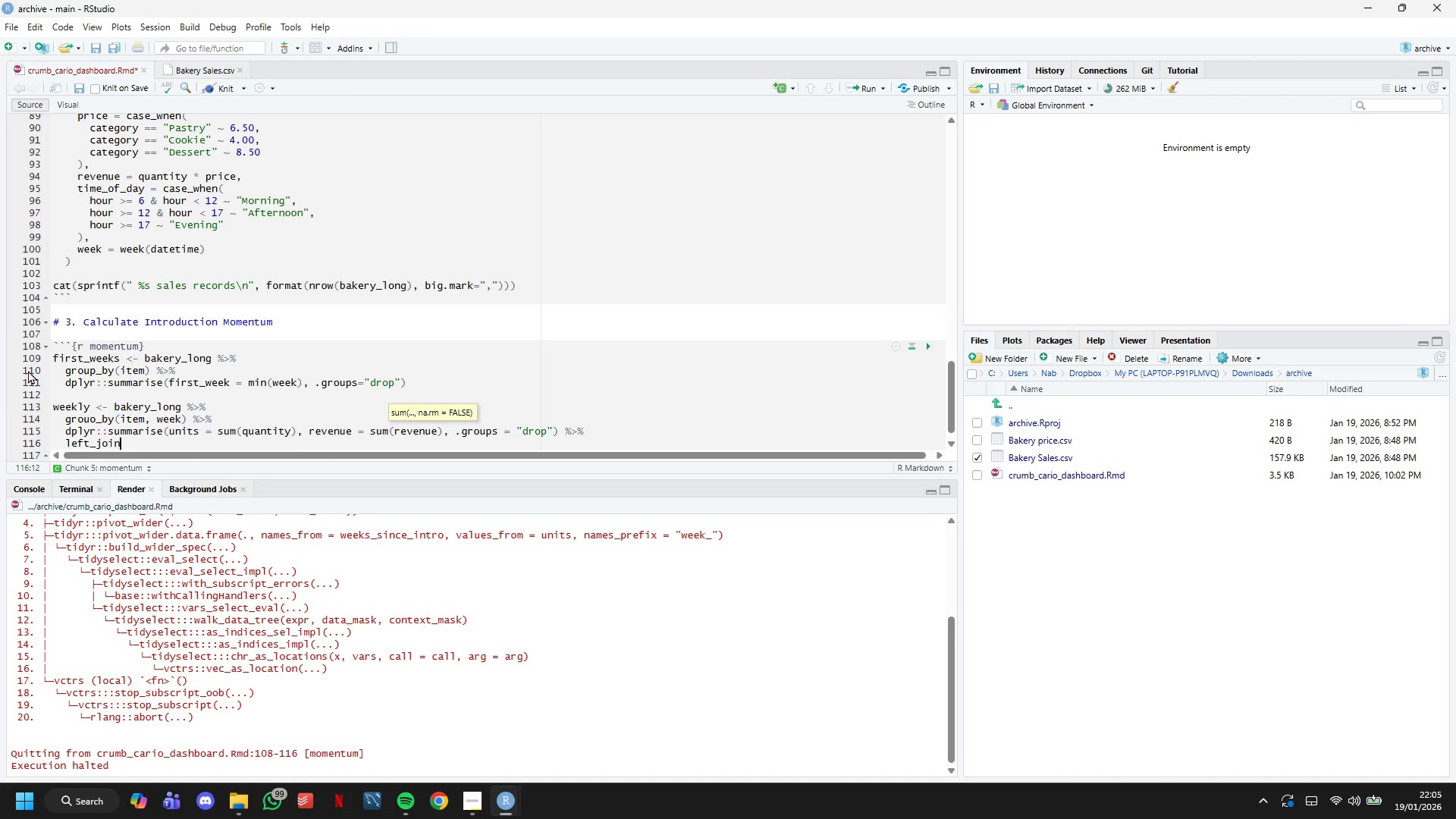 
key(Shift+9)
 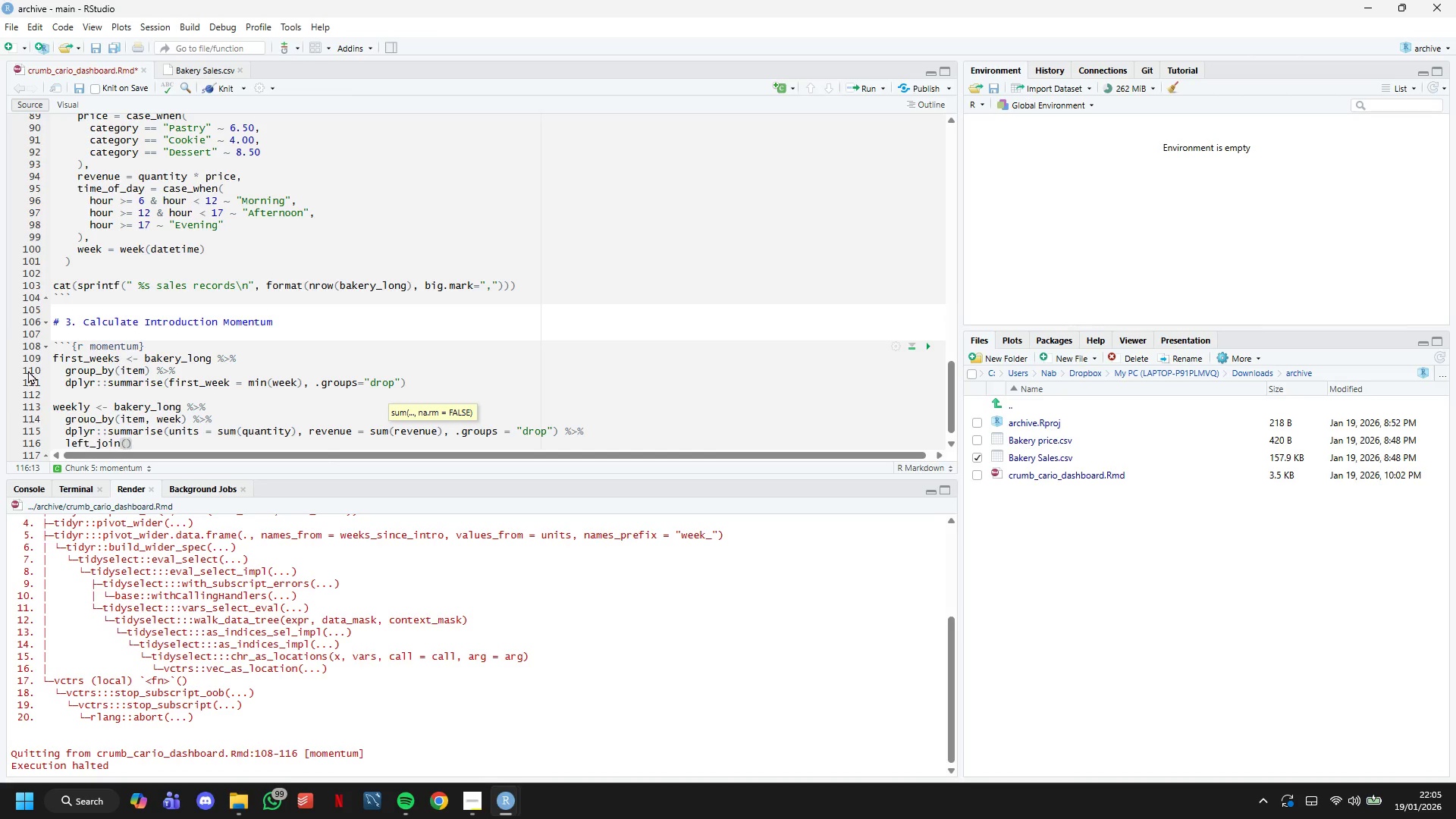 
wait(10.5)
 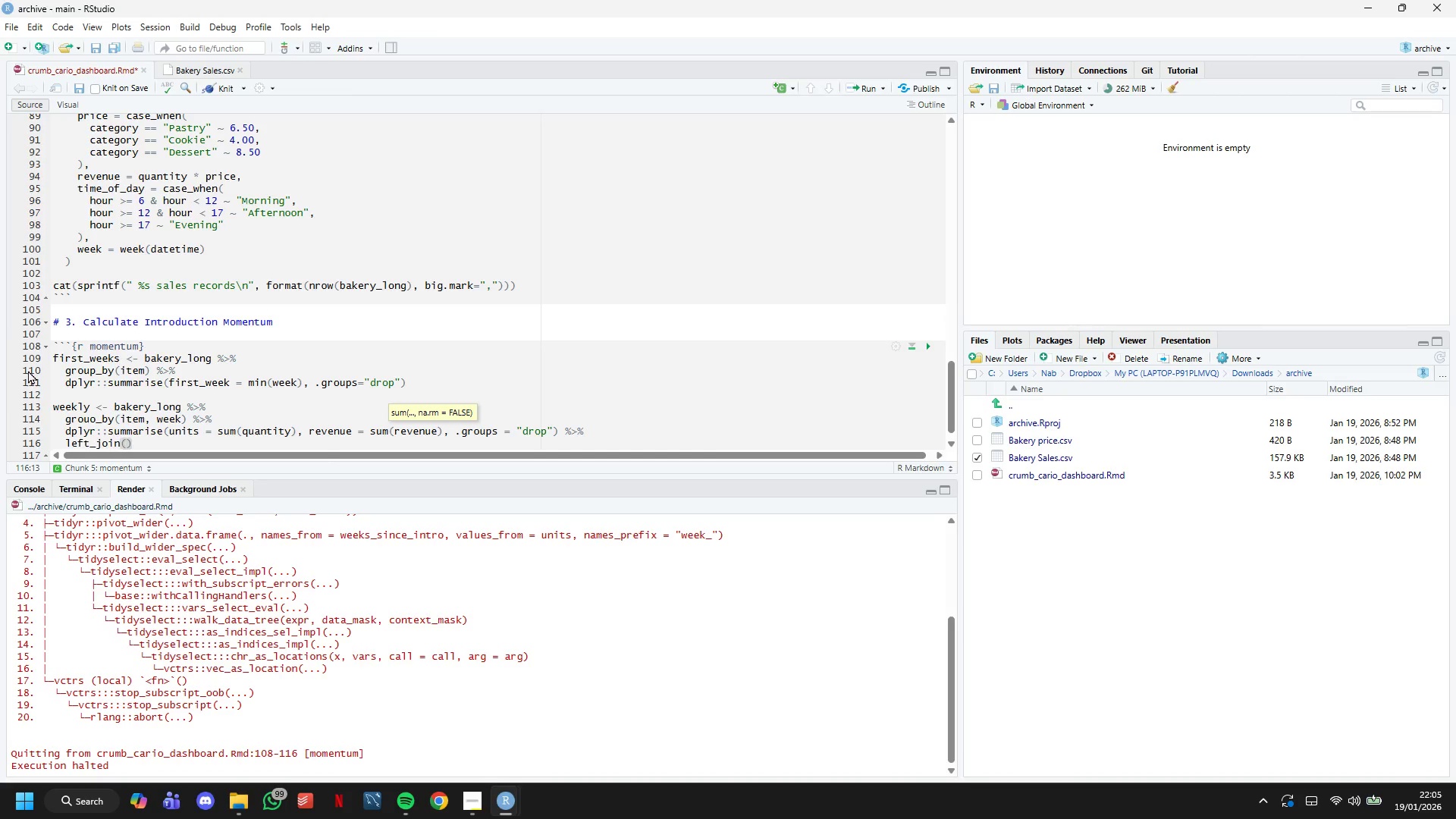 
type(first_)
 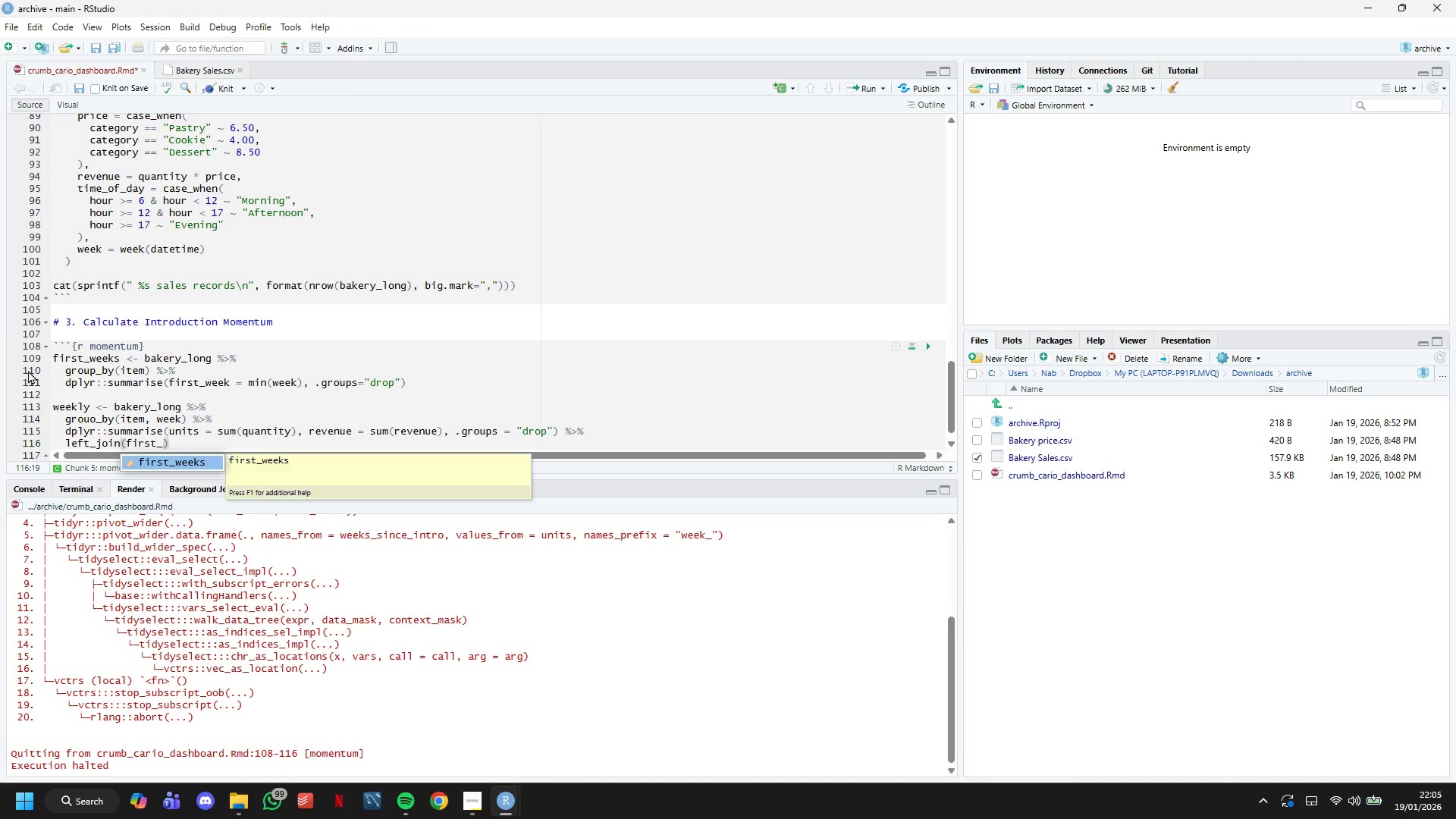 
wait(20.64)
 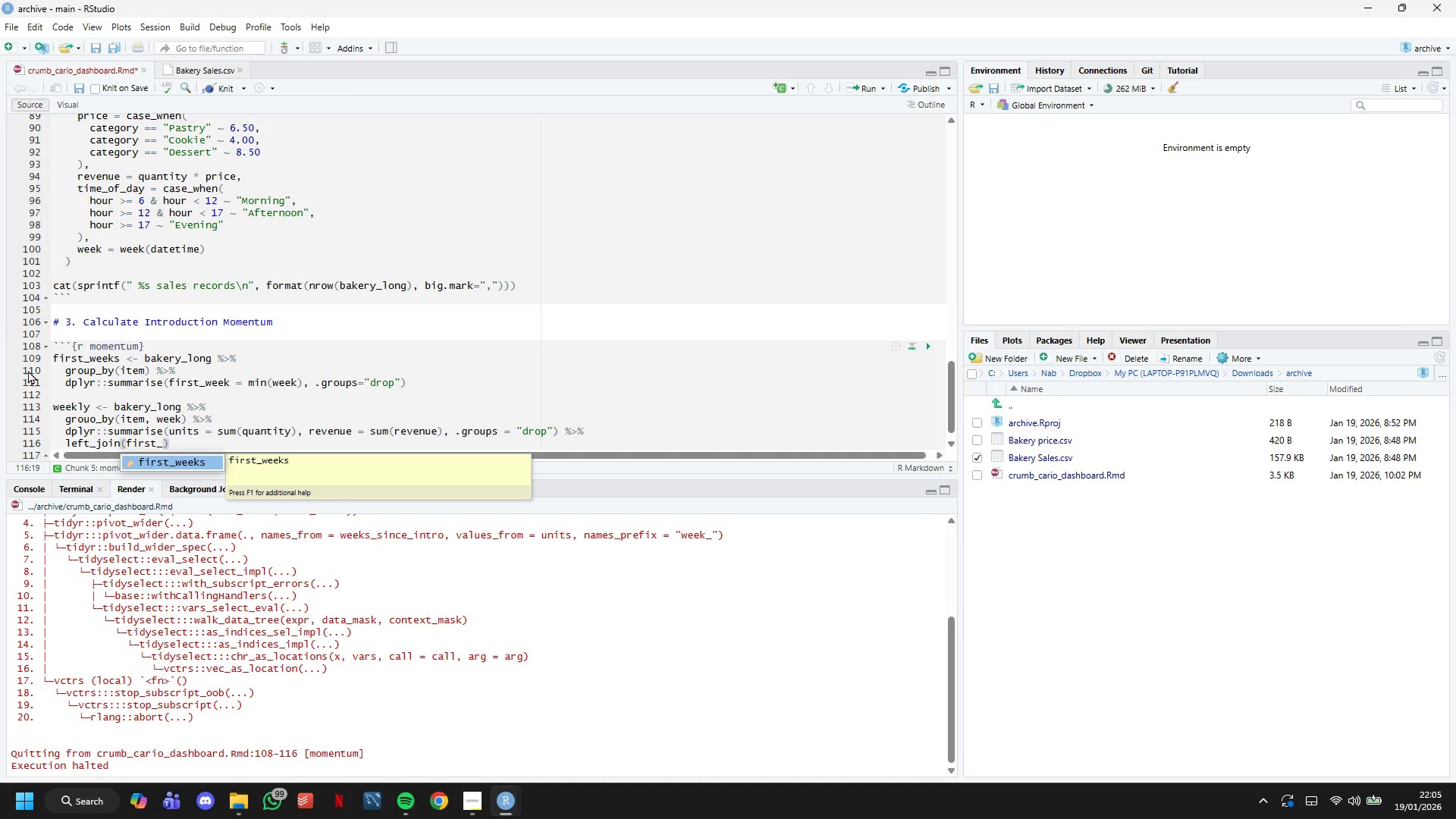 
type(weeks)
 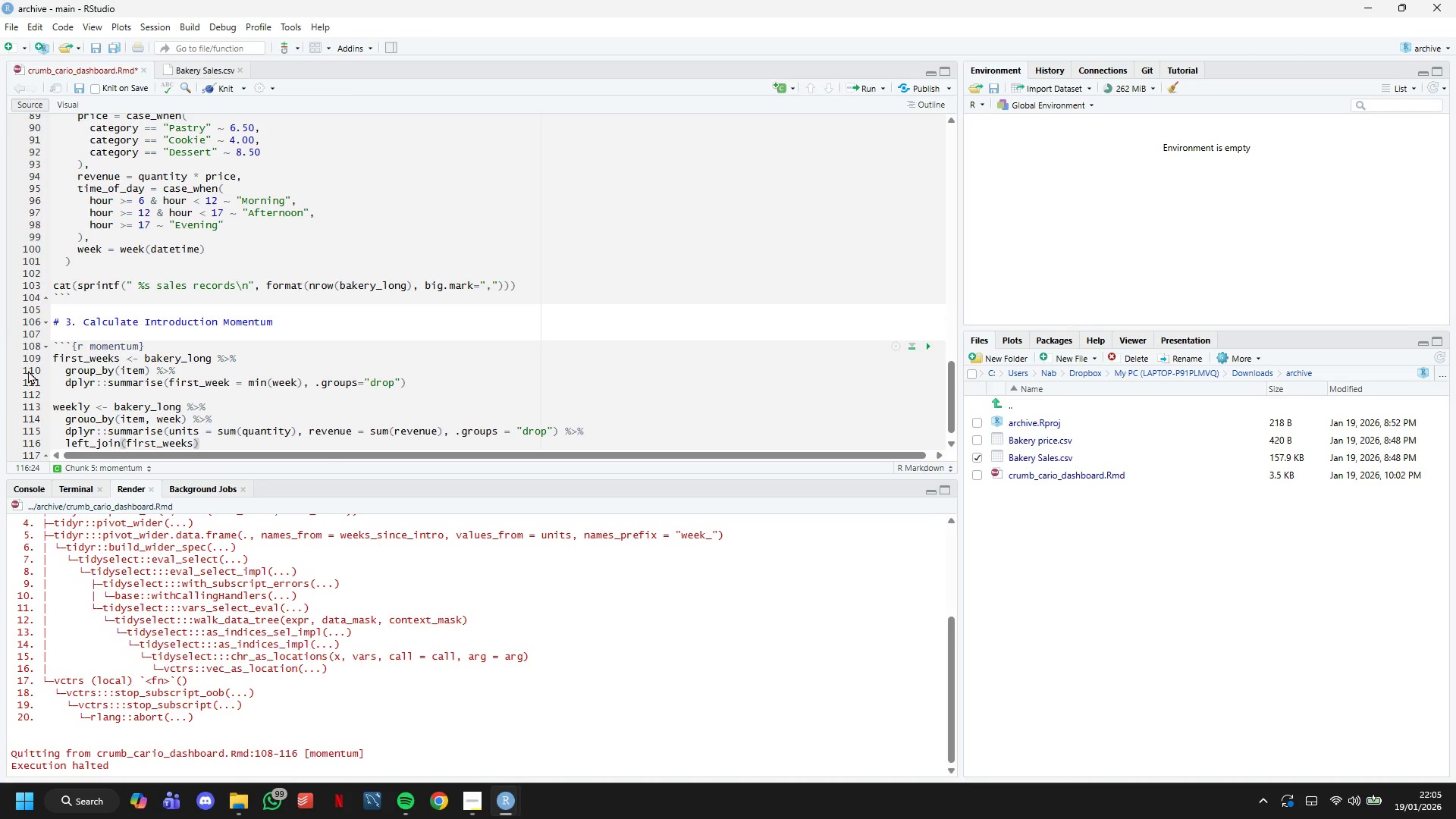 
wait(16.58)
 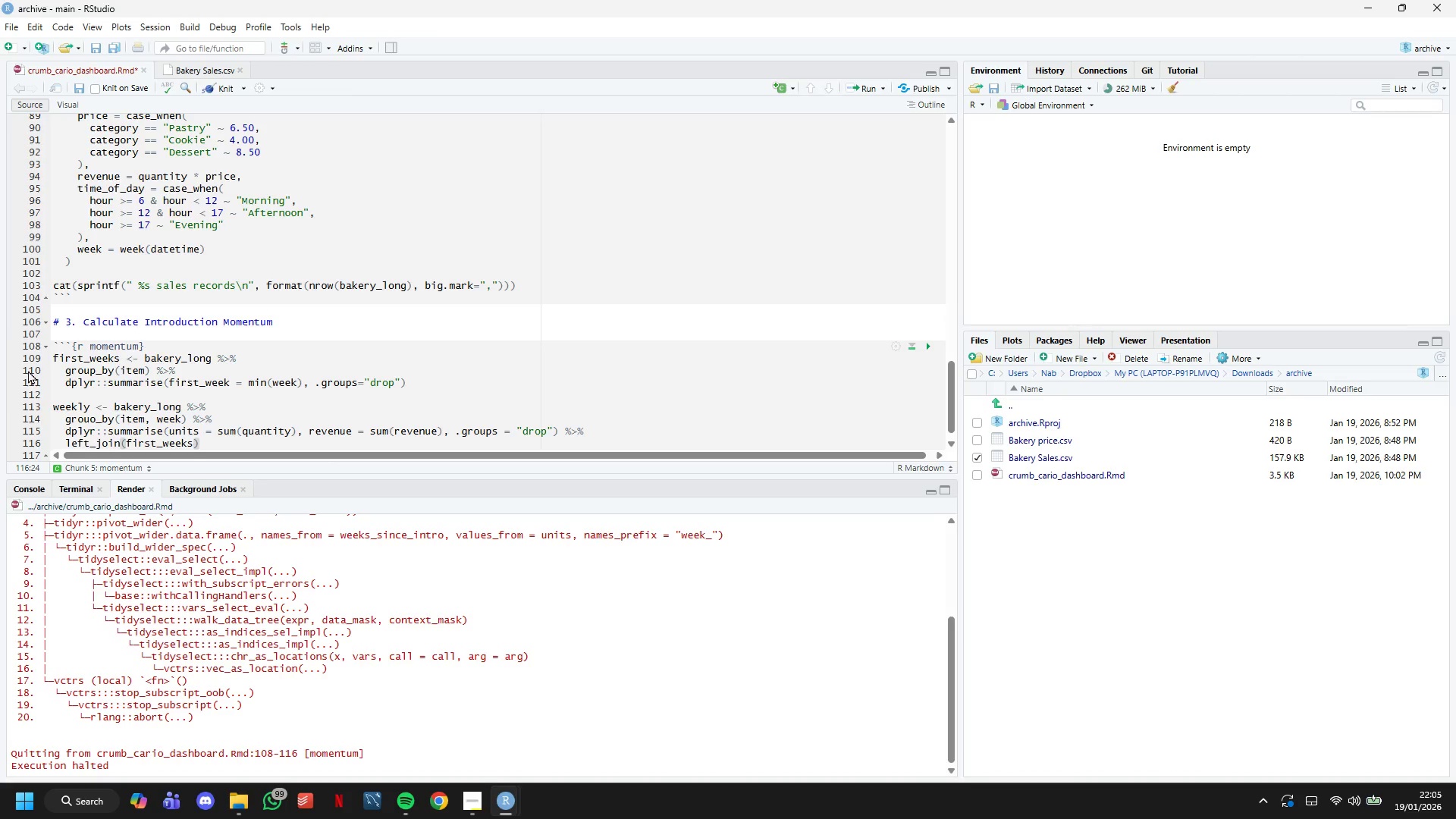 
type(, by=)
 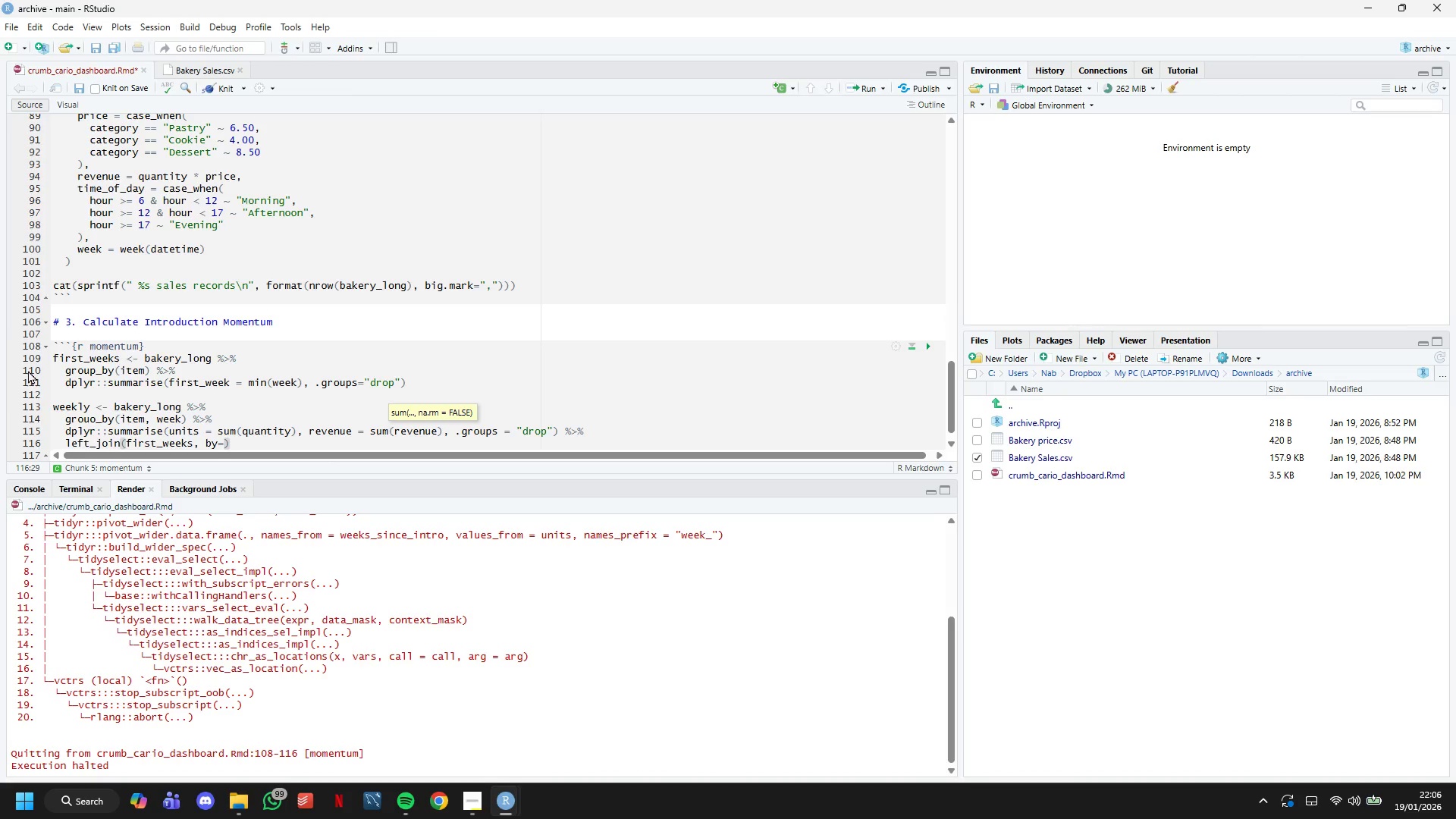 
key(ArrowLeft)
 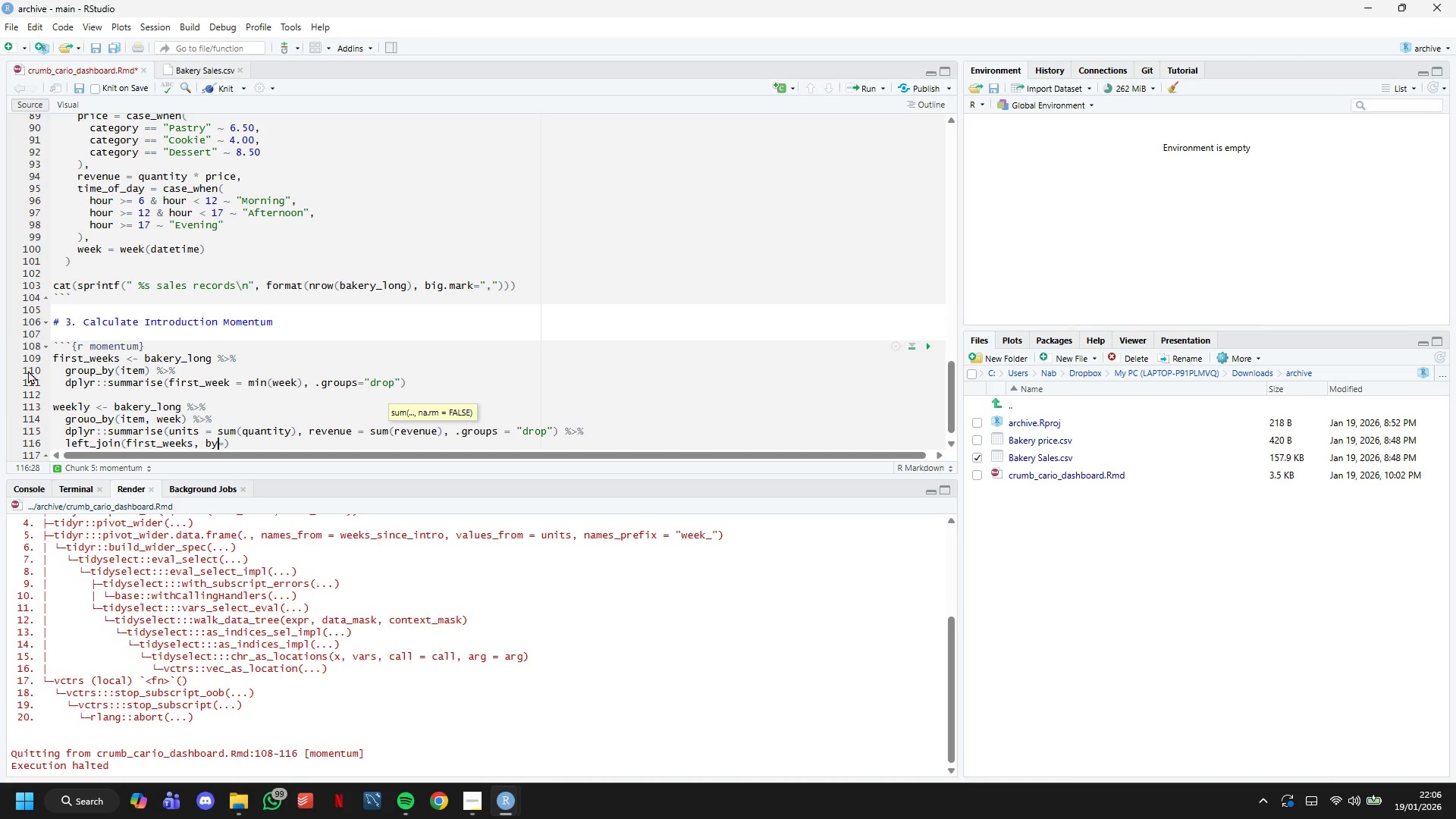 
key(Space)
 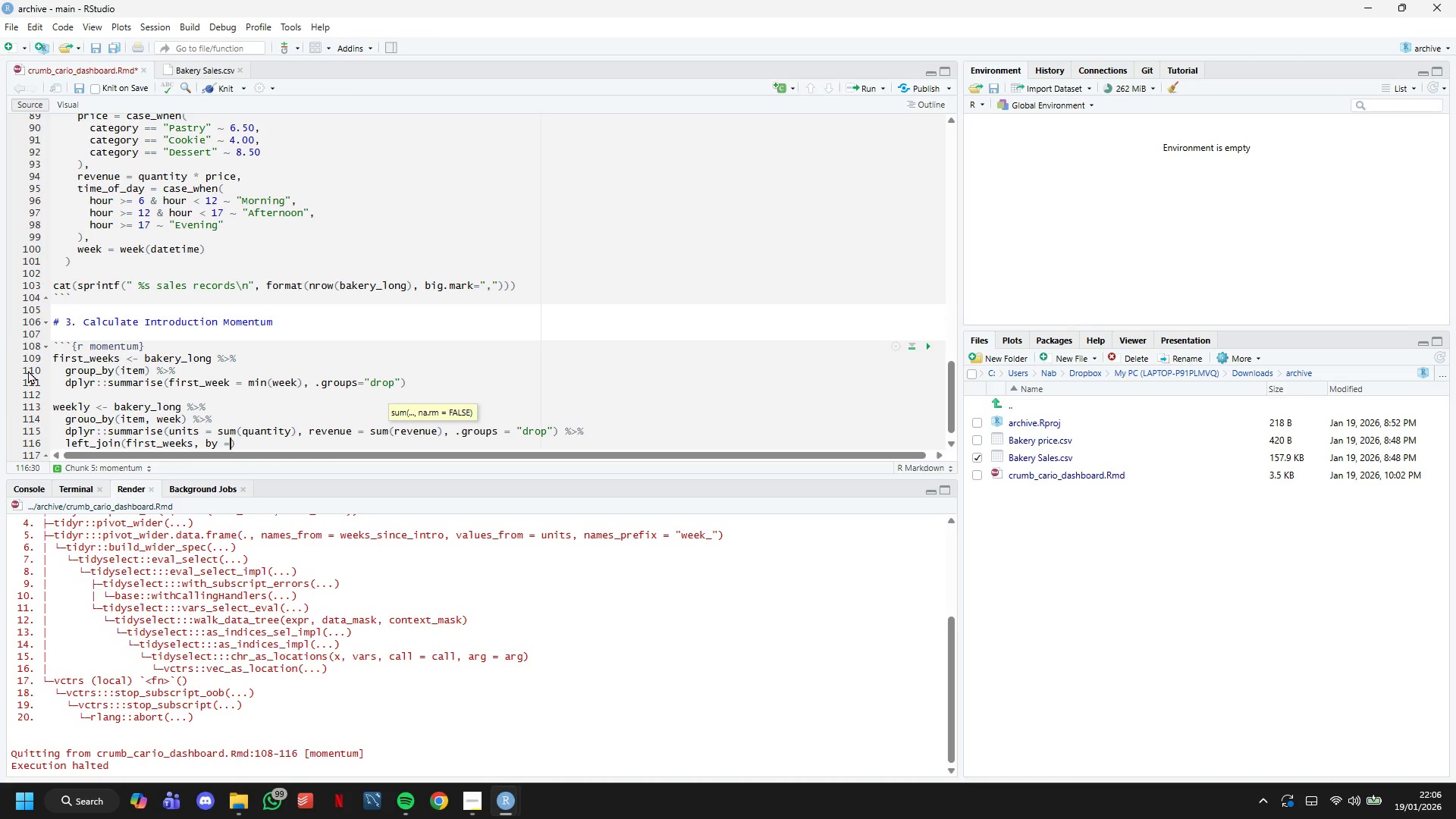 
key(ArrowRight)
 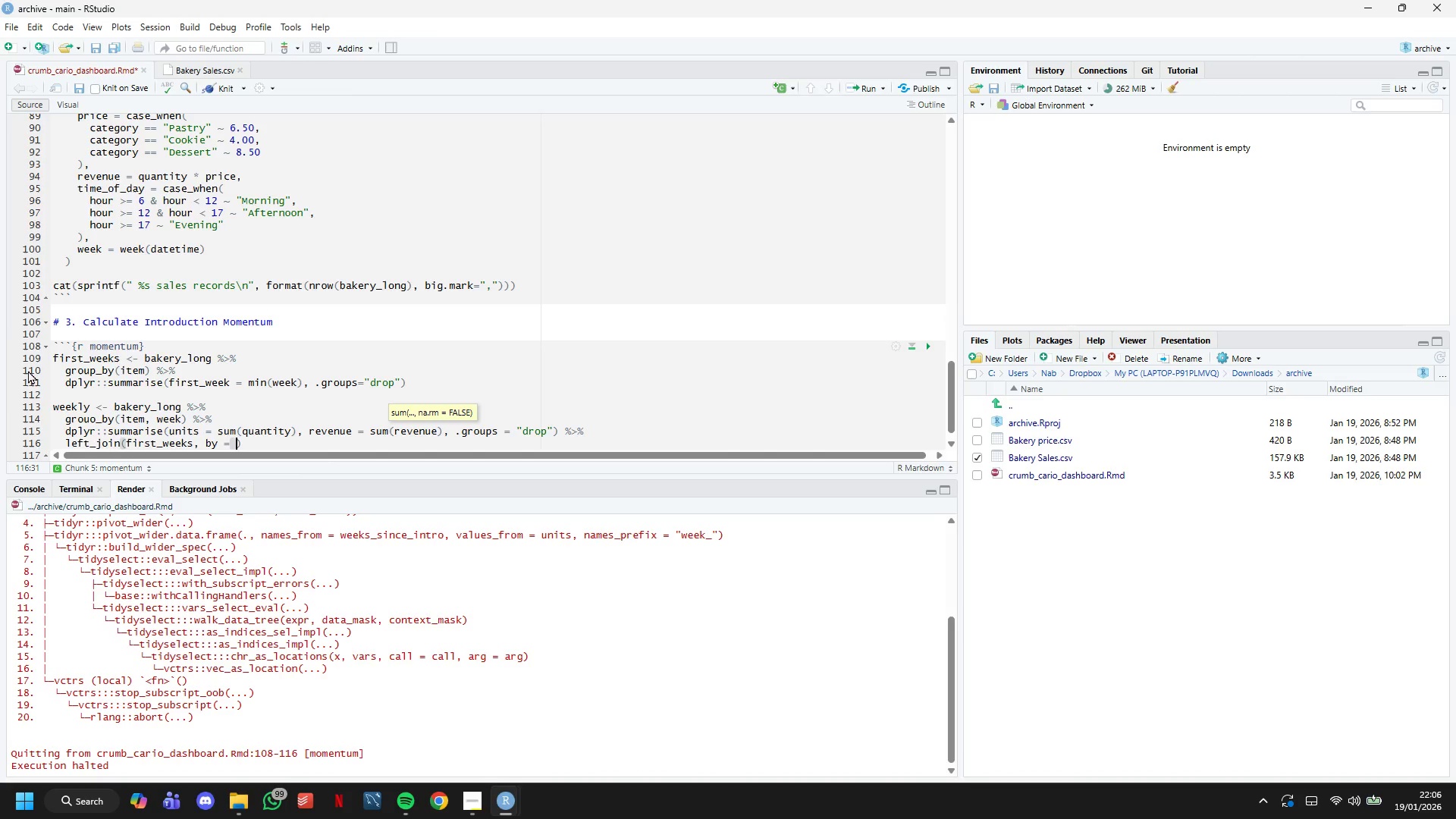 
type( "o)
key(Backspace)
type(item)
 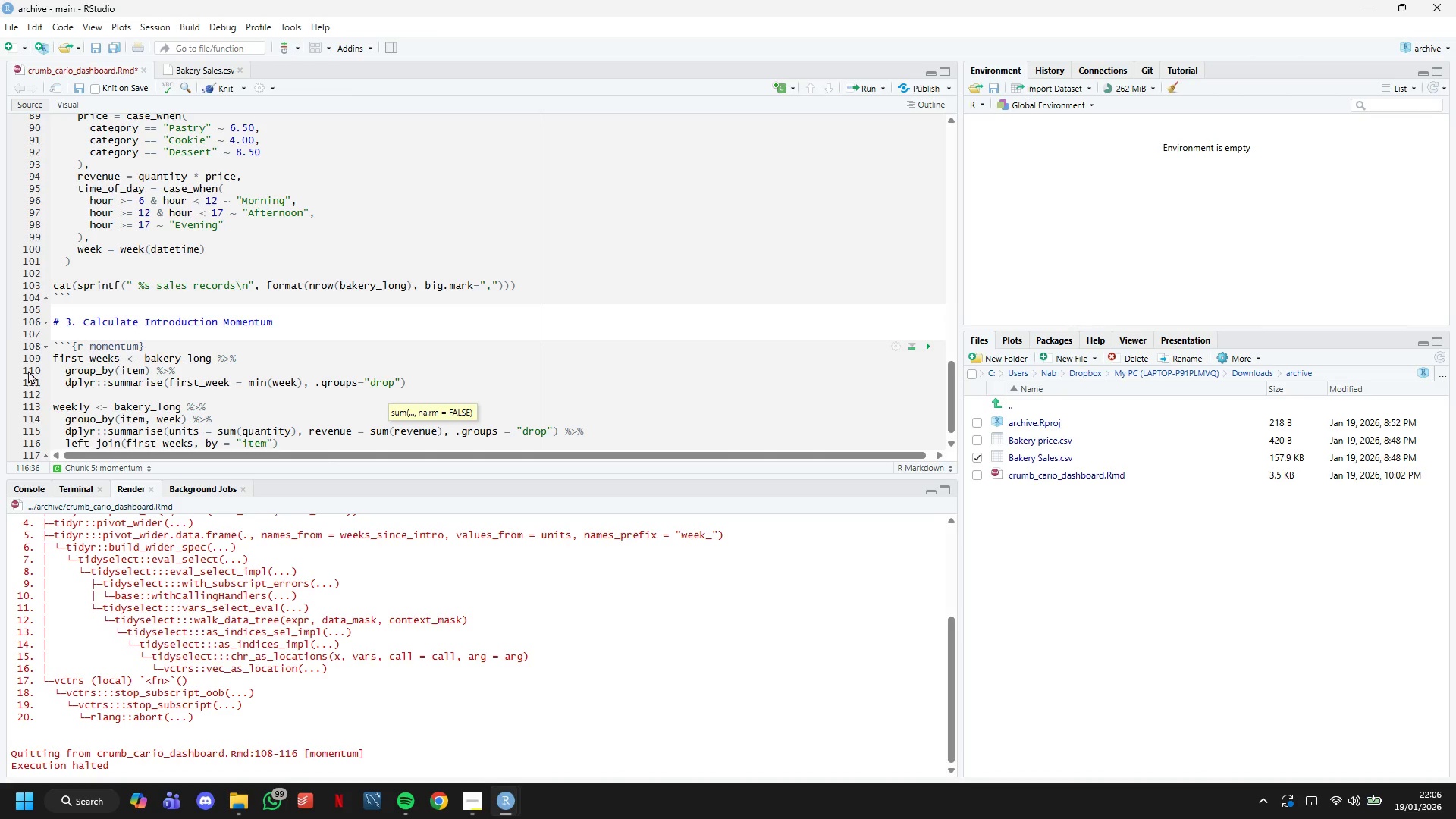 
key(ArrowRight)
 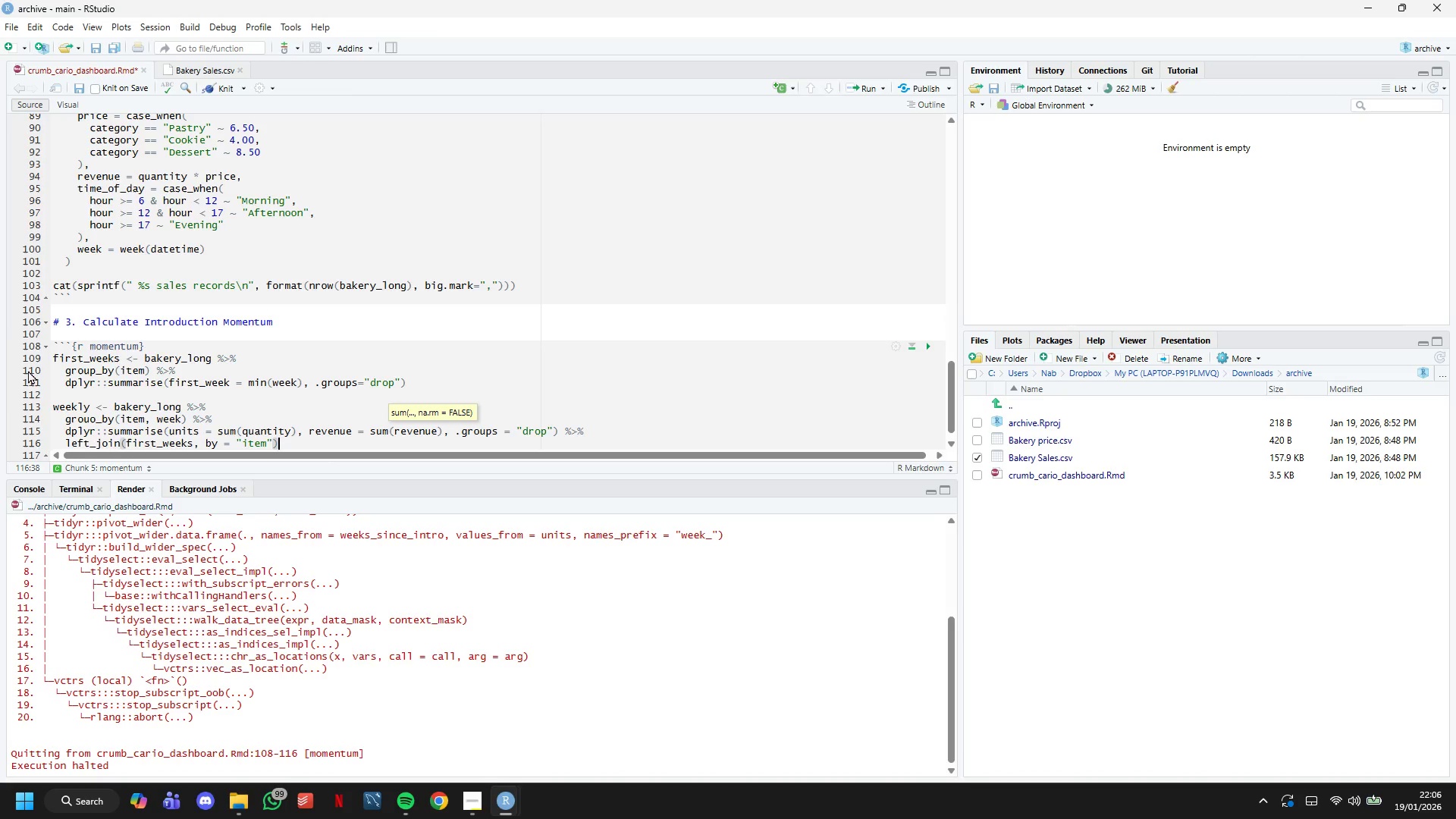 
key(ArrowRight)
 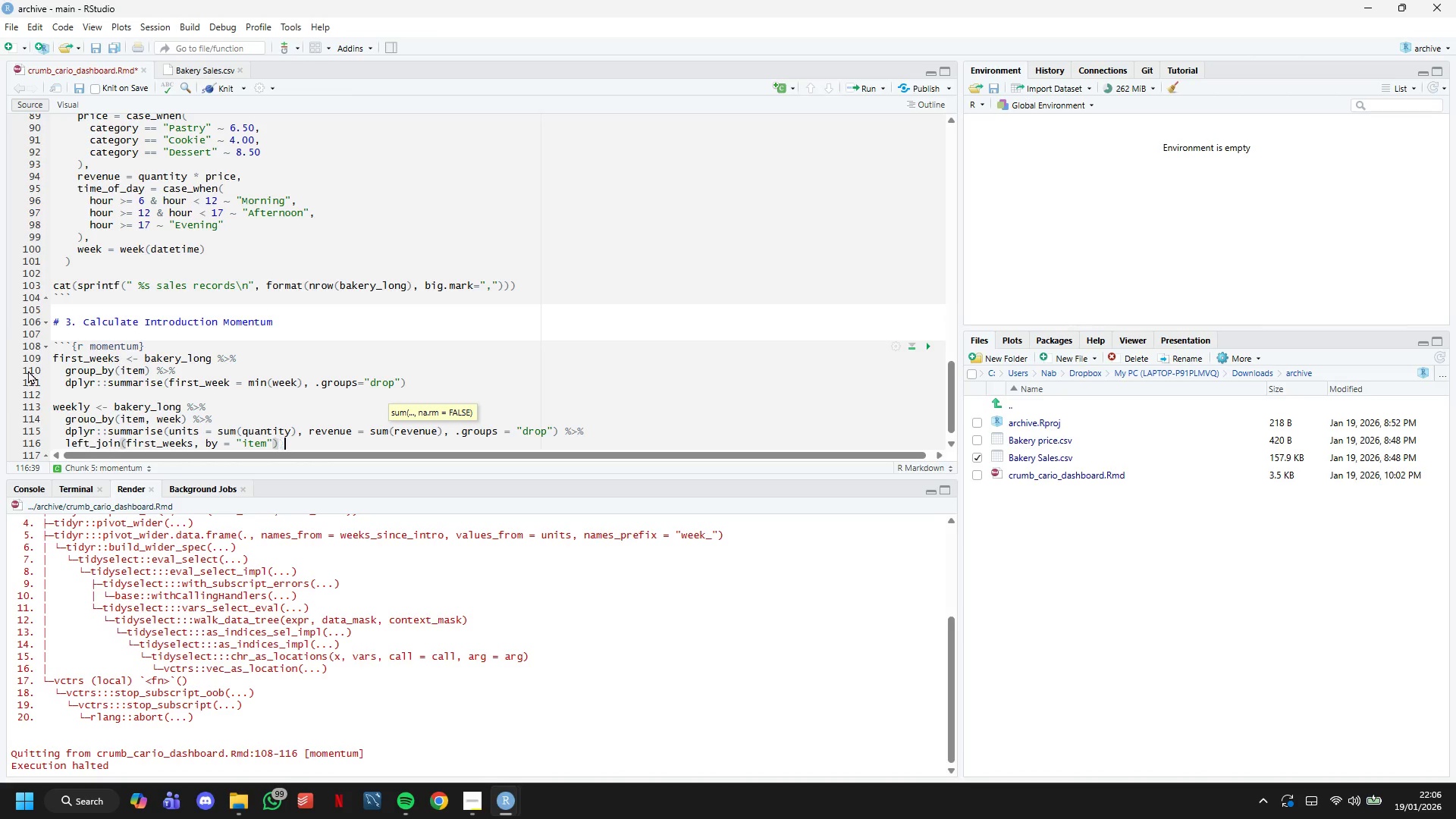 
key(Space)
 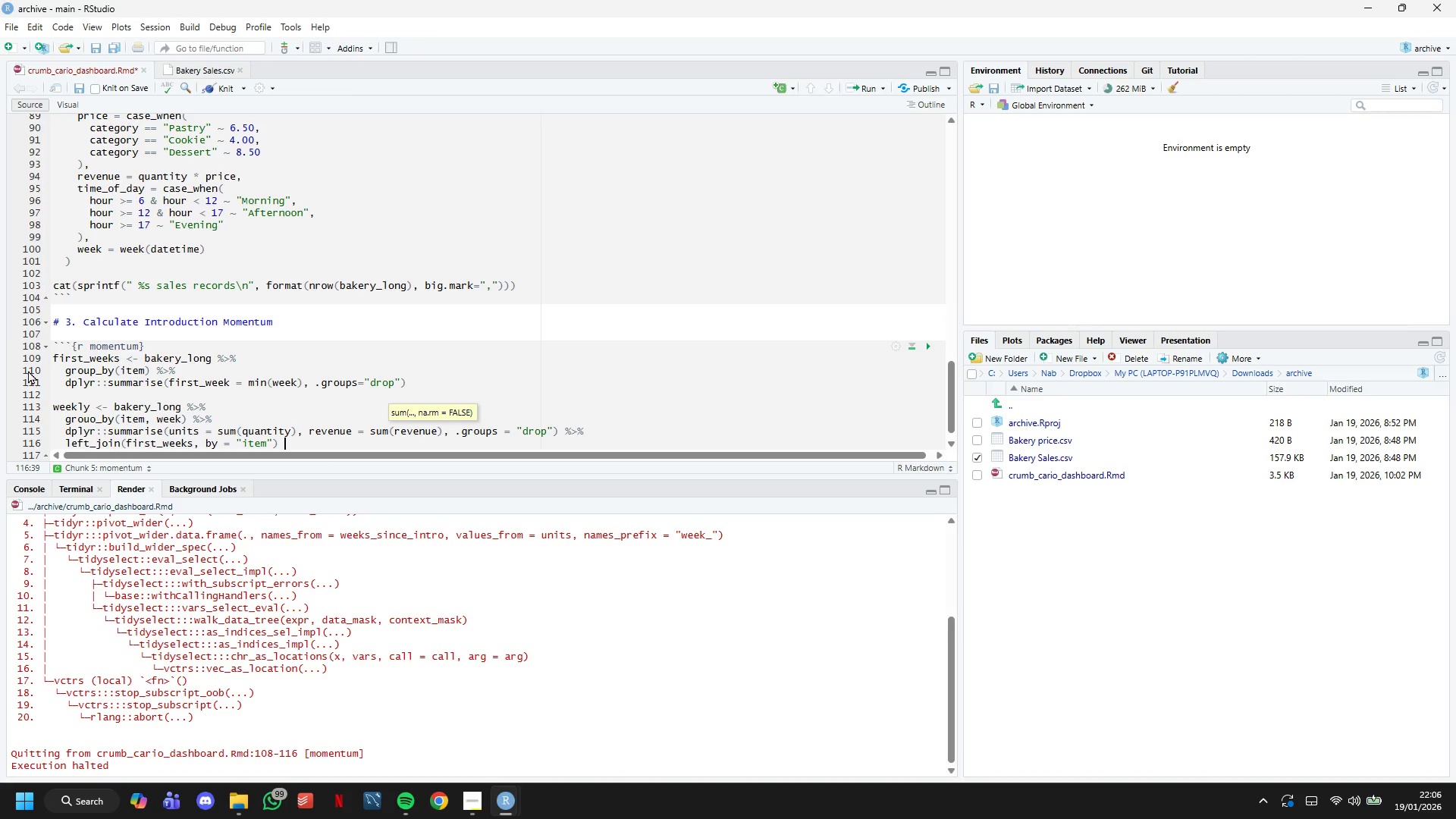 
key(Shift+5)
 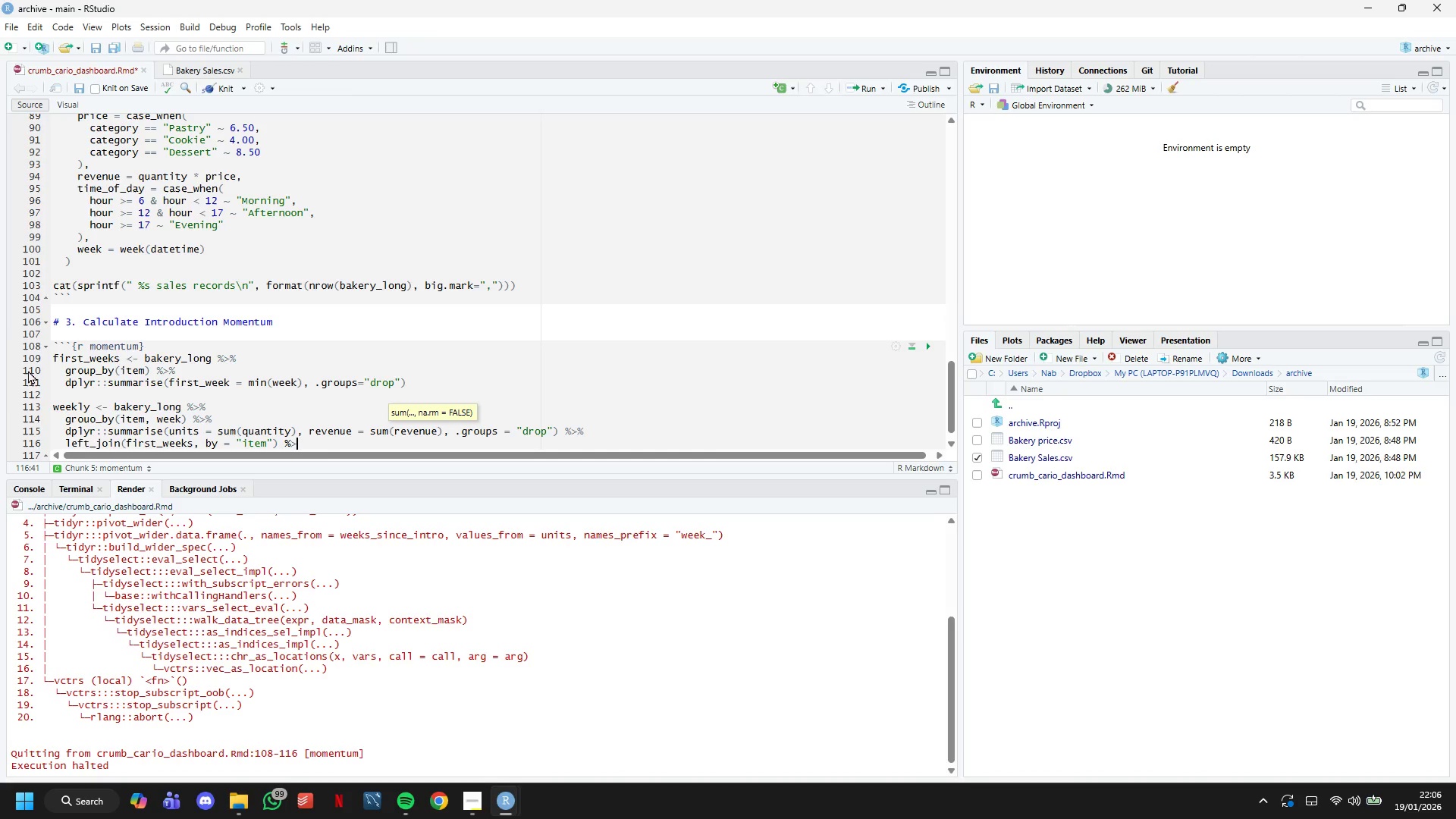 
key(Shift+Period)
 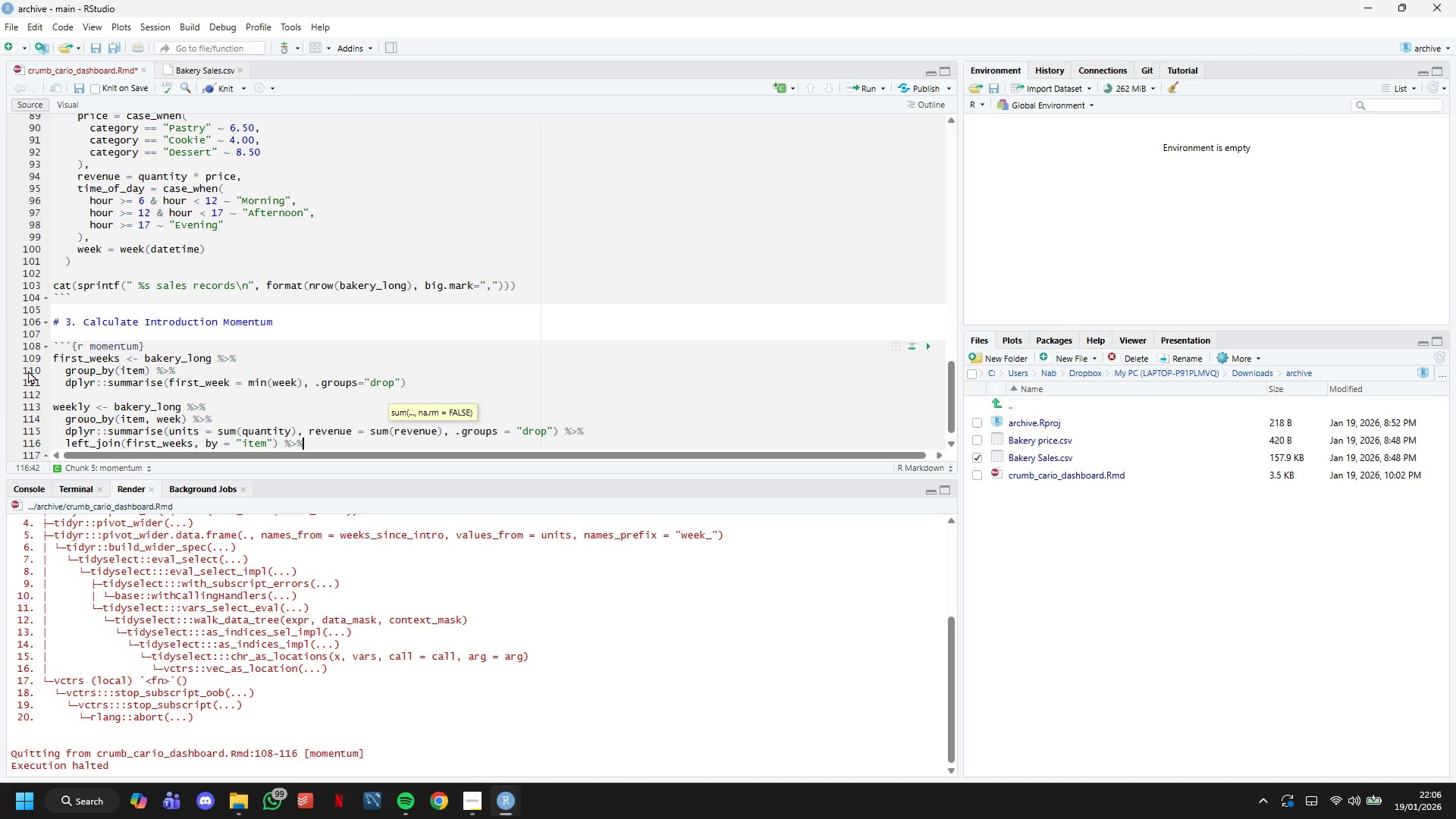 
key(Shift+5)
 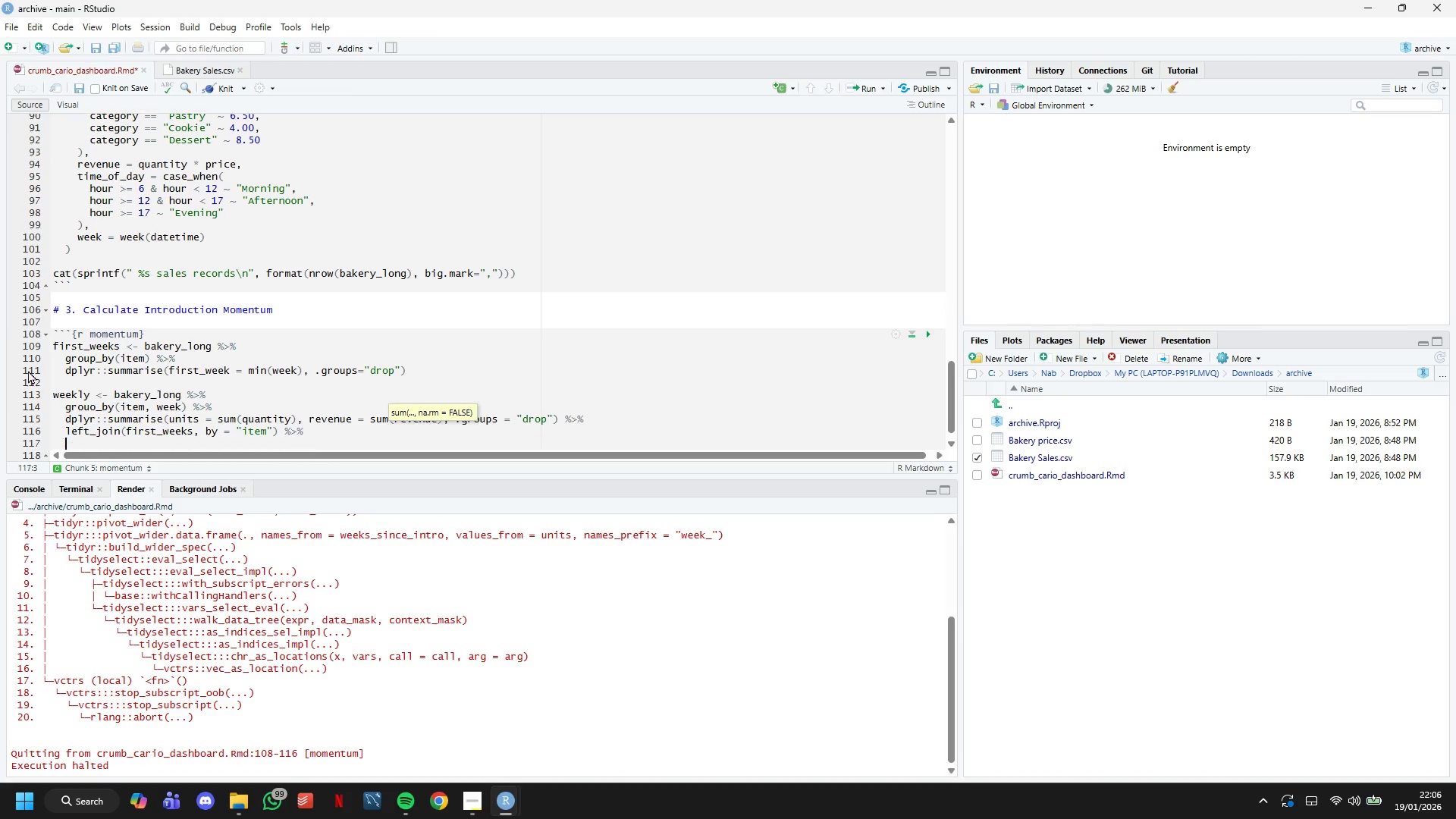 
key(Enter)
 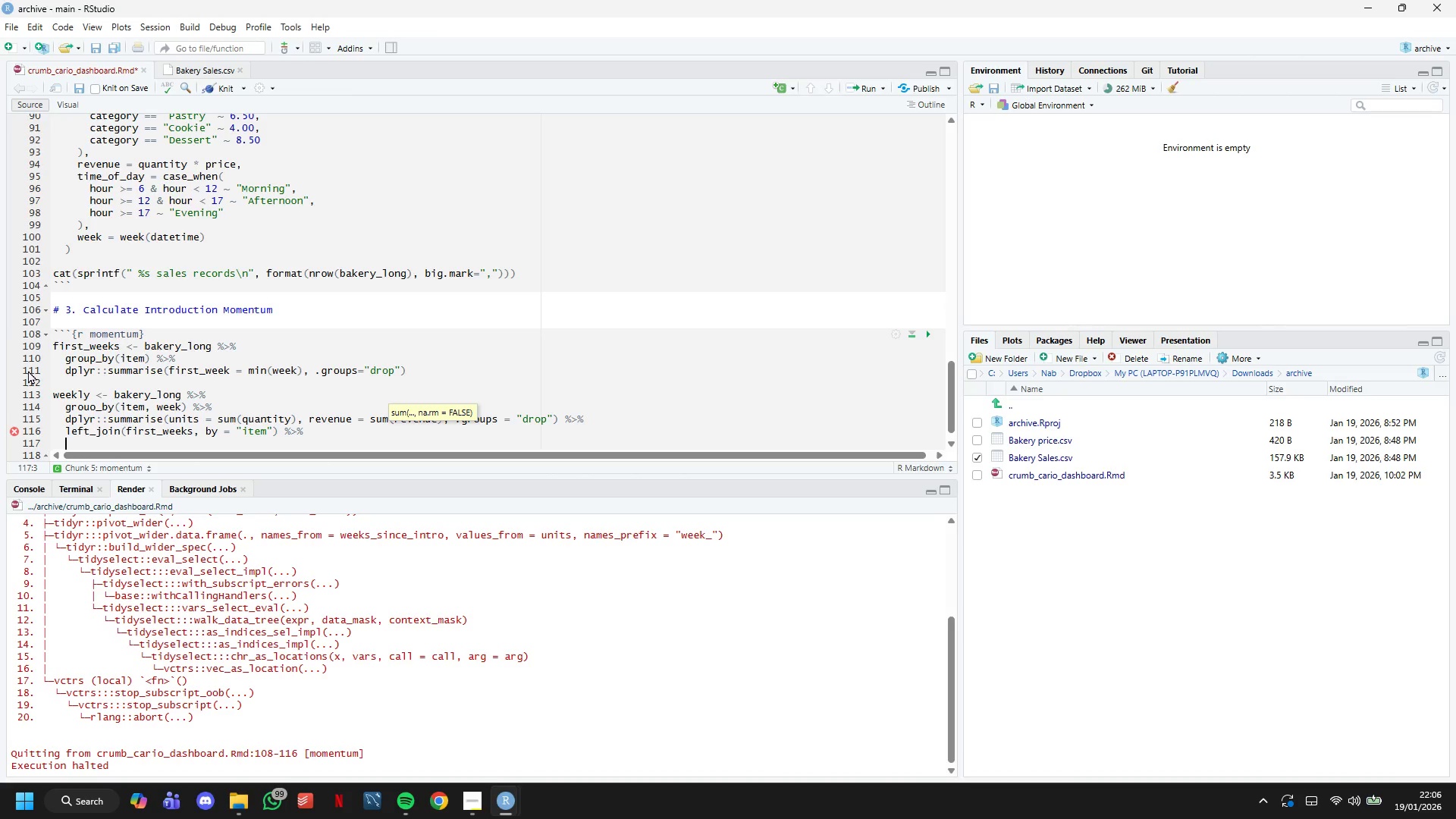 
wait(7.02)
 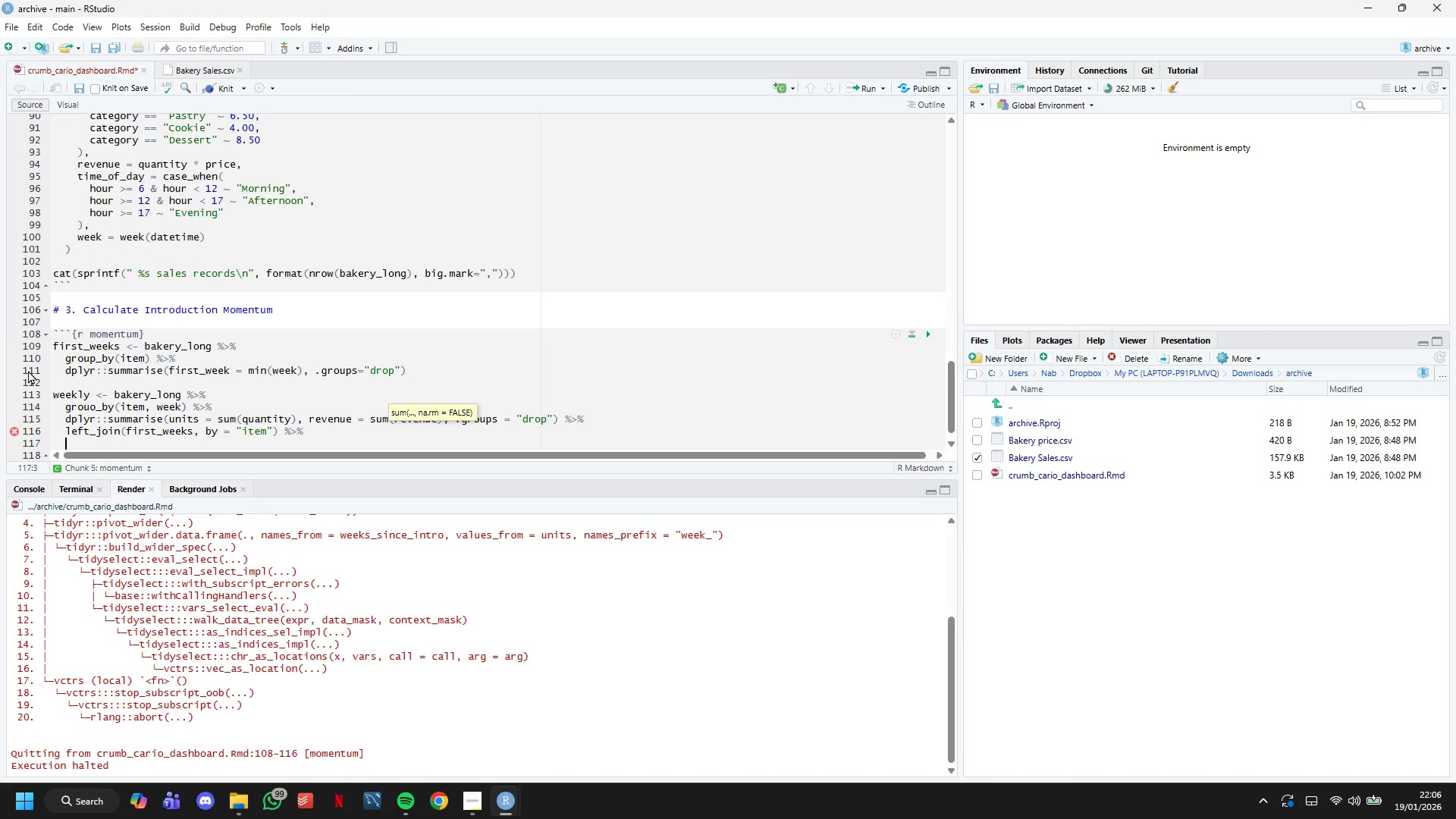 
type(mutate(weeks_since_intro = week - first))
key(Backspace)
type())
 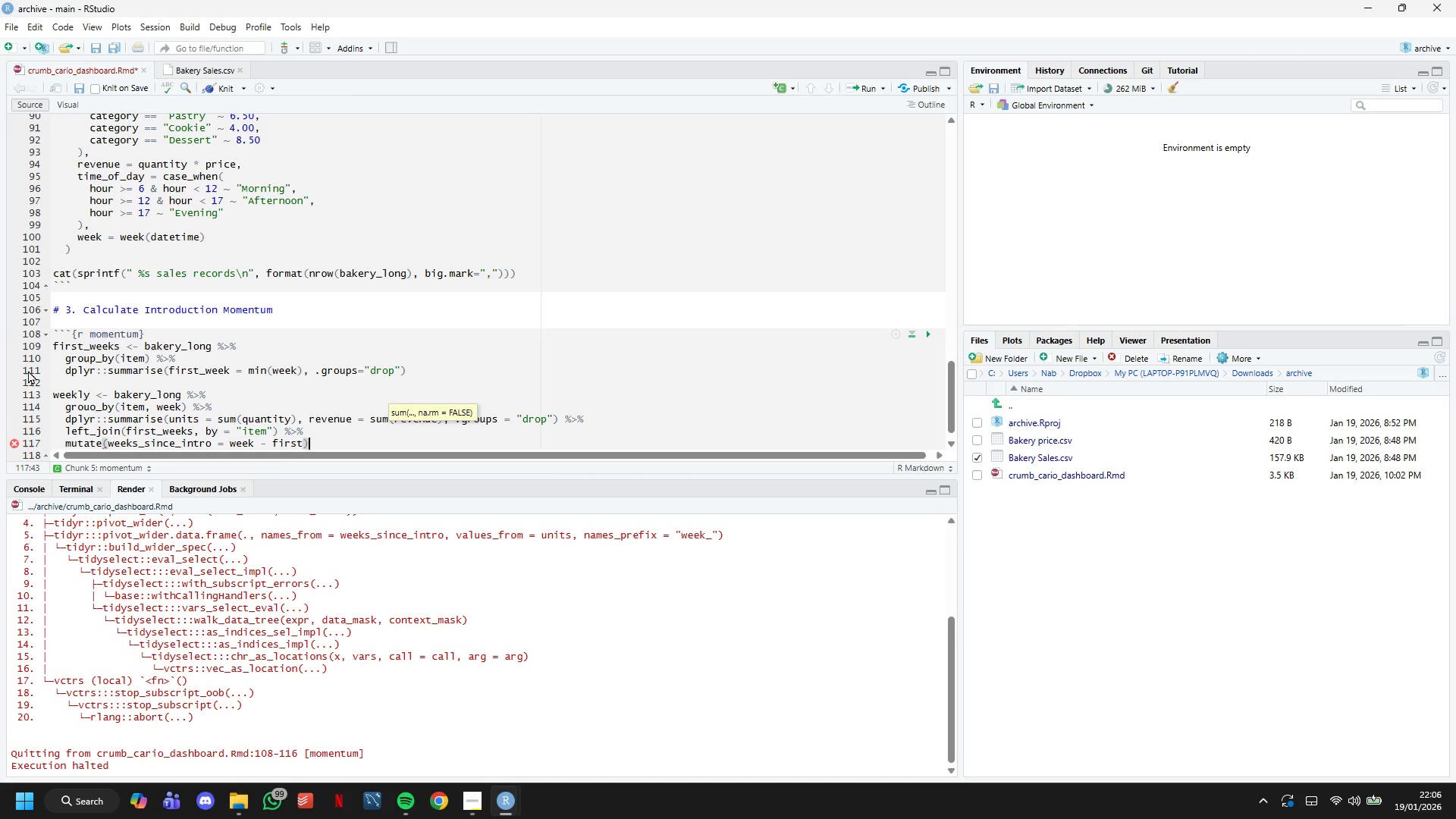 
key(ArrowLeft)
 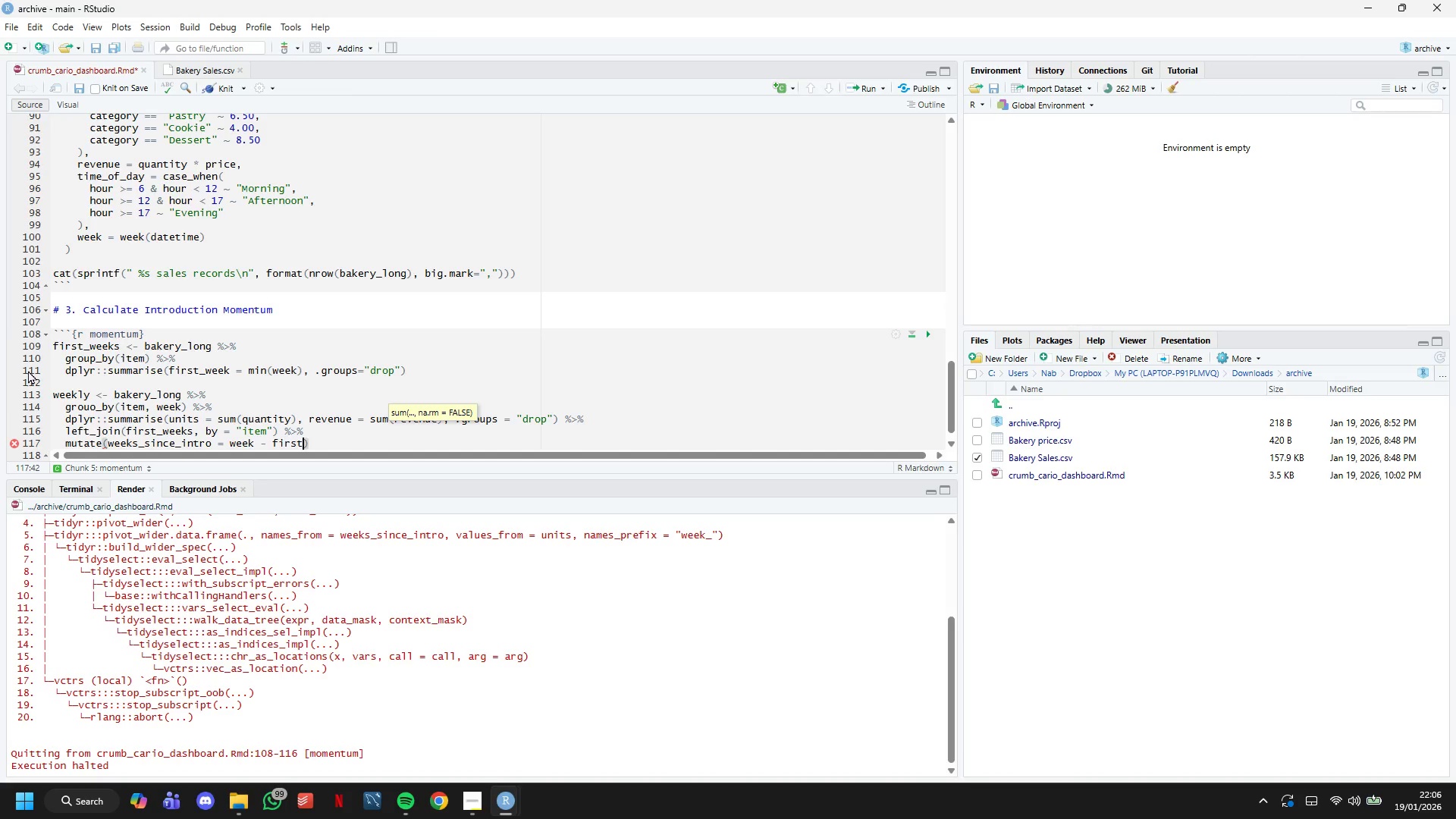 
type(_week)
 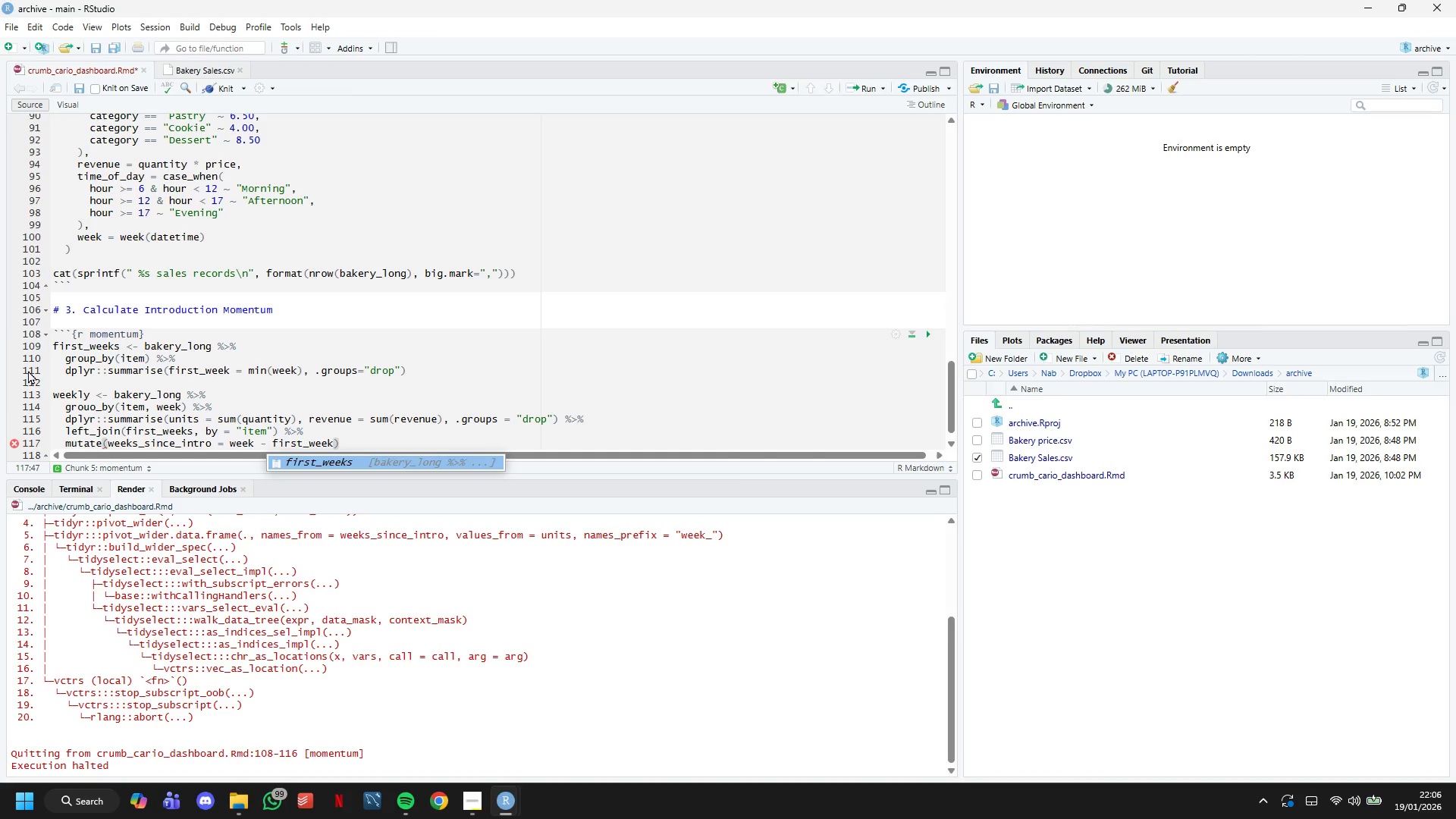 
key(ArrowRight)
 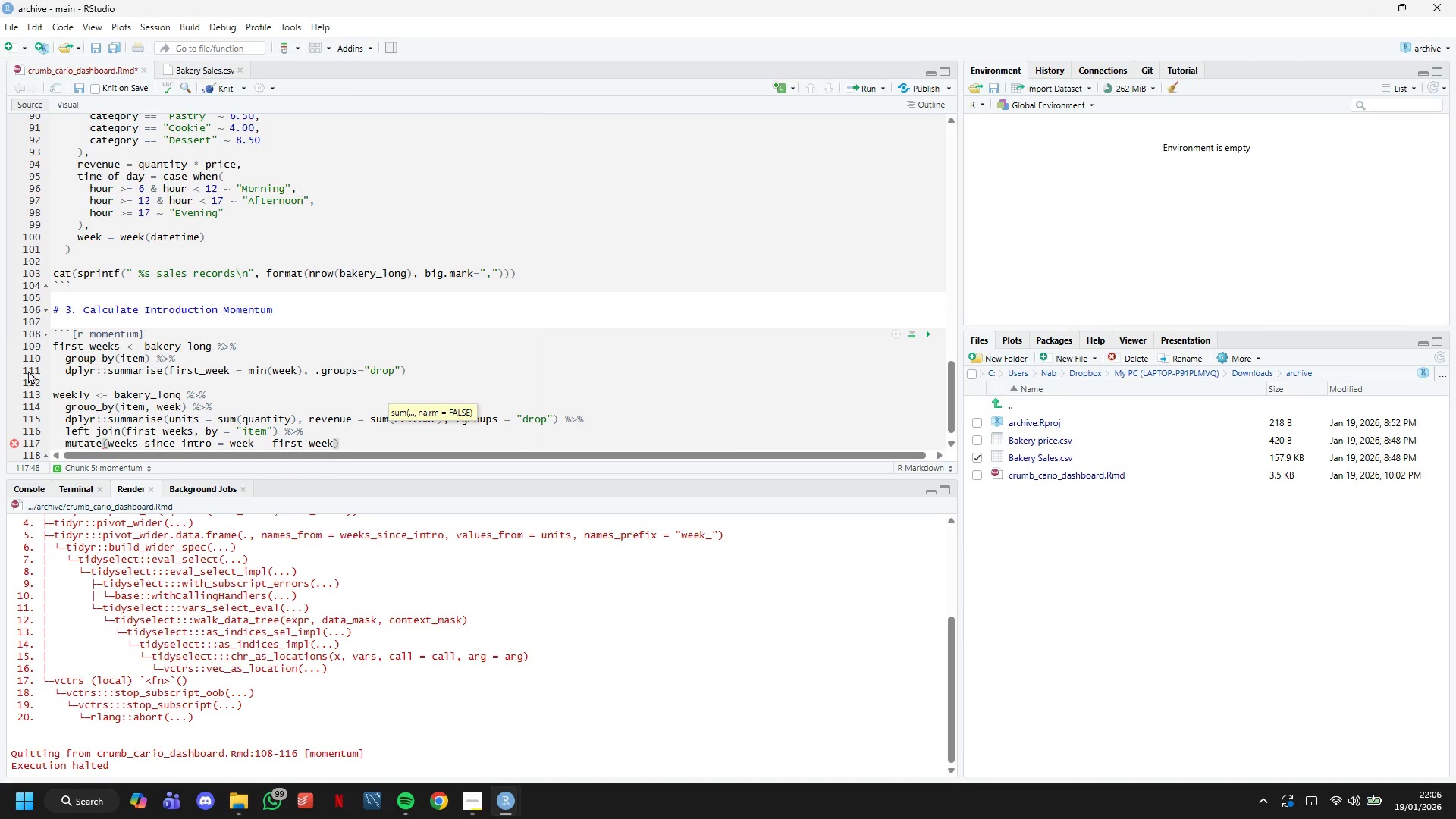 
key(ArrowLeft)
 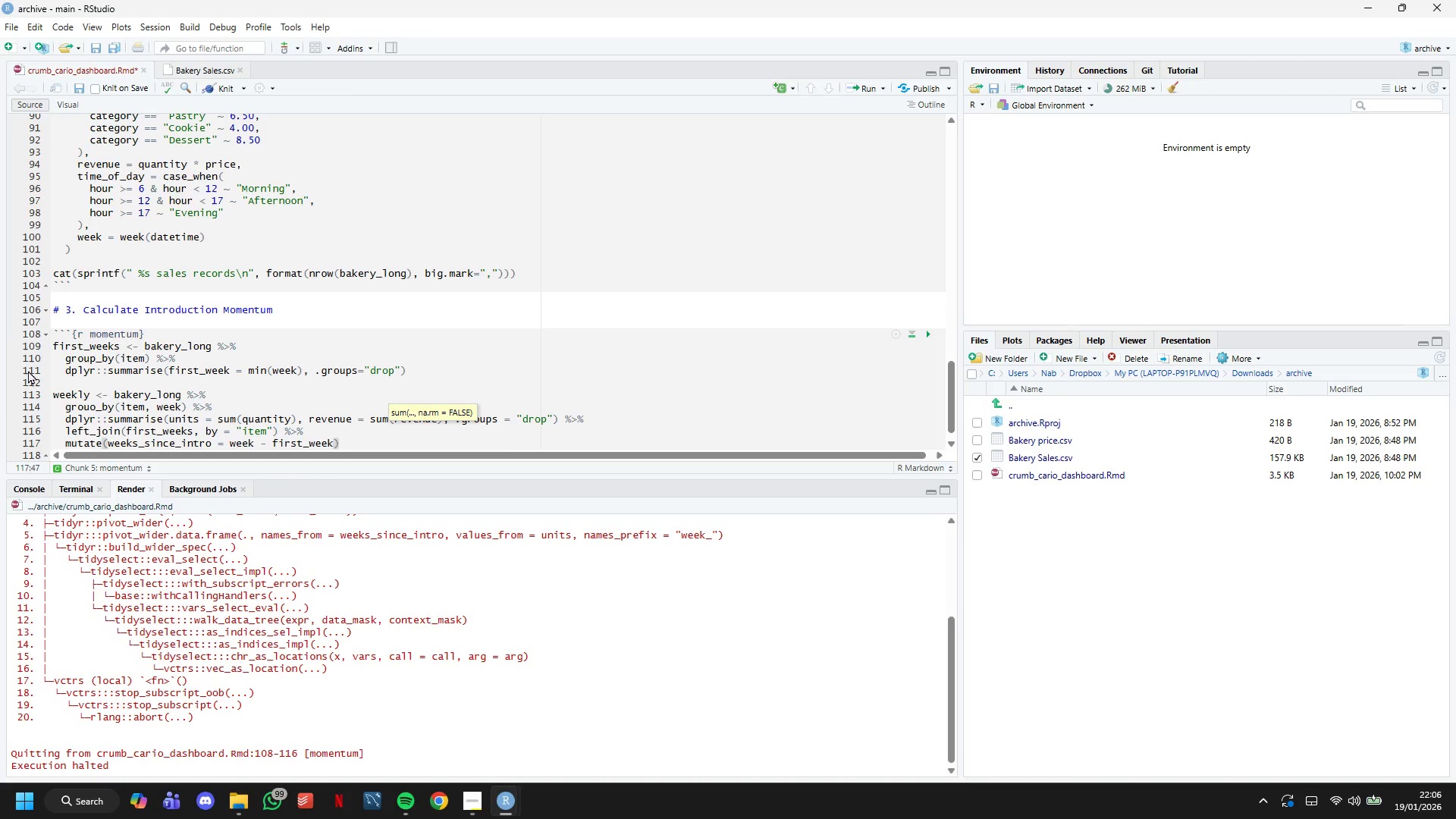 
key(ArrowUp)
 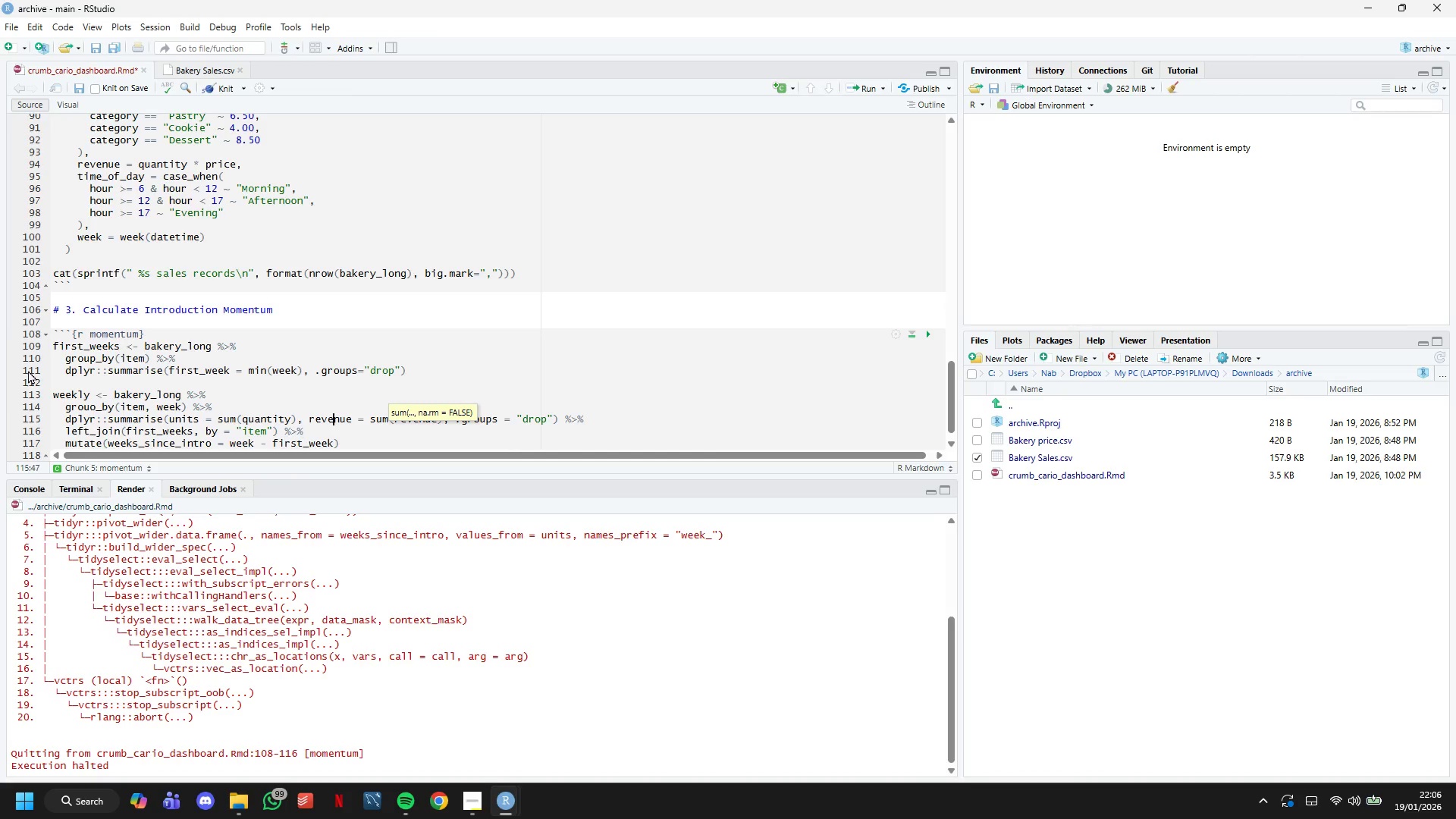 
key(ArrowUp)
 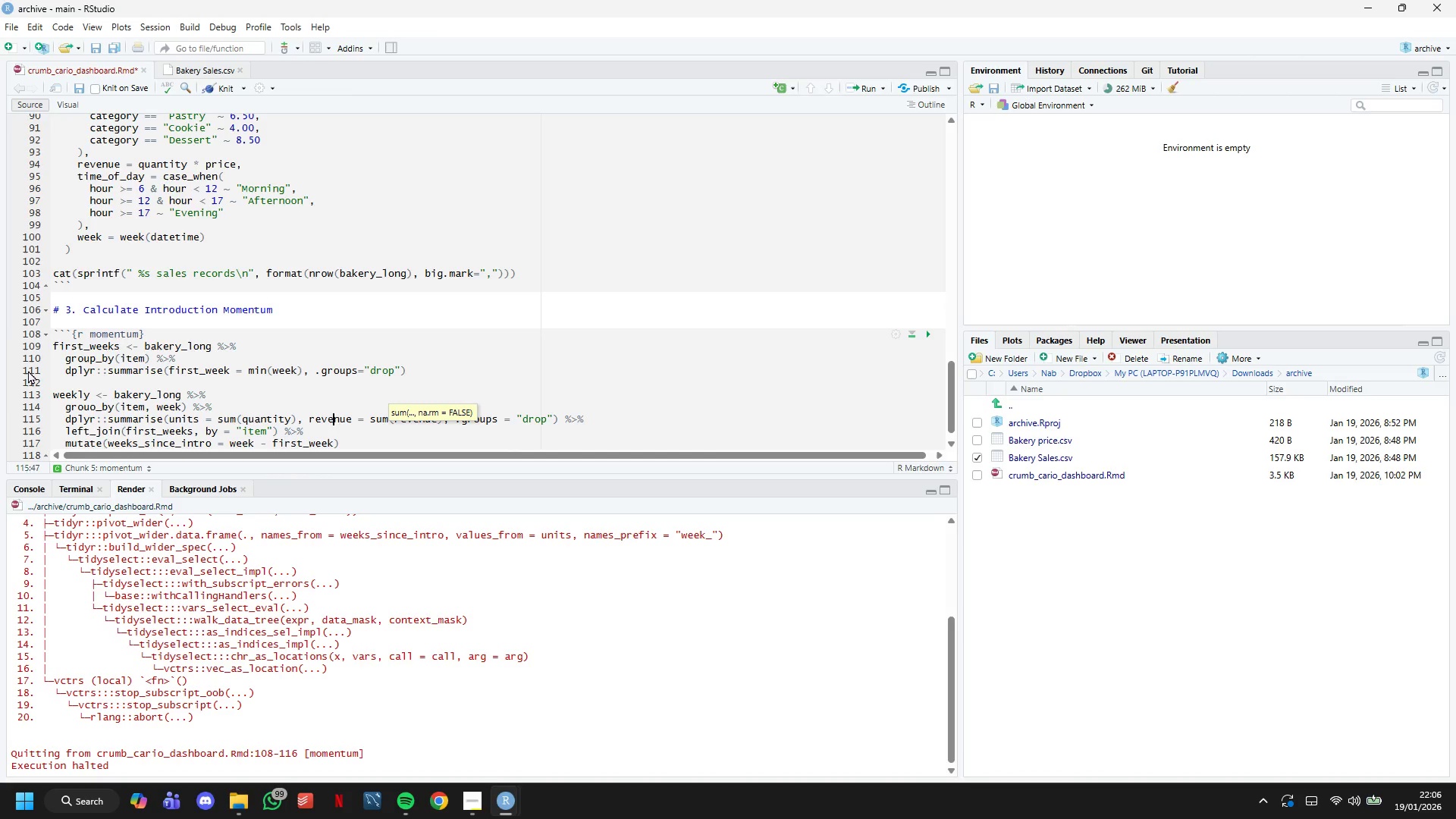 
key(ArrowUp)
 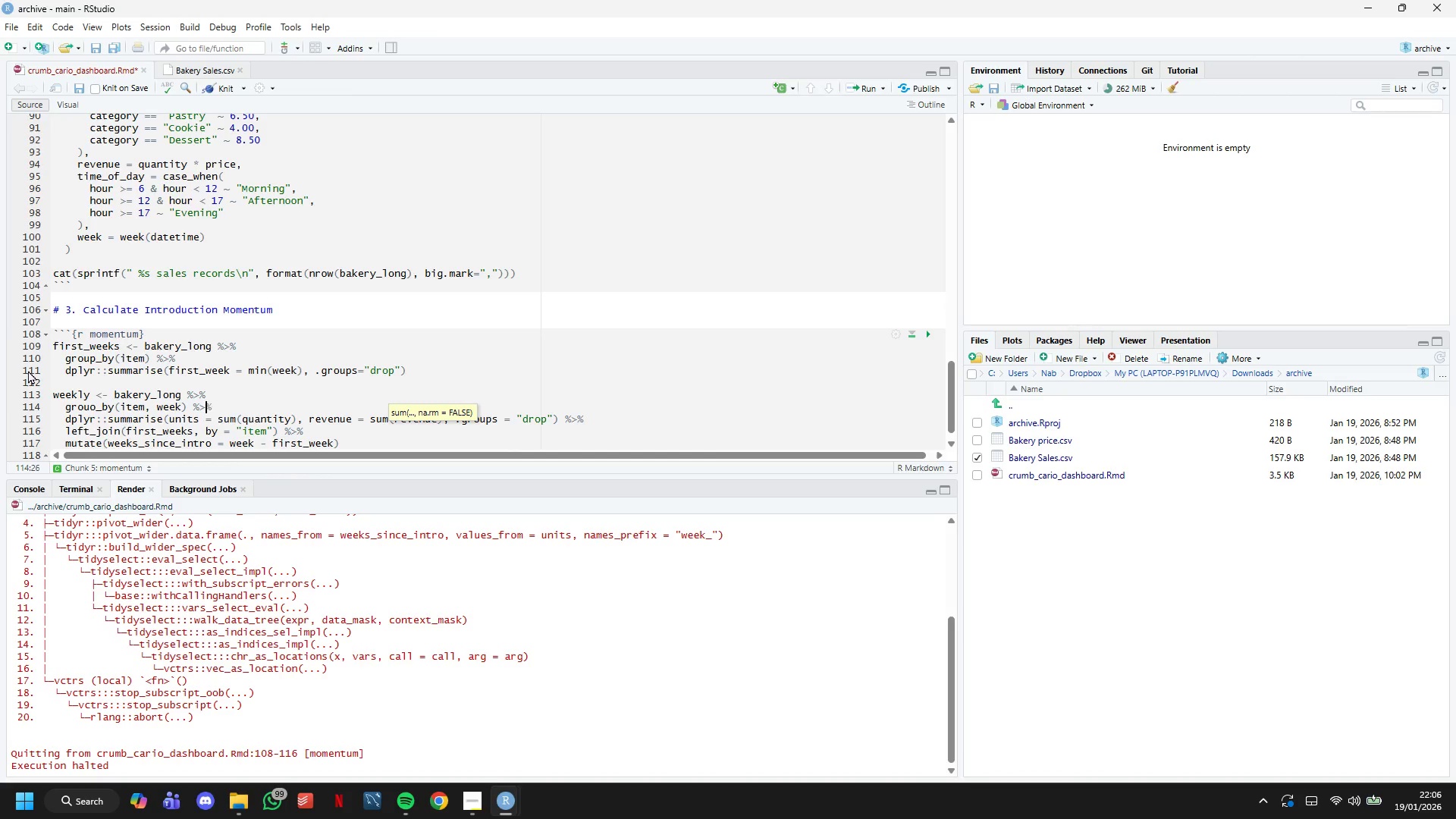 
hold_key(key=ArrowLeft, duration=0.8)
 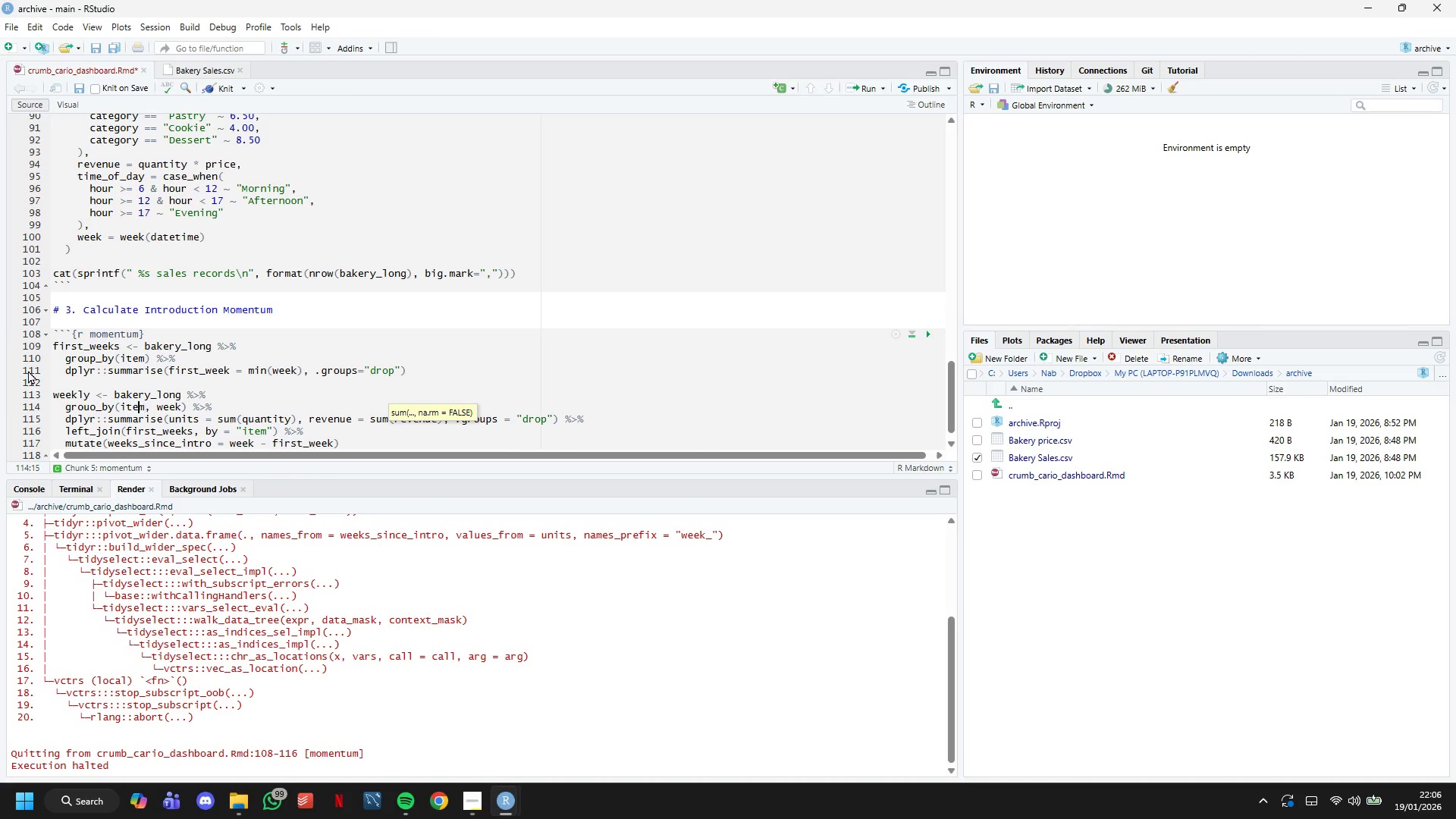 
hold_key(key=ArrowLeft, duration=0.77)
 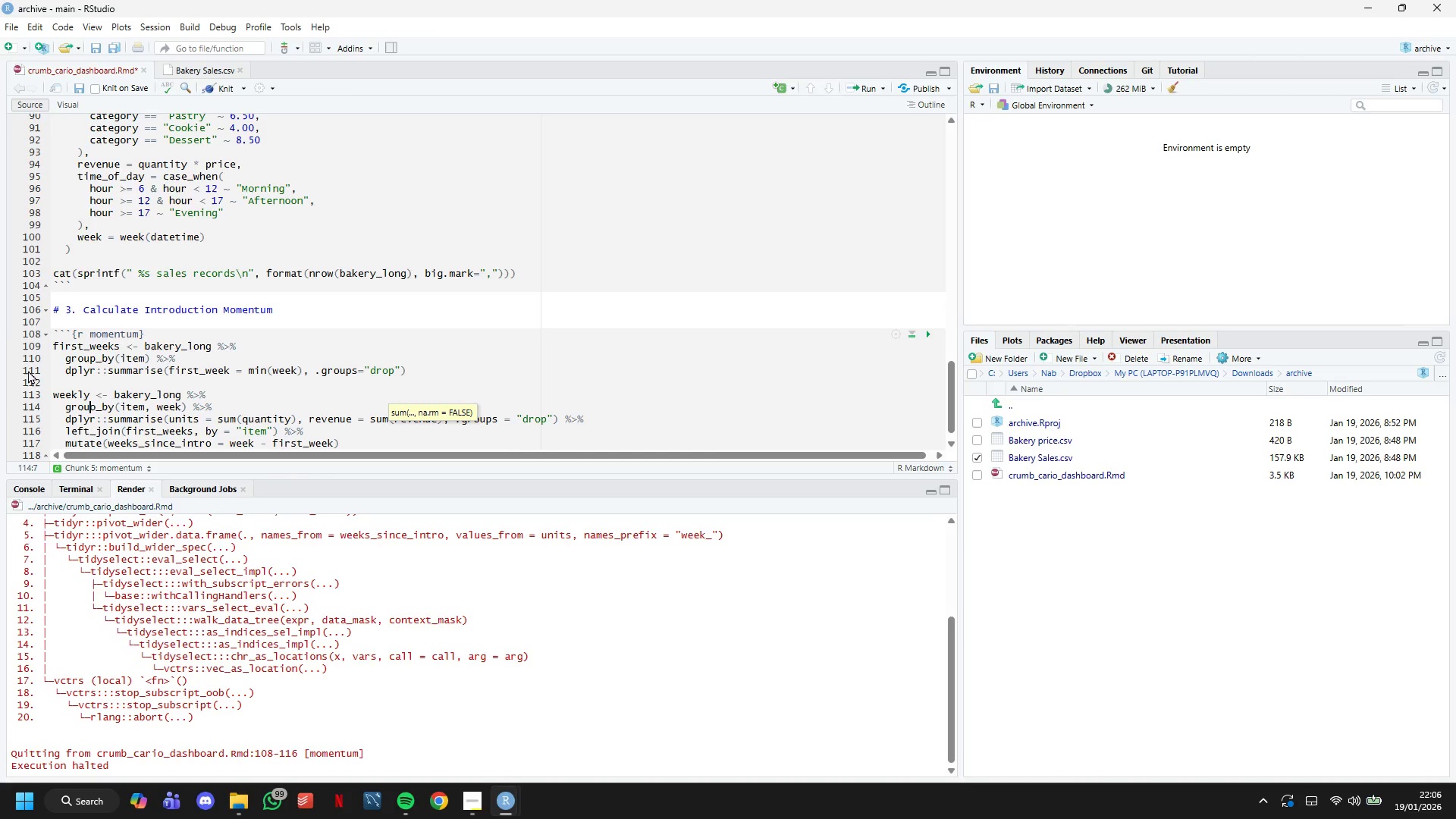 
key(ArrowRight)
 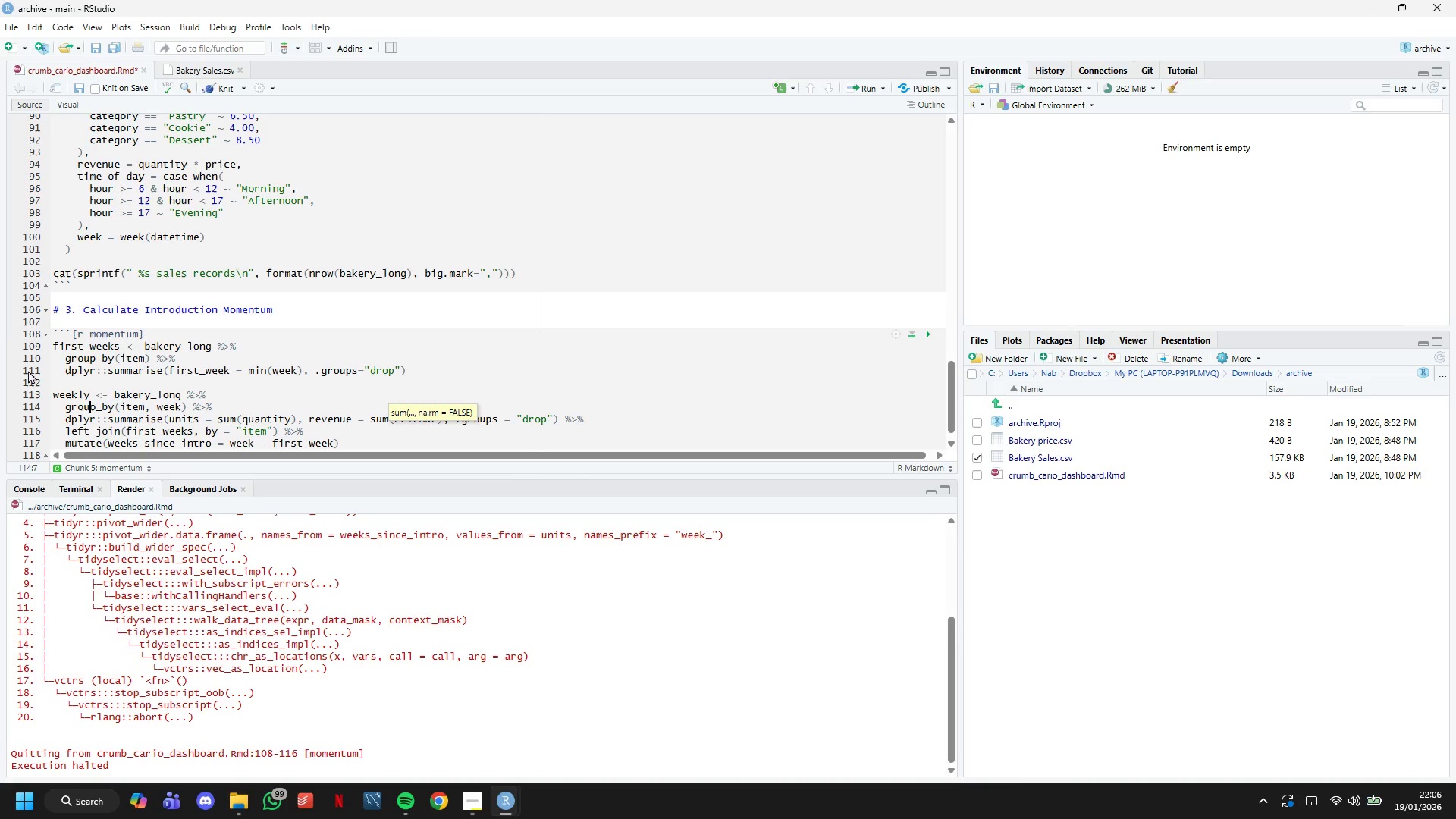 
key(ArrowRight)
 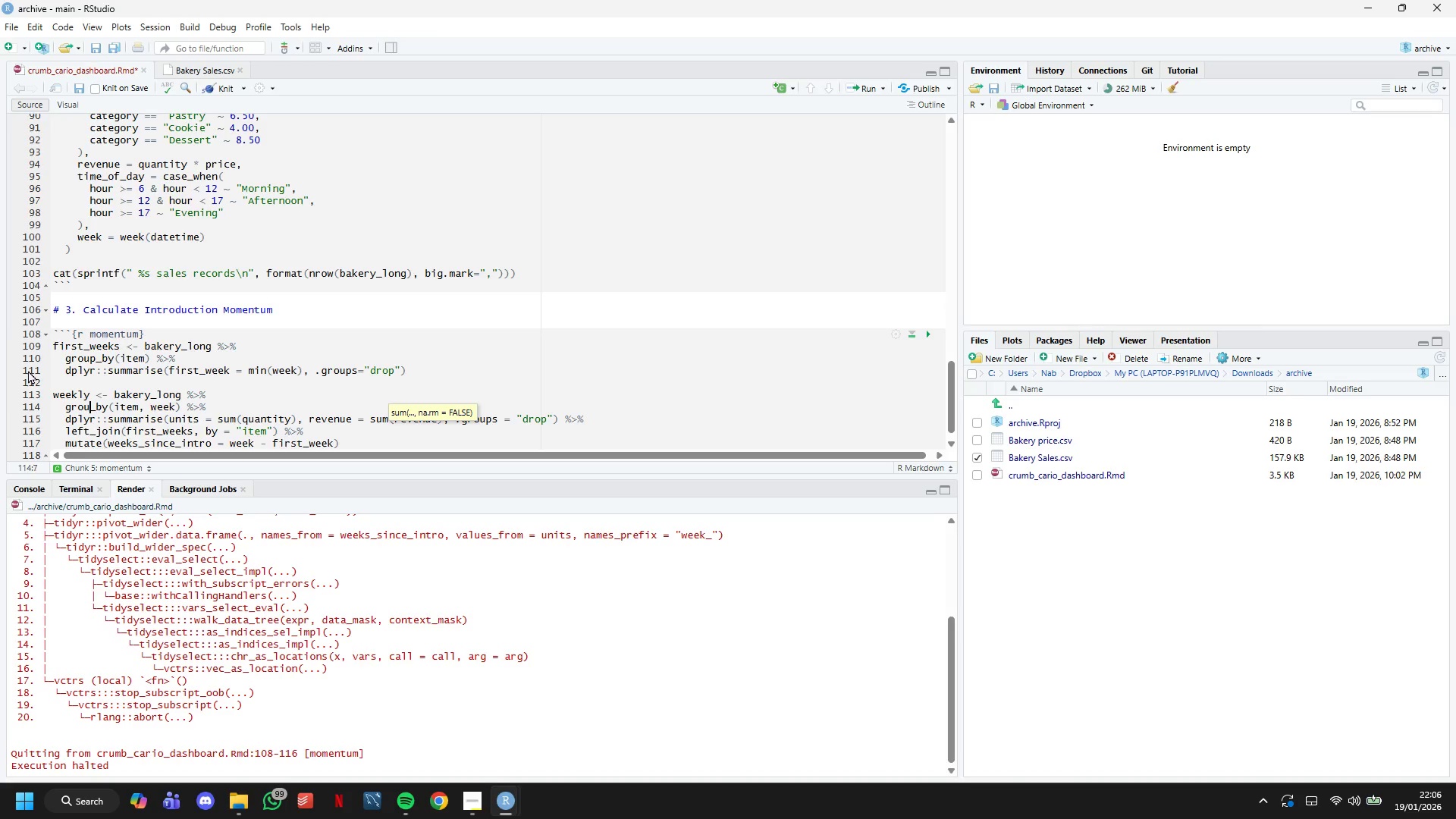 
key(Backspace)
 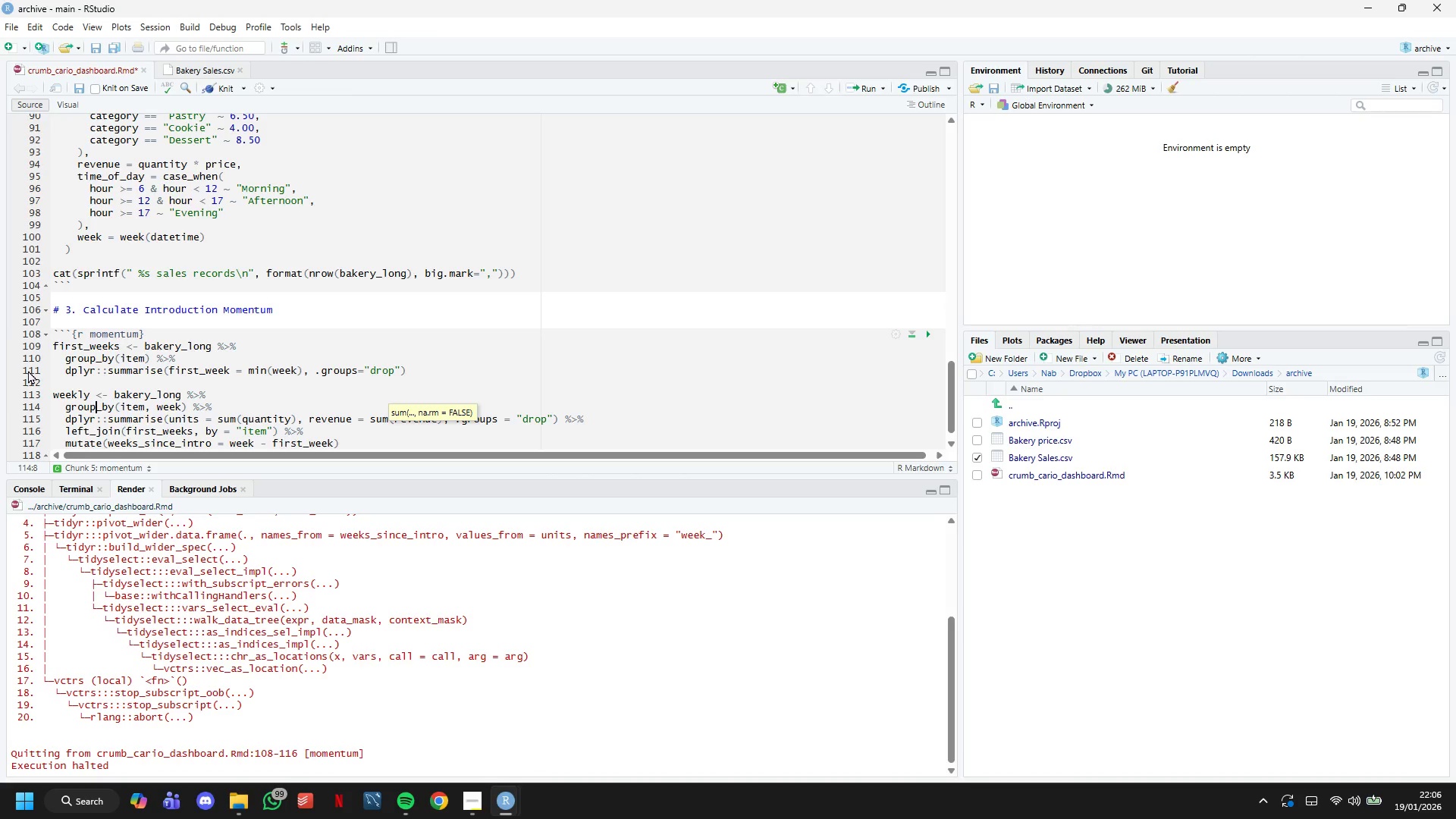 
key(P)
 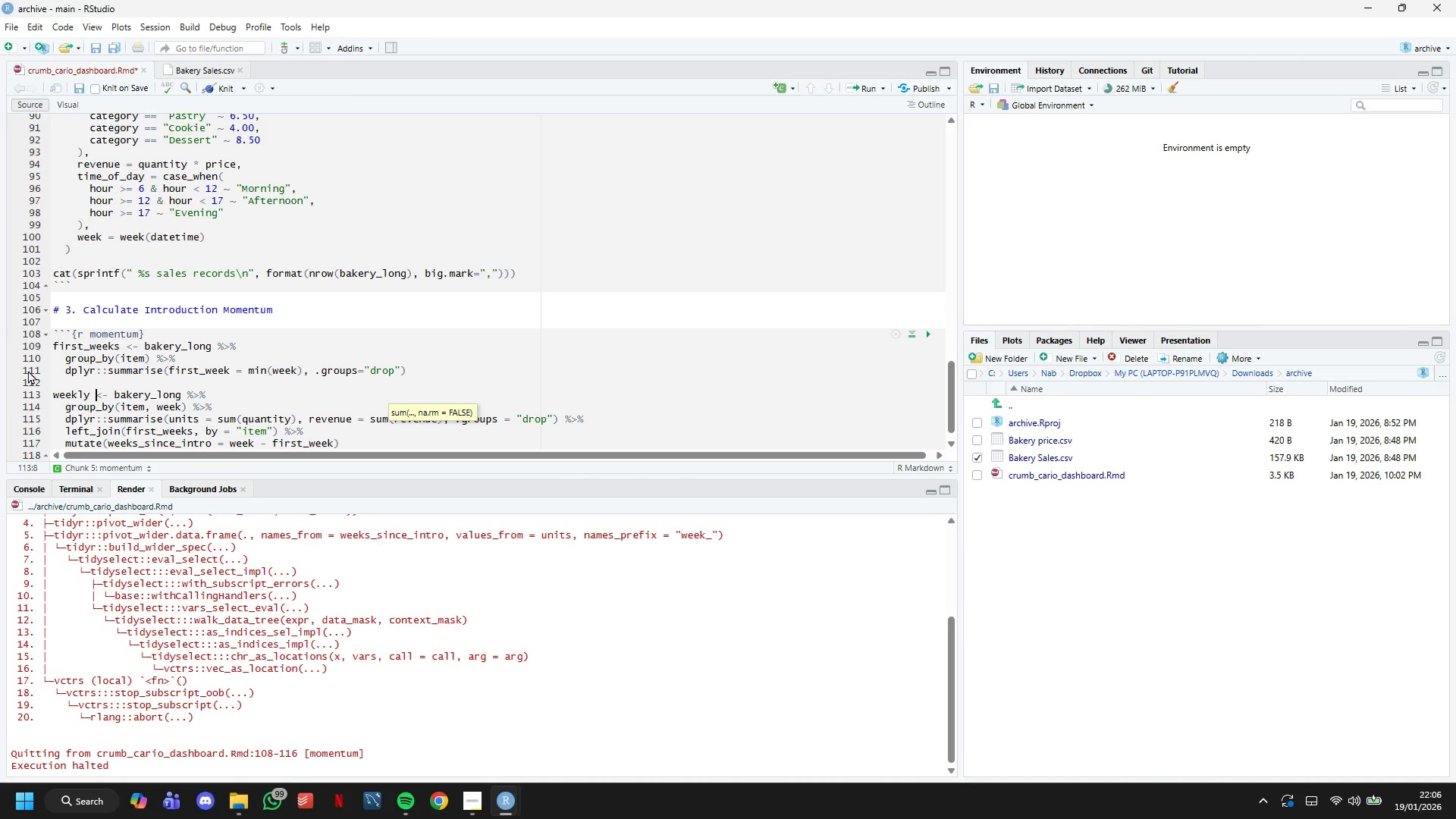 
key(ArrowUp)
 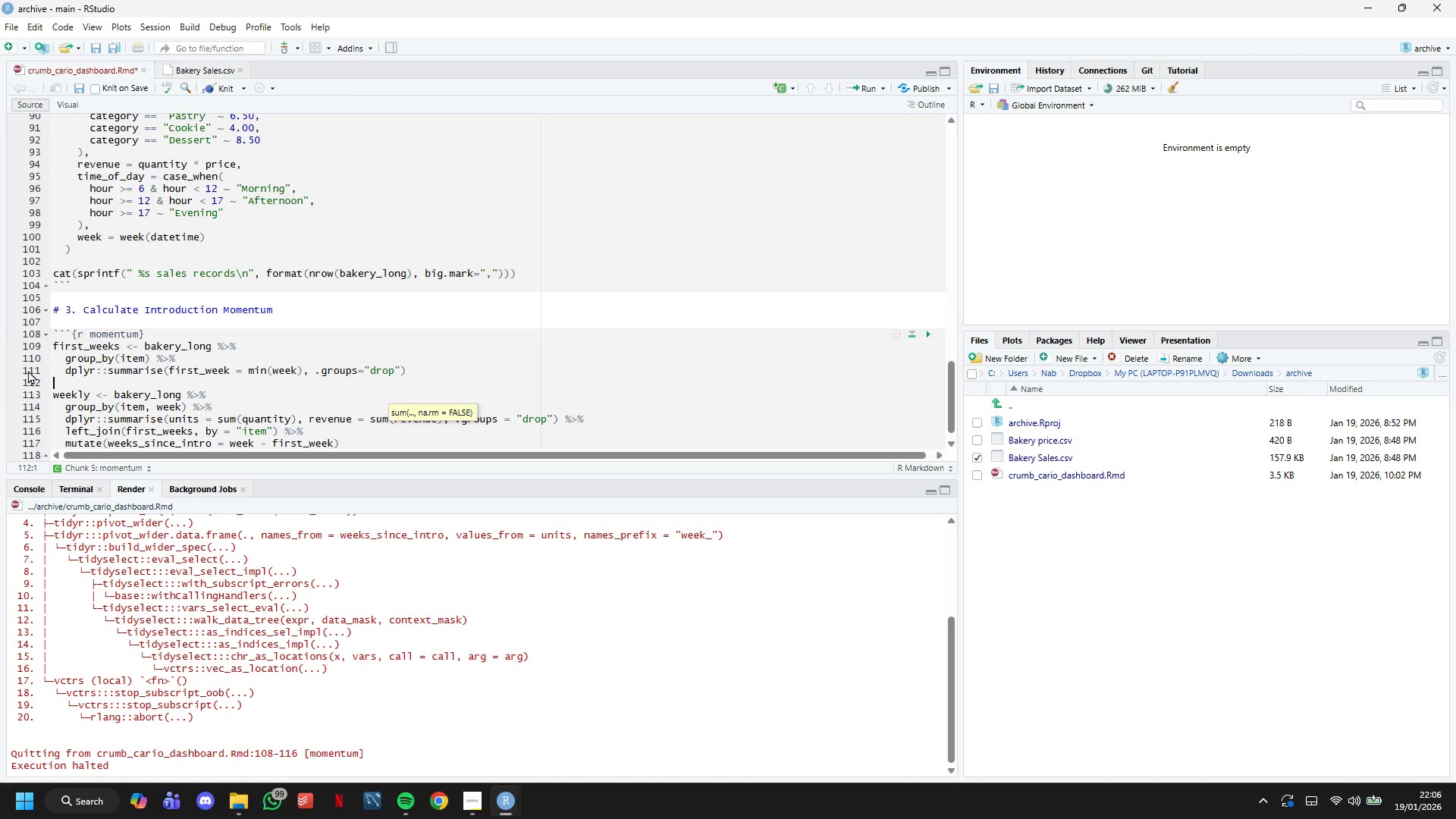 
key(ArrowUp)
 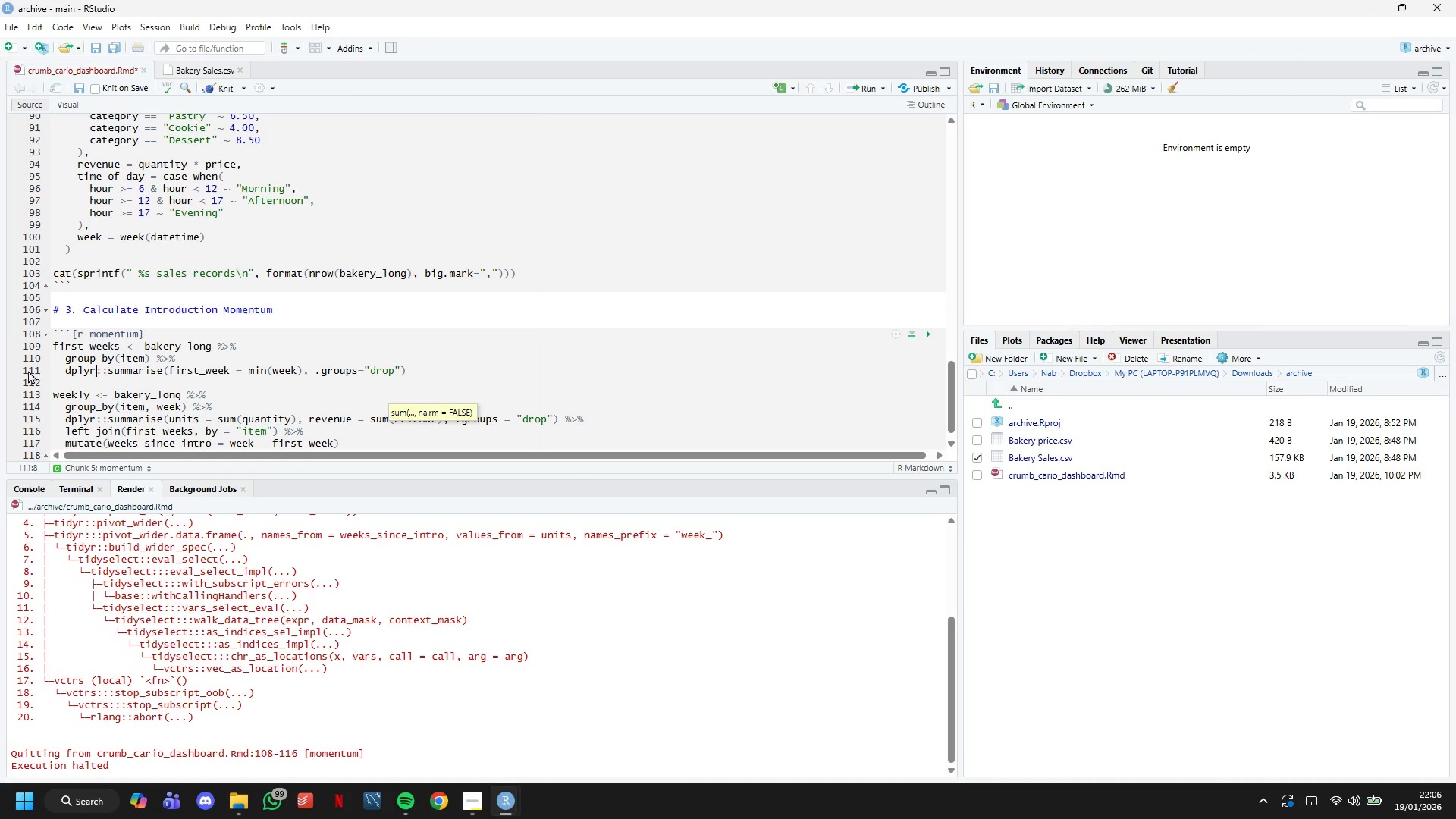 
key(ArrowUp)
 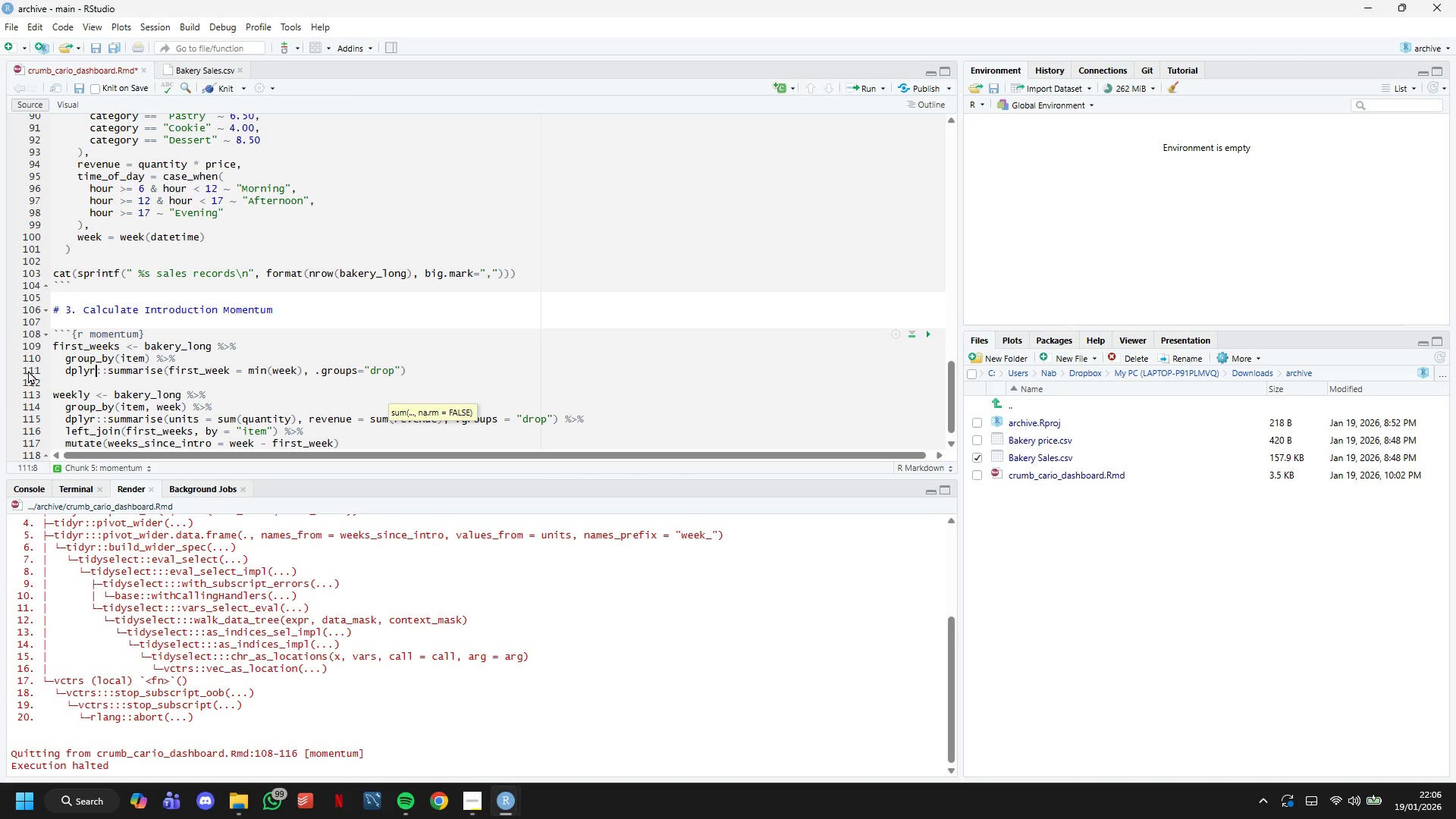 
key(ArrowUp)
 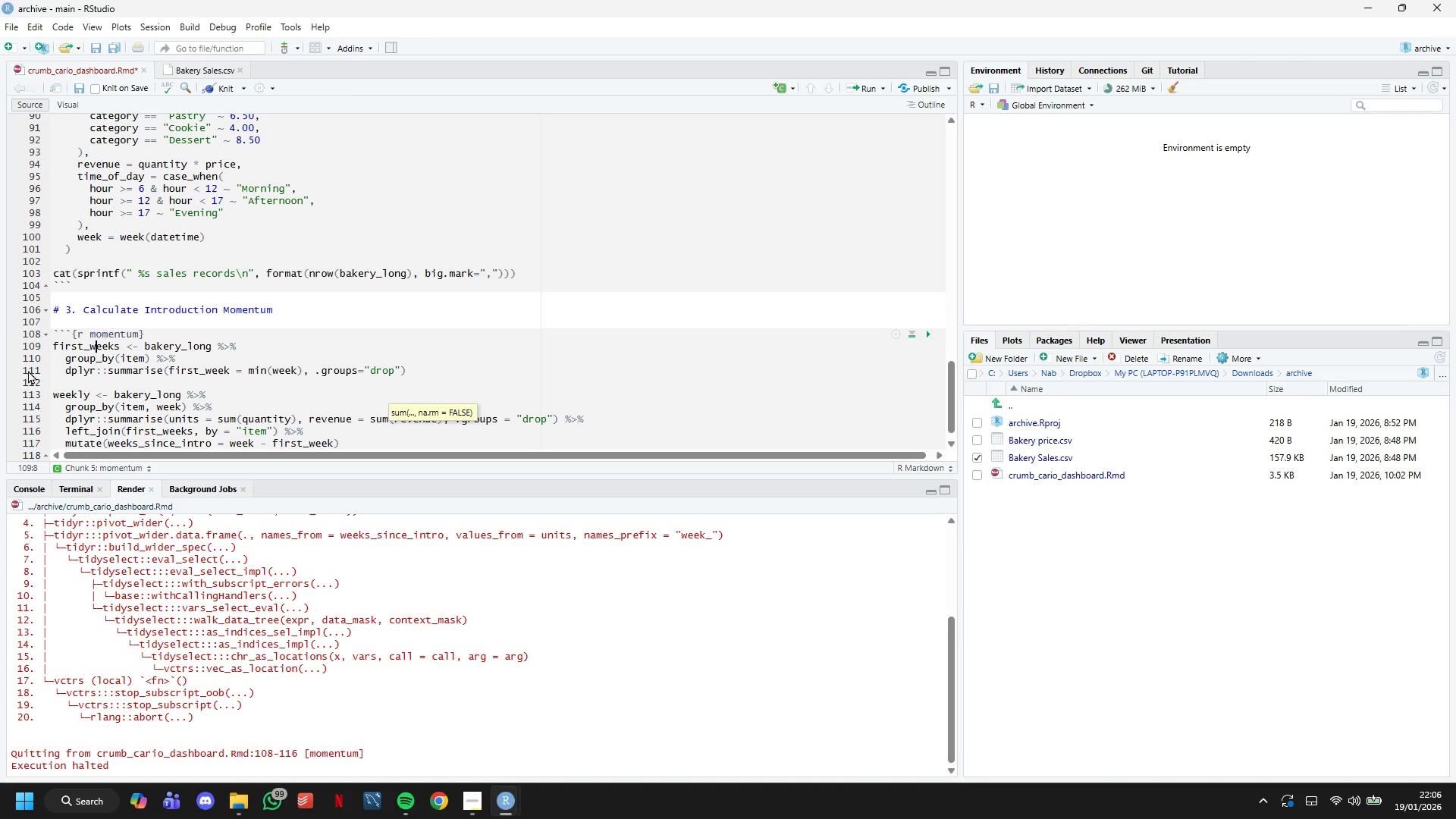 
key(ArrowUp)
 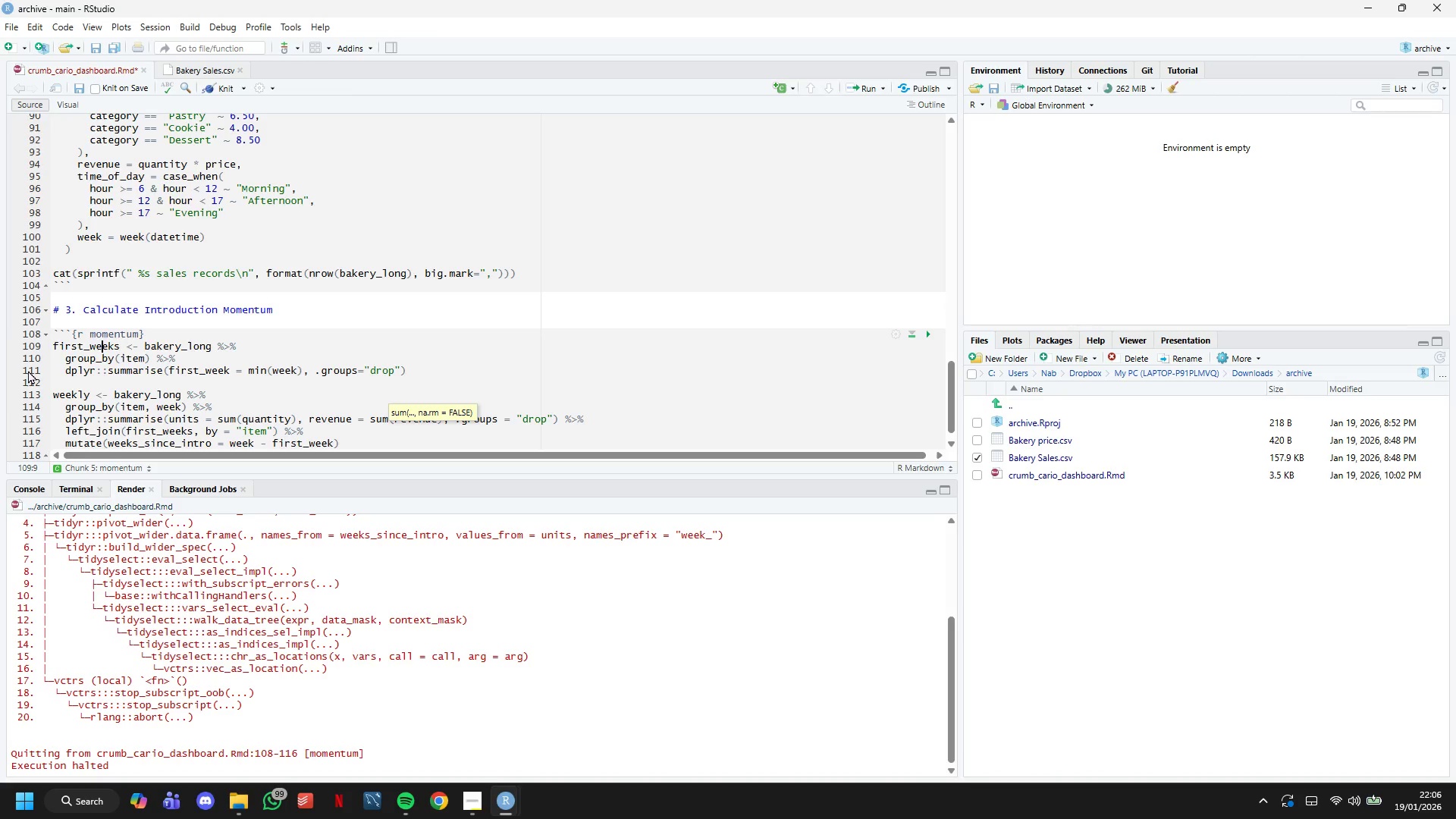 
hold_key(key=ArrowRight, duration=0.61)
 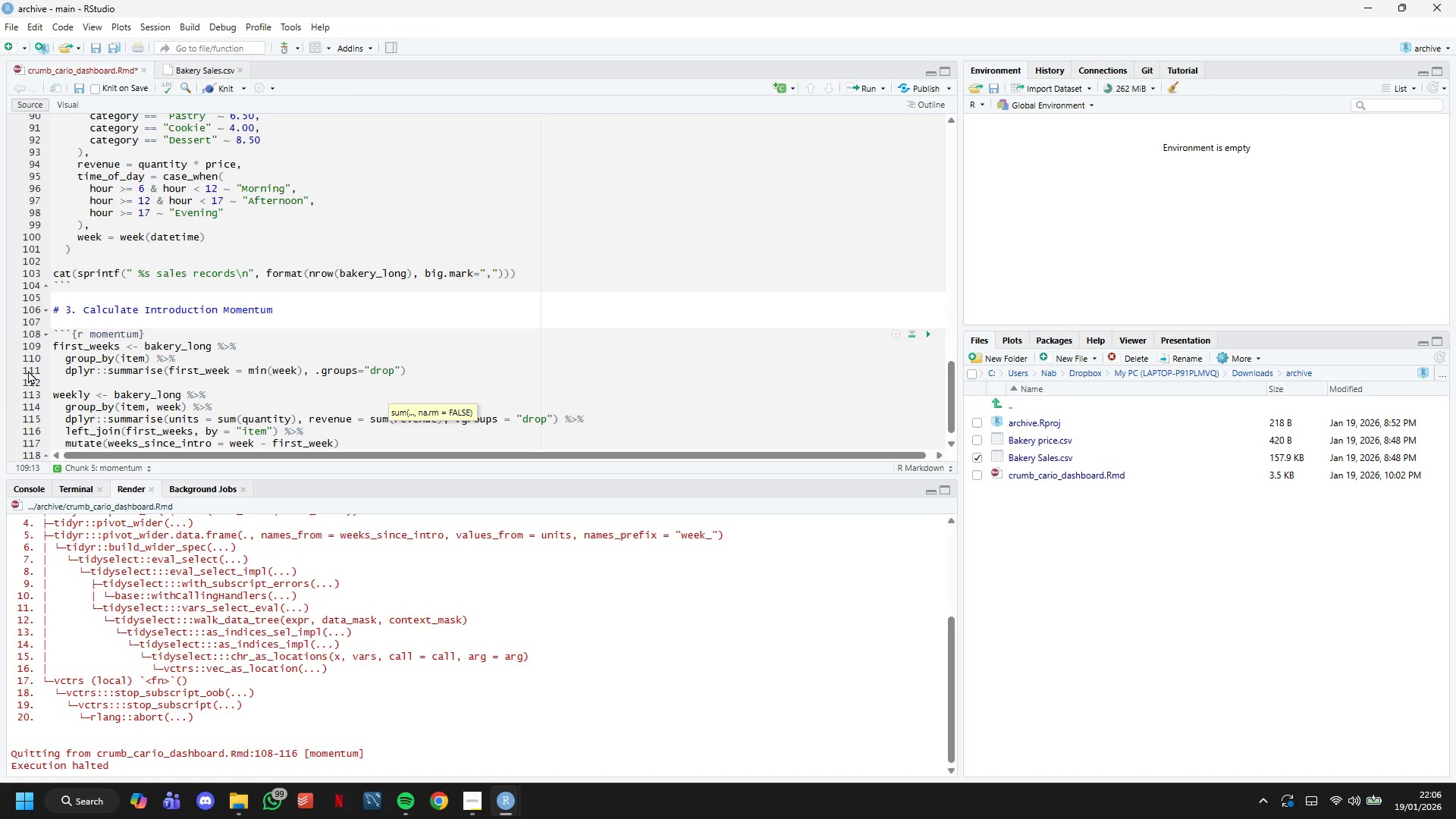 
hold_key(key=ArrowRight, duration=1.34)
 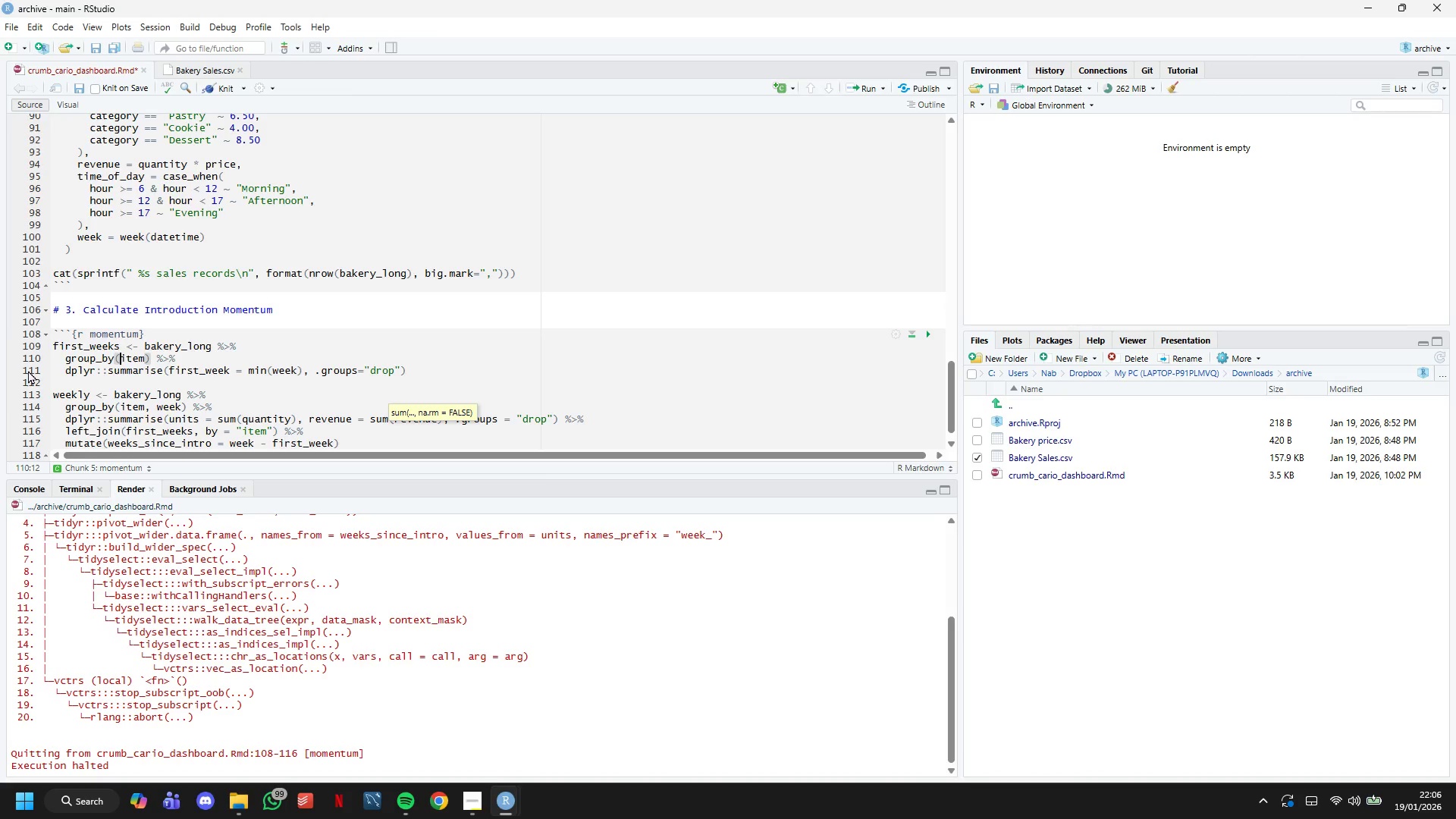 
key(ArrowRight)
 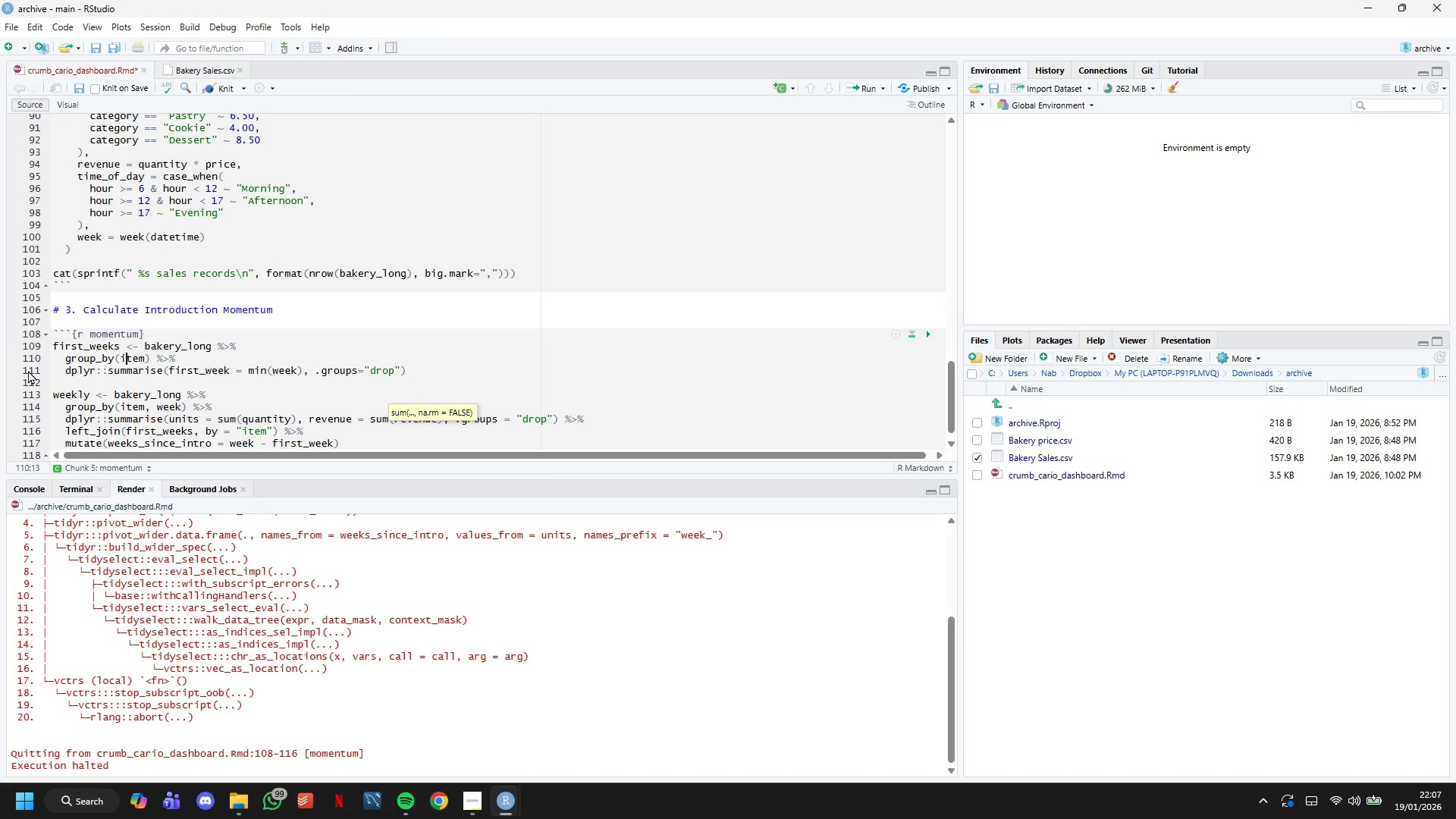 
key(ArrowDown)
 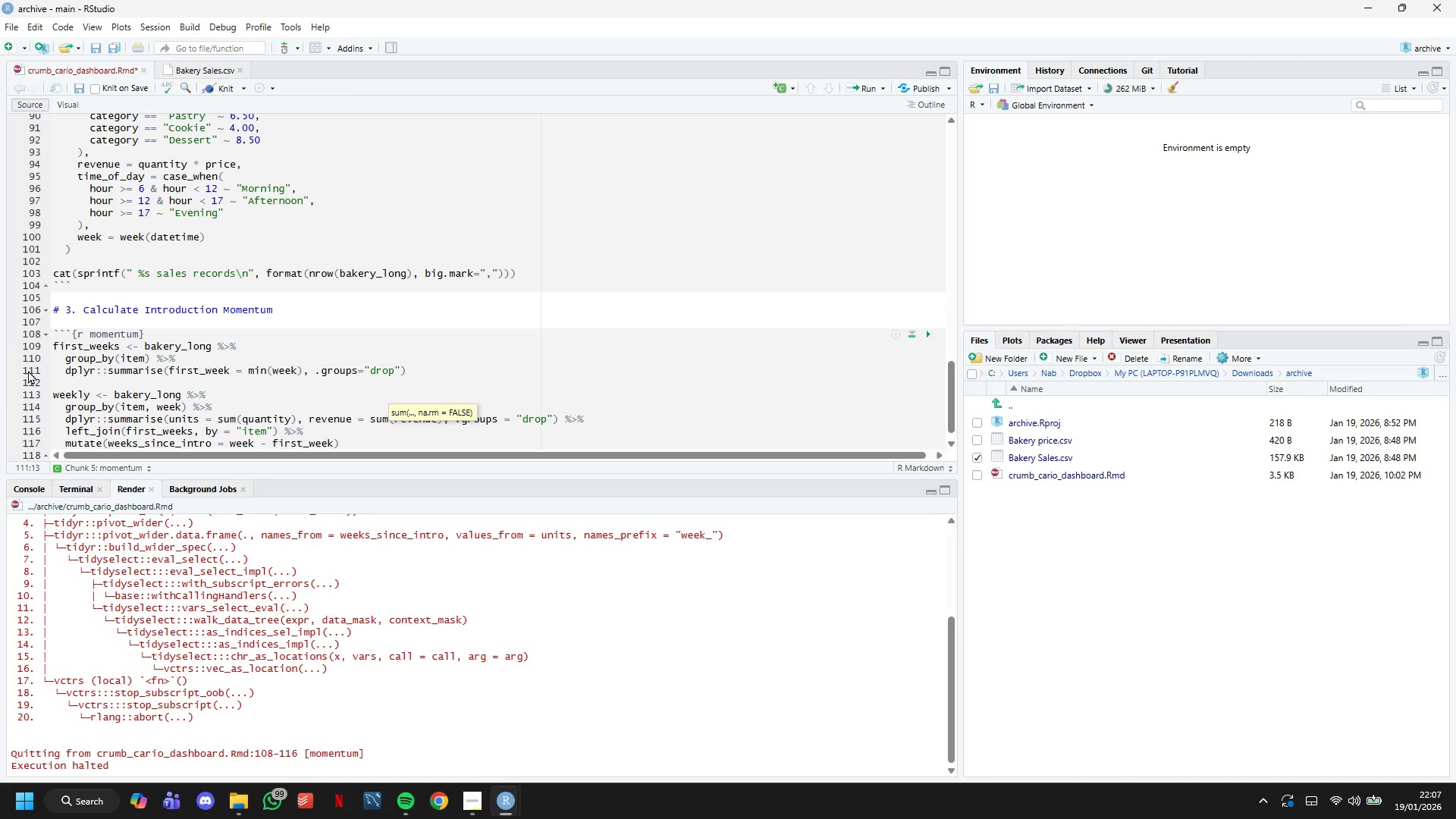 
wait(8.66)
 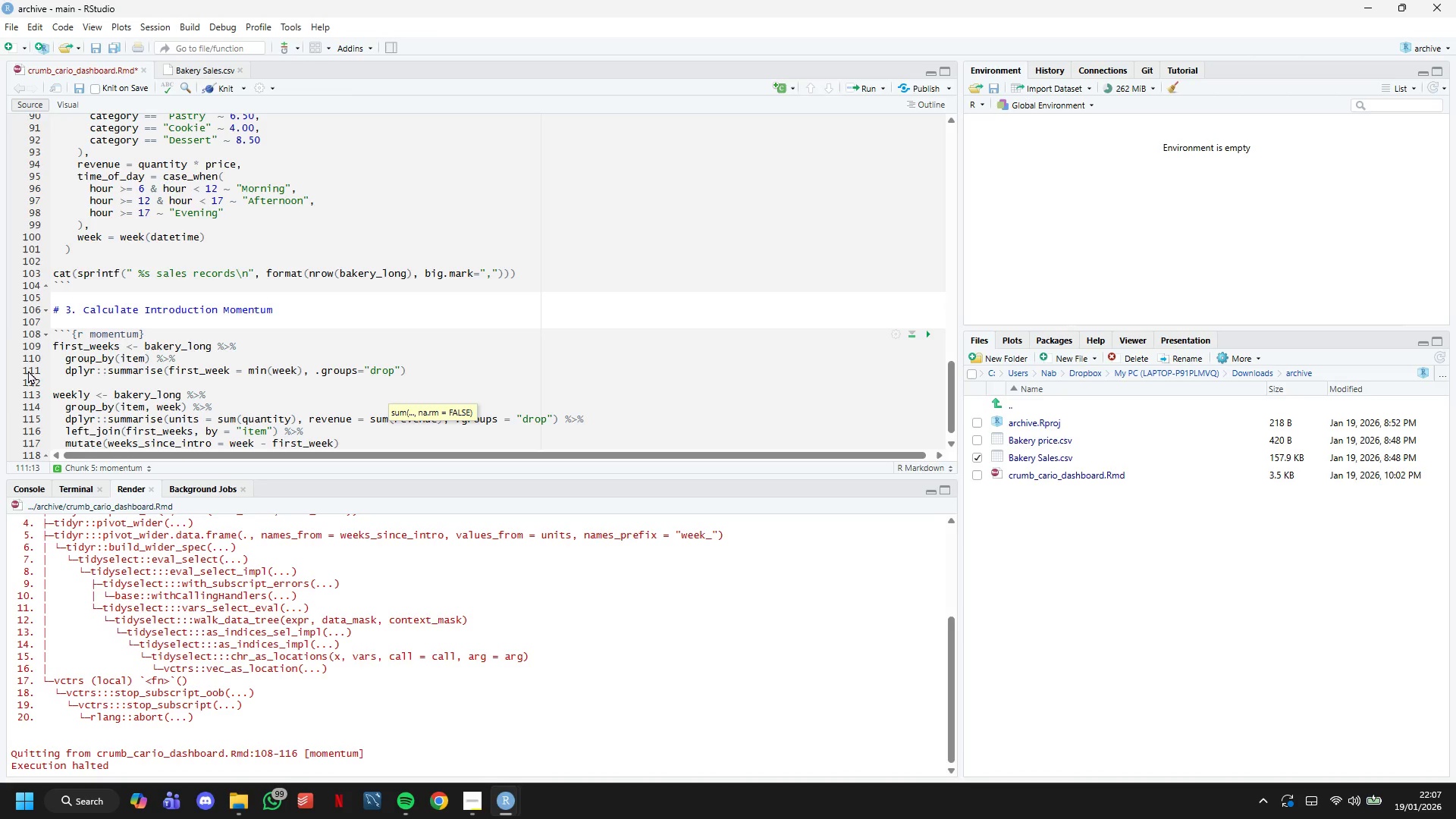 
hold_key(key=ArrowRight, duration=0.72)
 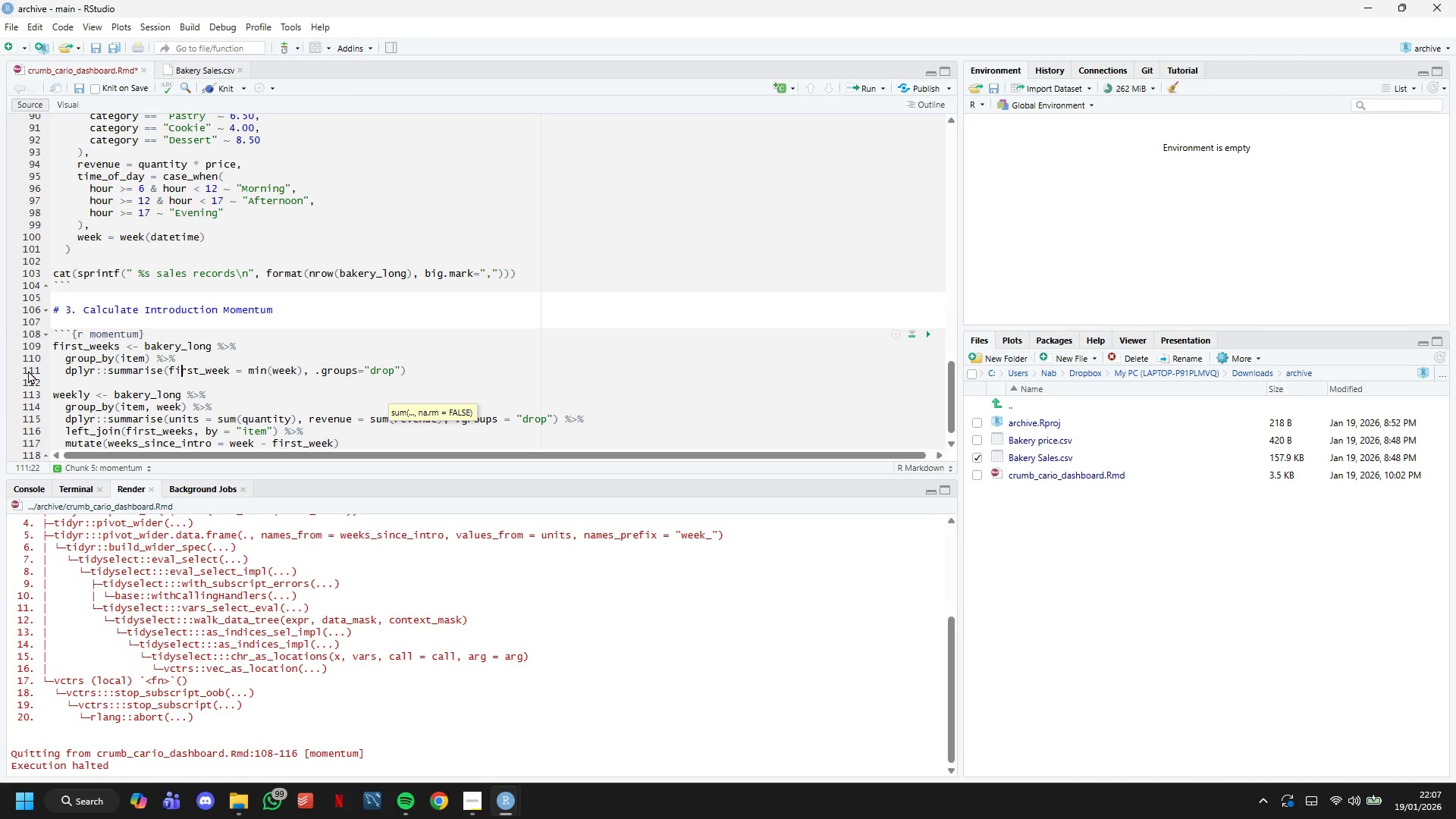 
hold_key(key=ArrowRight, duration=0.69)
 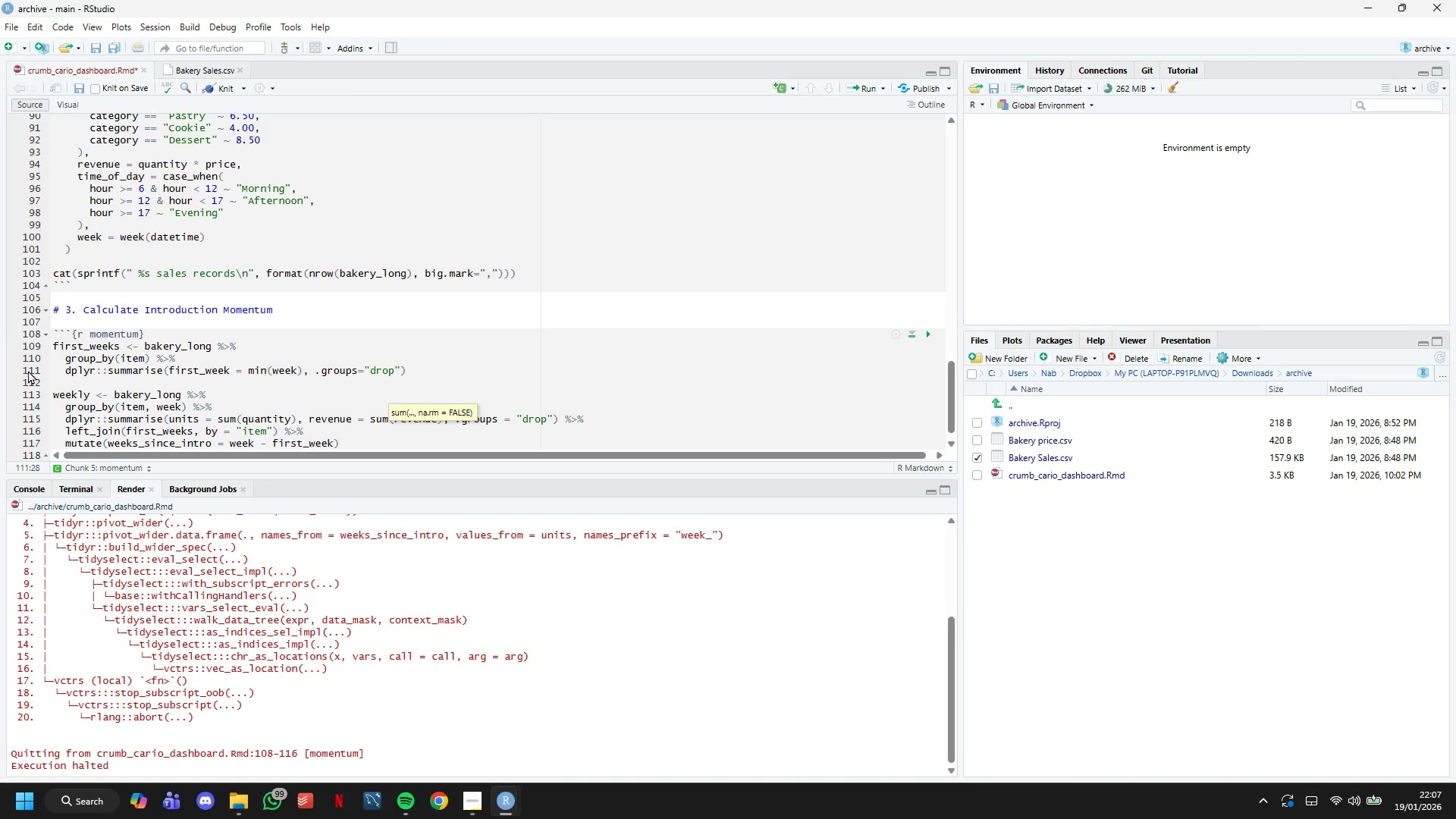 
hold_key(key=ArrowRight, duration=0.77)
 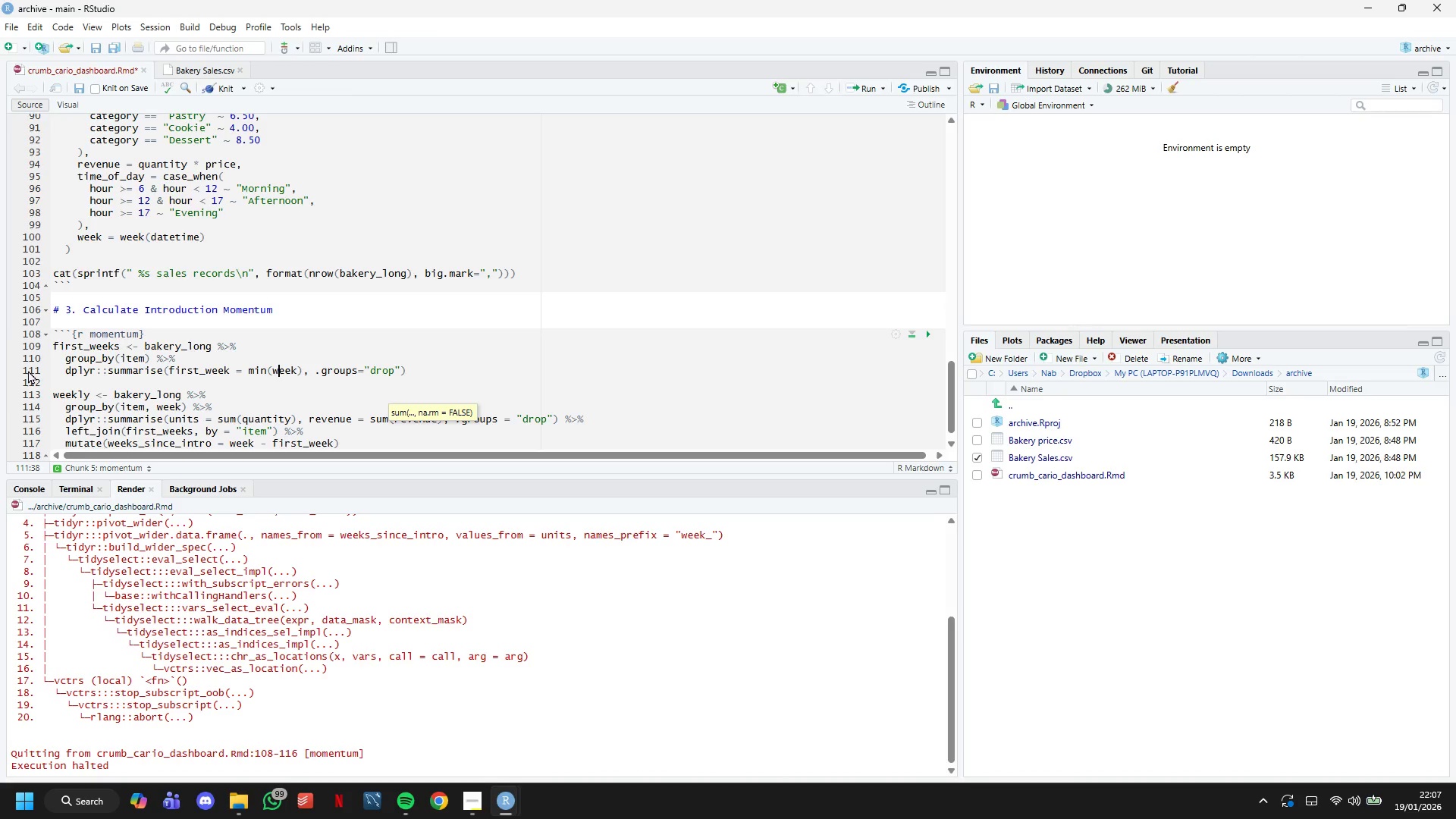 
hold_key(key=ArrowRight, duration=0.52)
 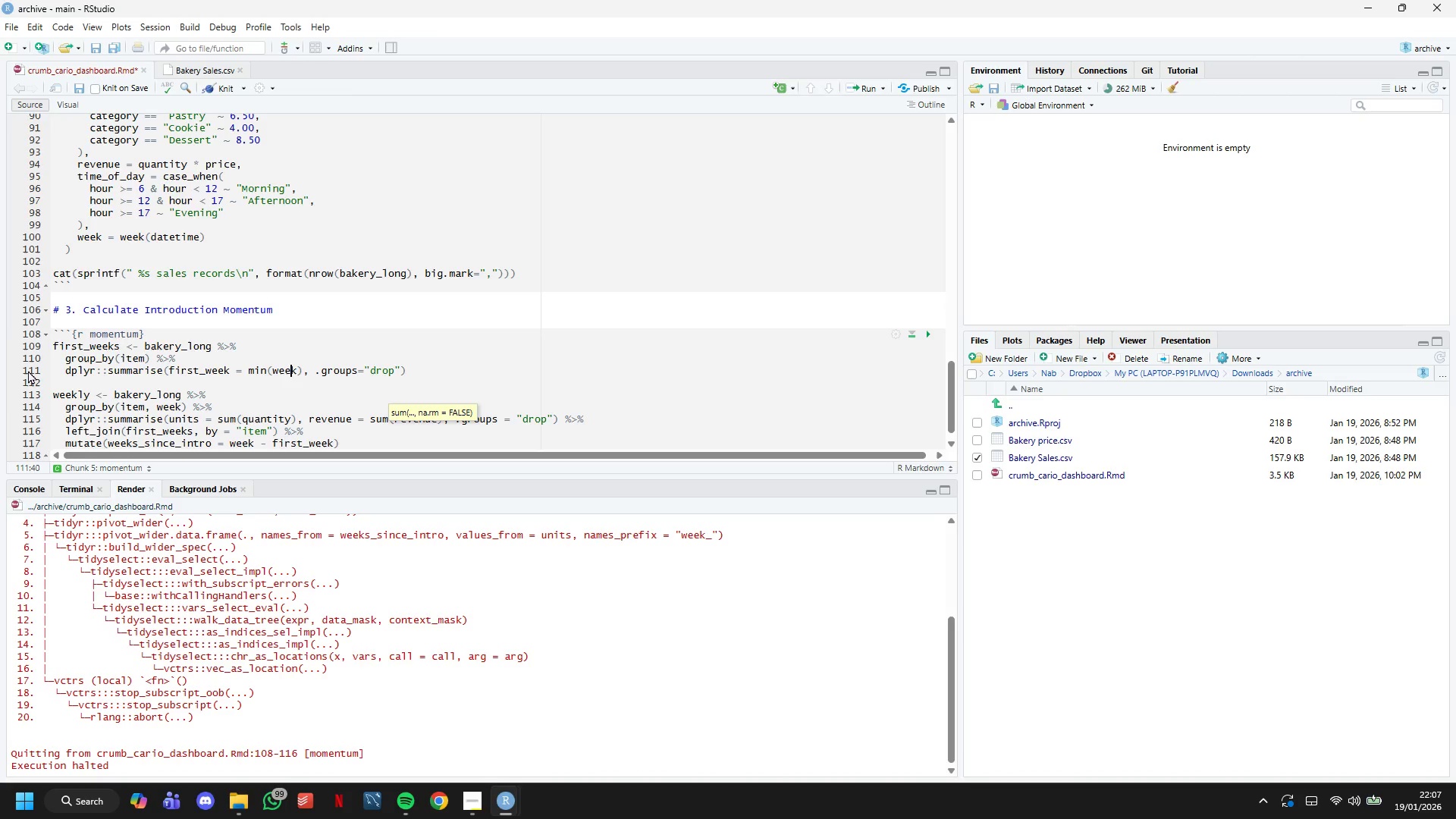 
hold_key(key=ArrowRight, duration=0.61)
 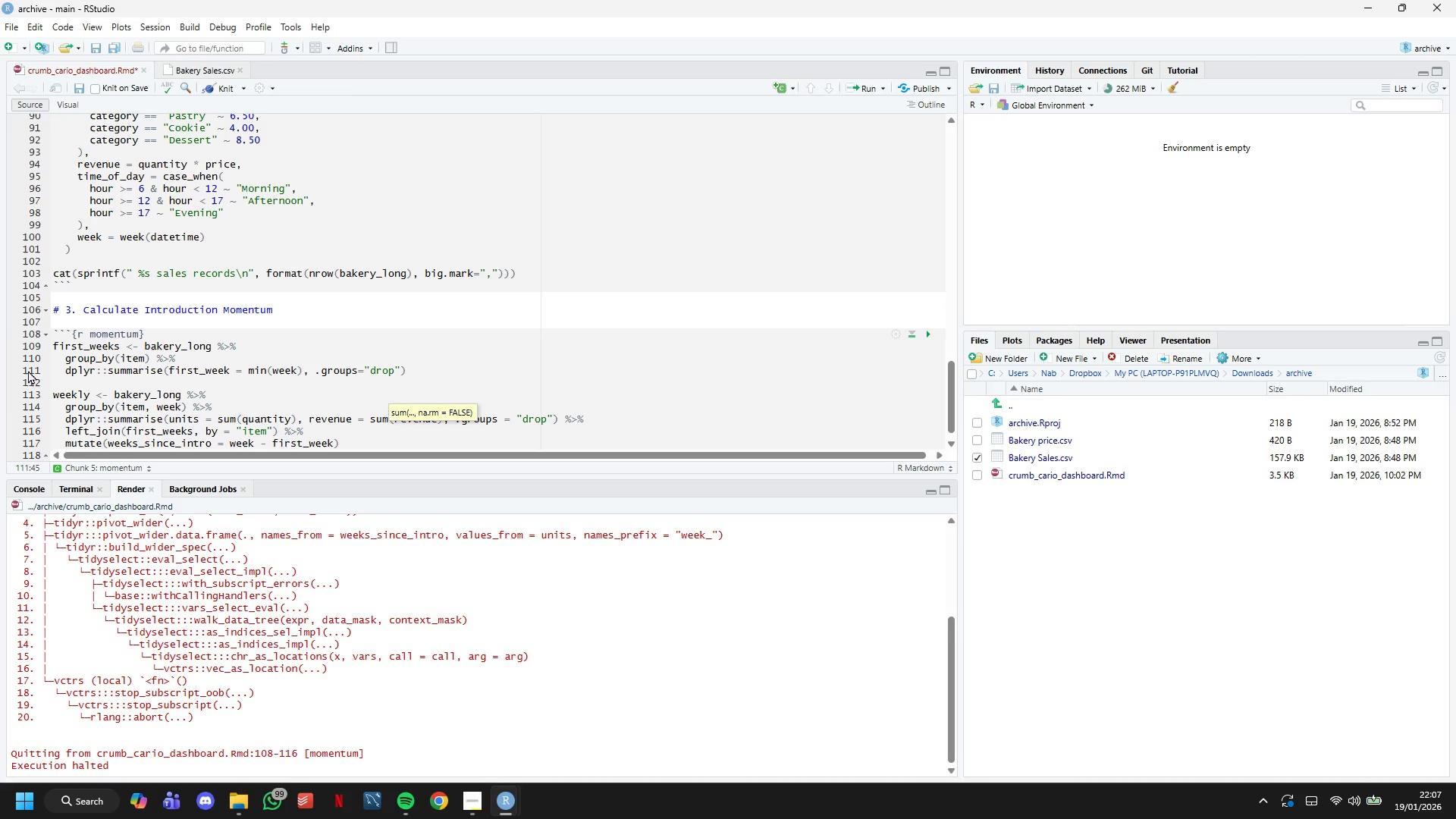 
hold_key(key=ArrowRight, duration=0.64)
 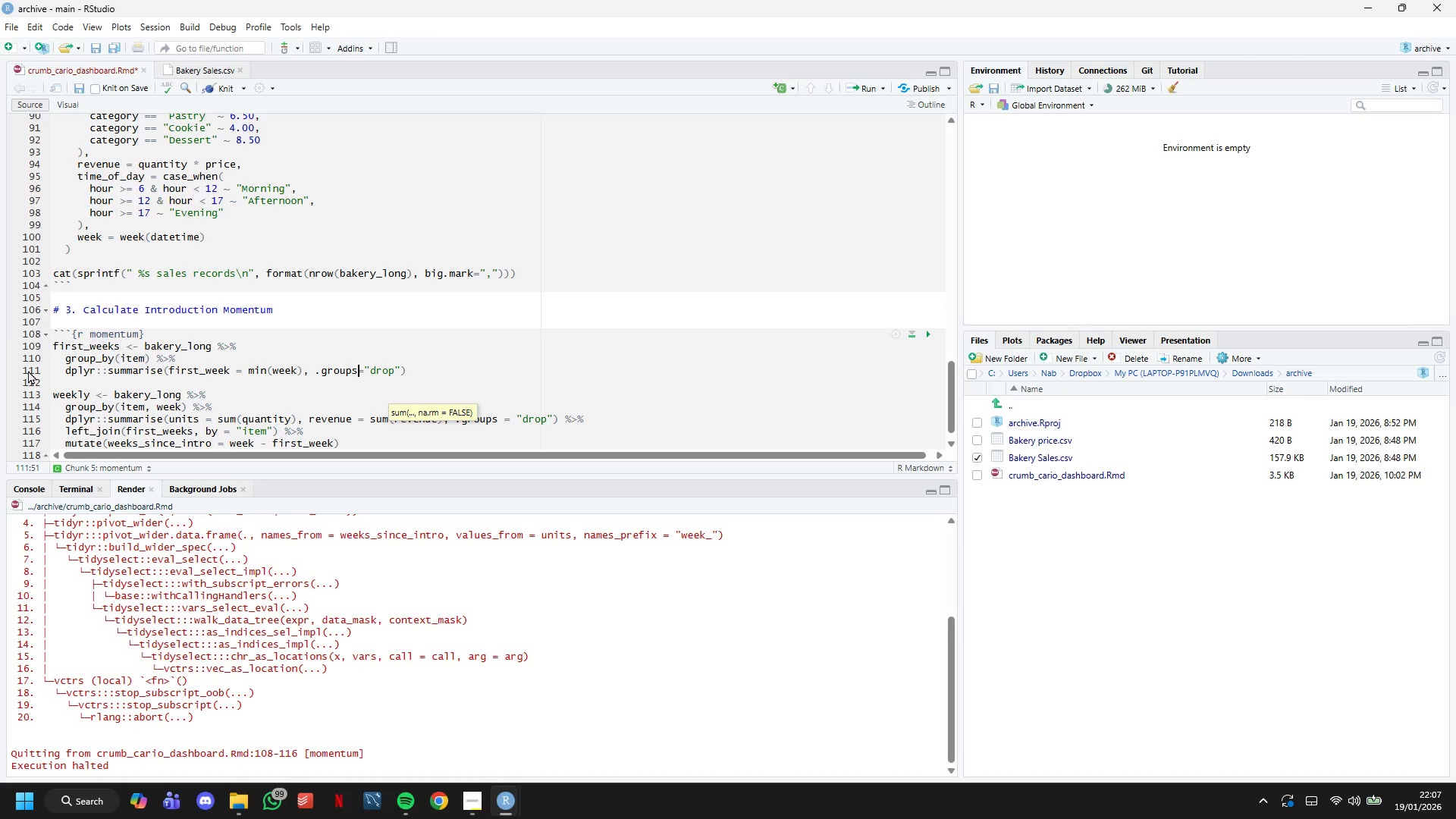 
hold_key(key=ArrowRight, duration=1.27)
 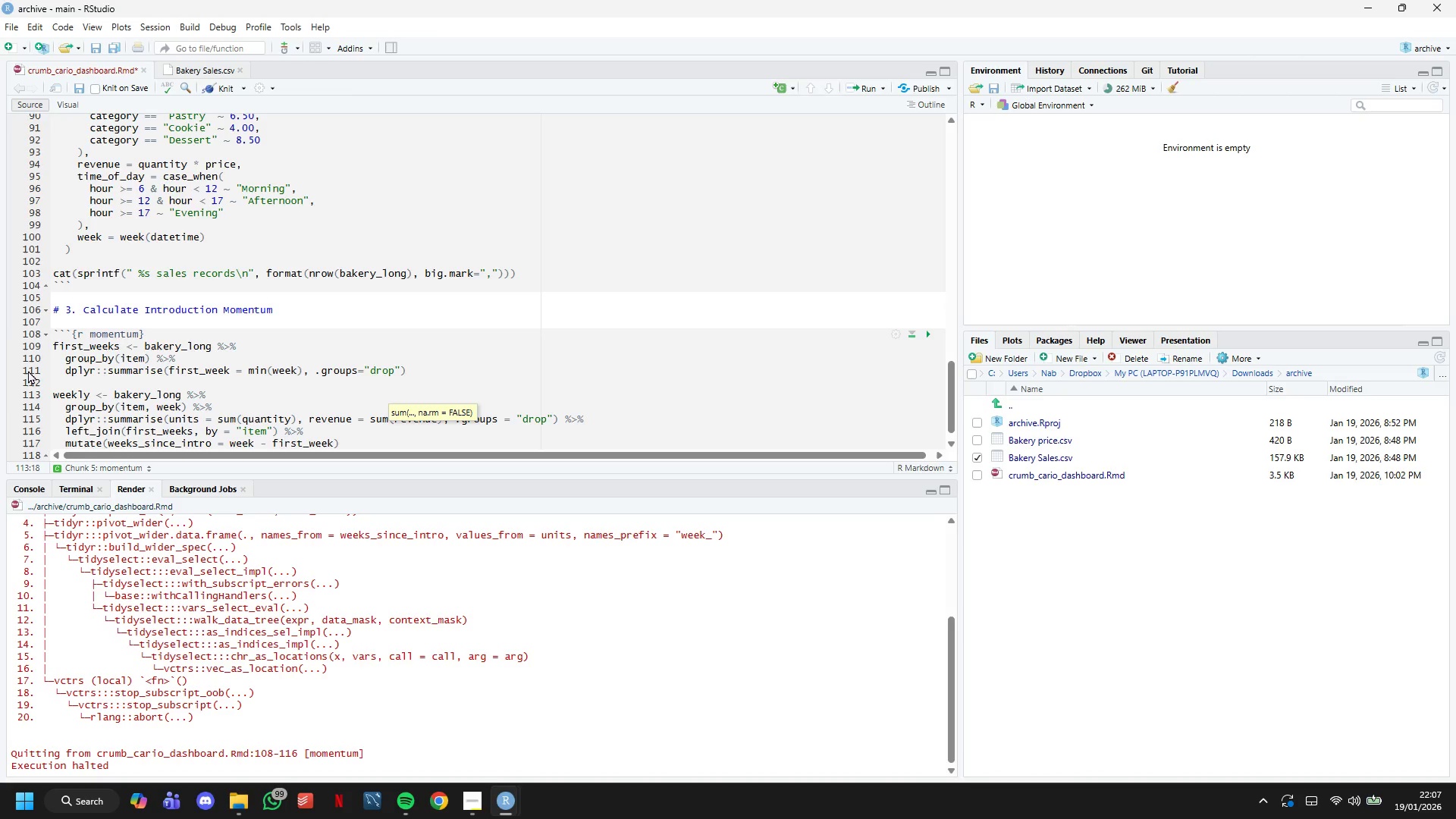 
hold_key(key=ArrowRight, duration=2.81)
 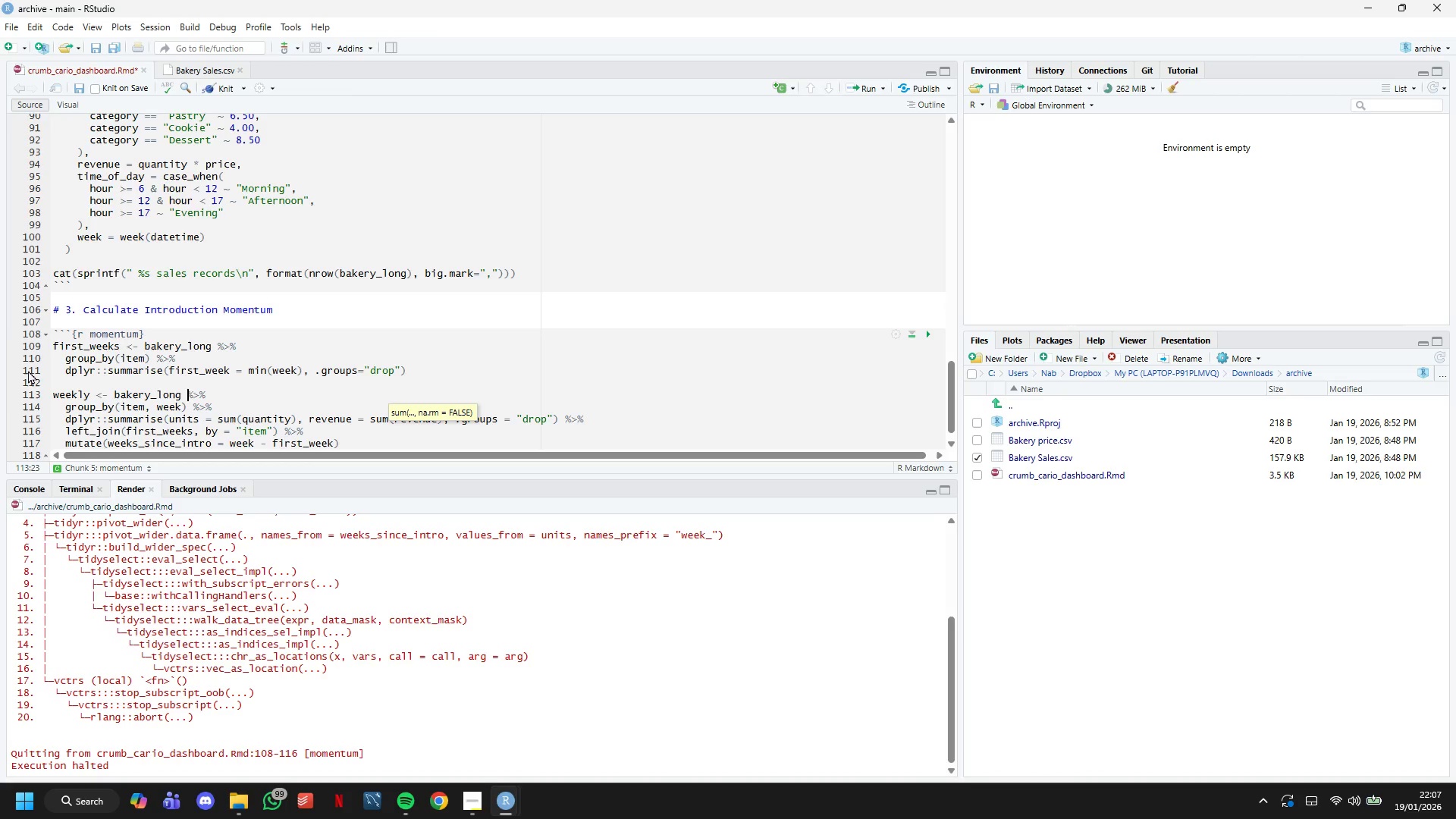 
hold_key(key=ArrowRight, duration=0.64)
 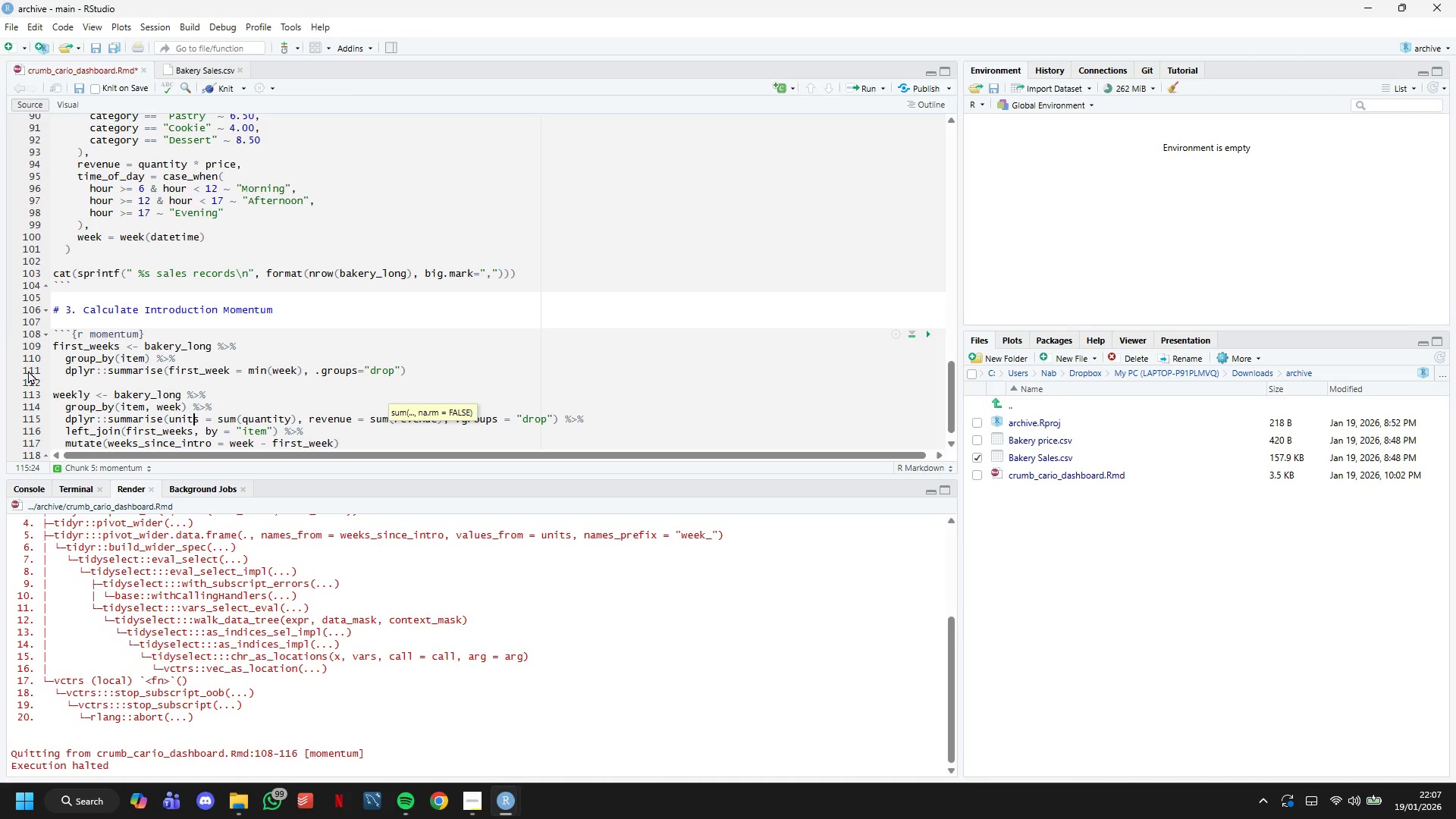 
hold_key(key=ArrowRight, duration=3.17)
 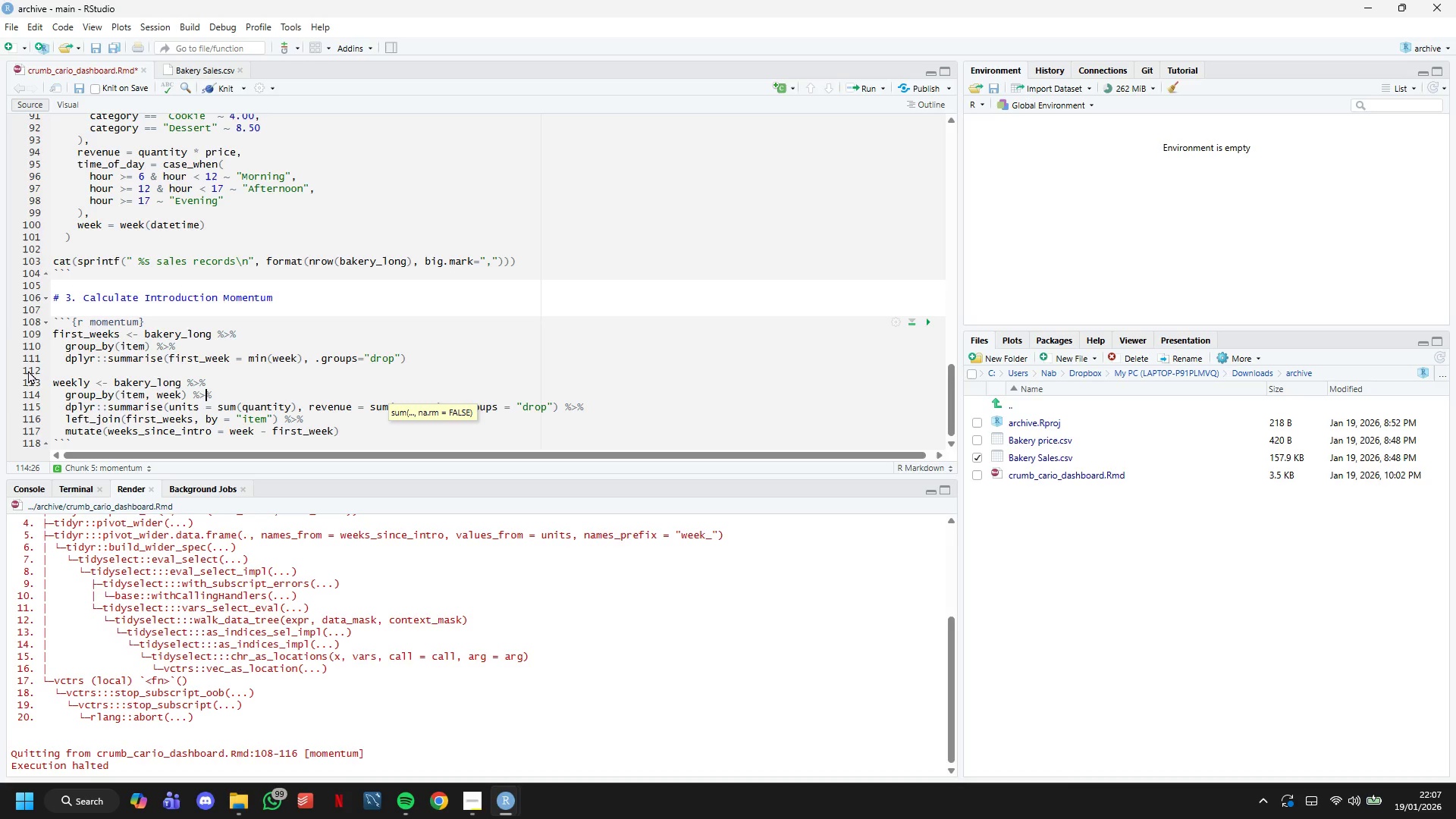 
key(ArrowDown)
 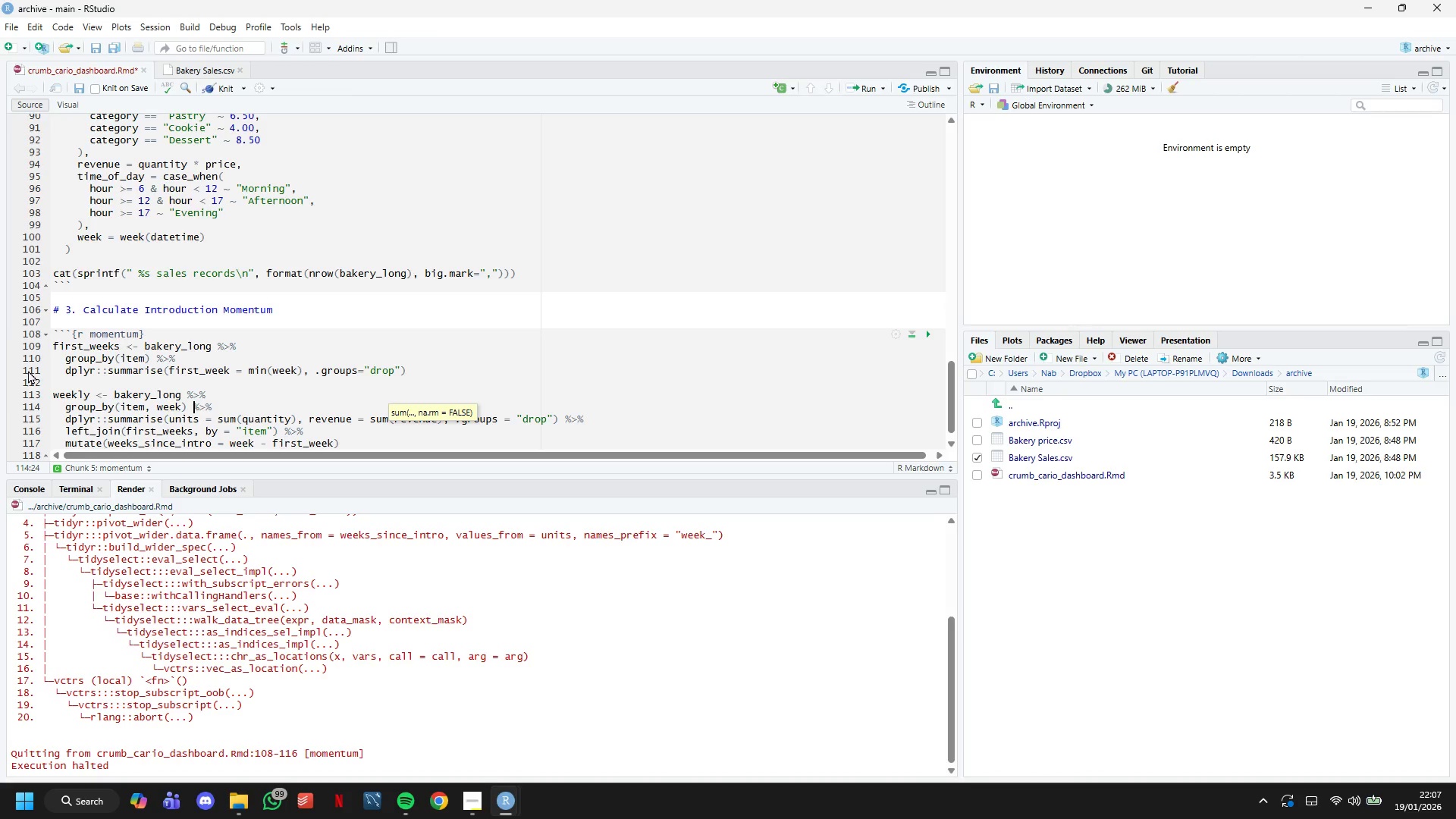 
key(ArrowDown)
 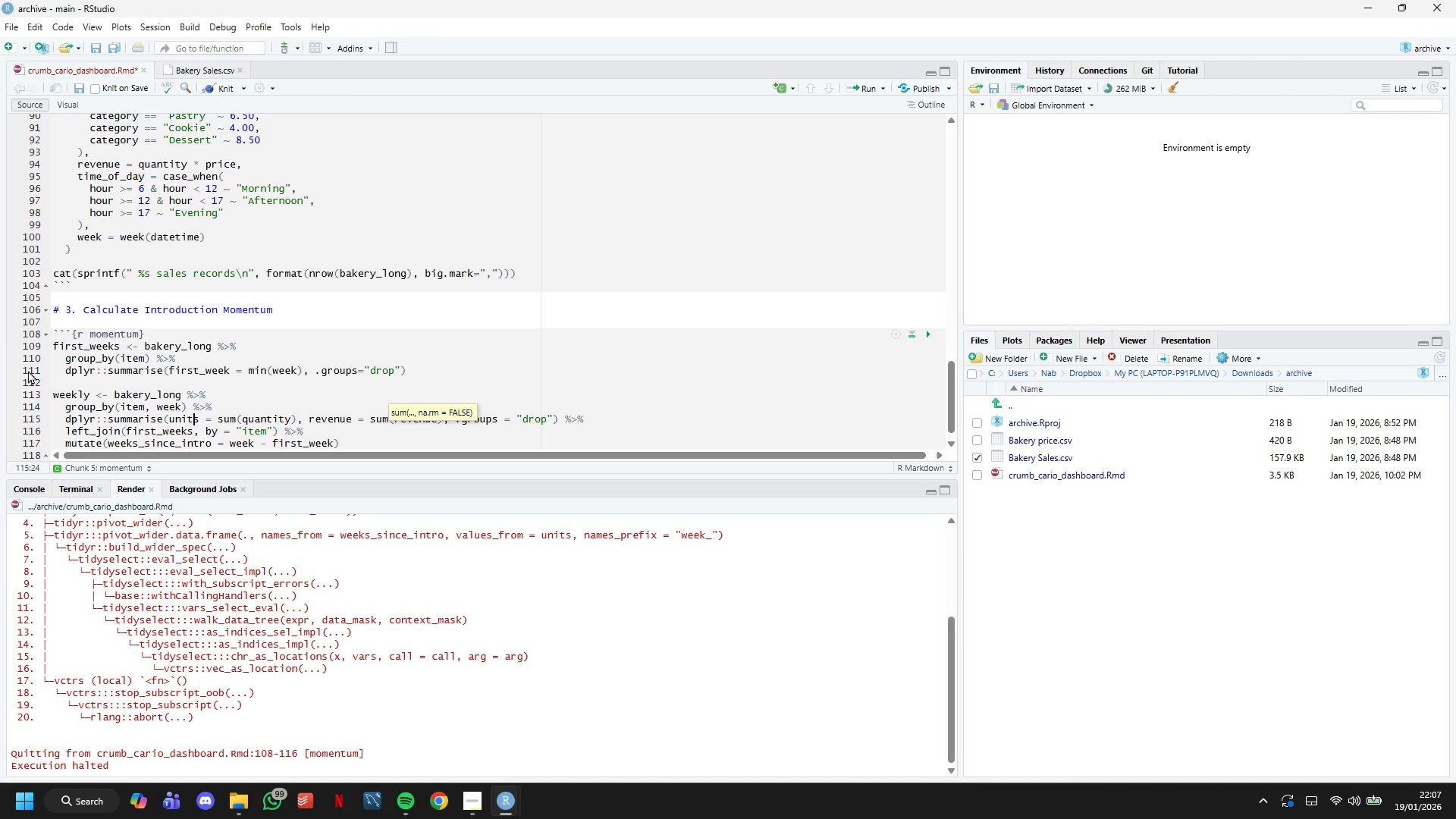 
key(ArrowDown)
 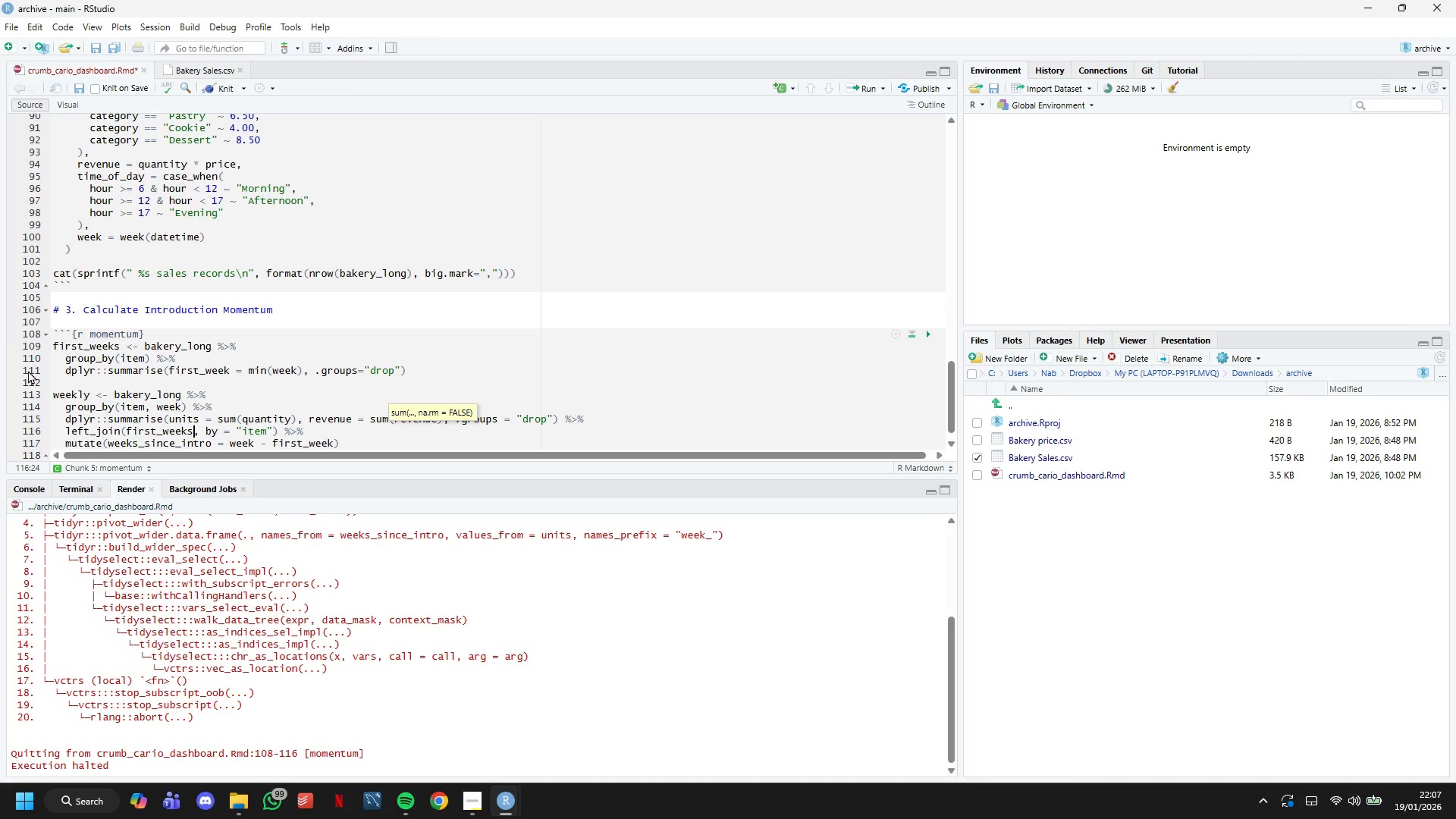 
key(ArrowDown)
 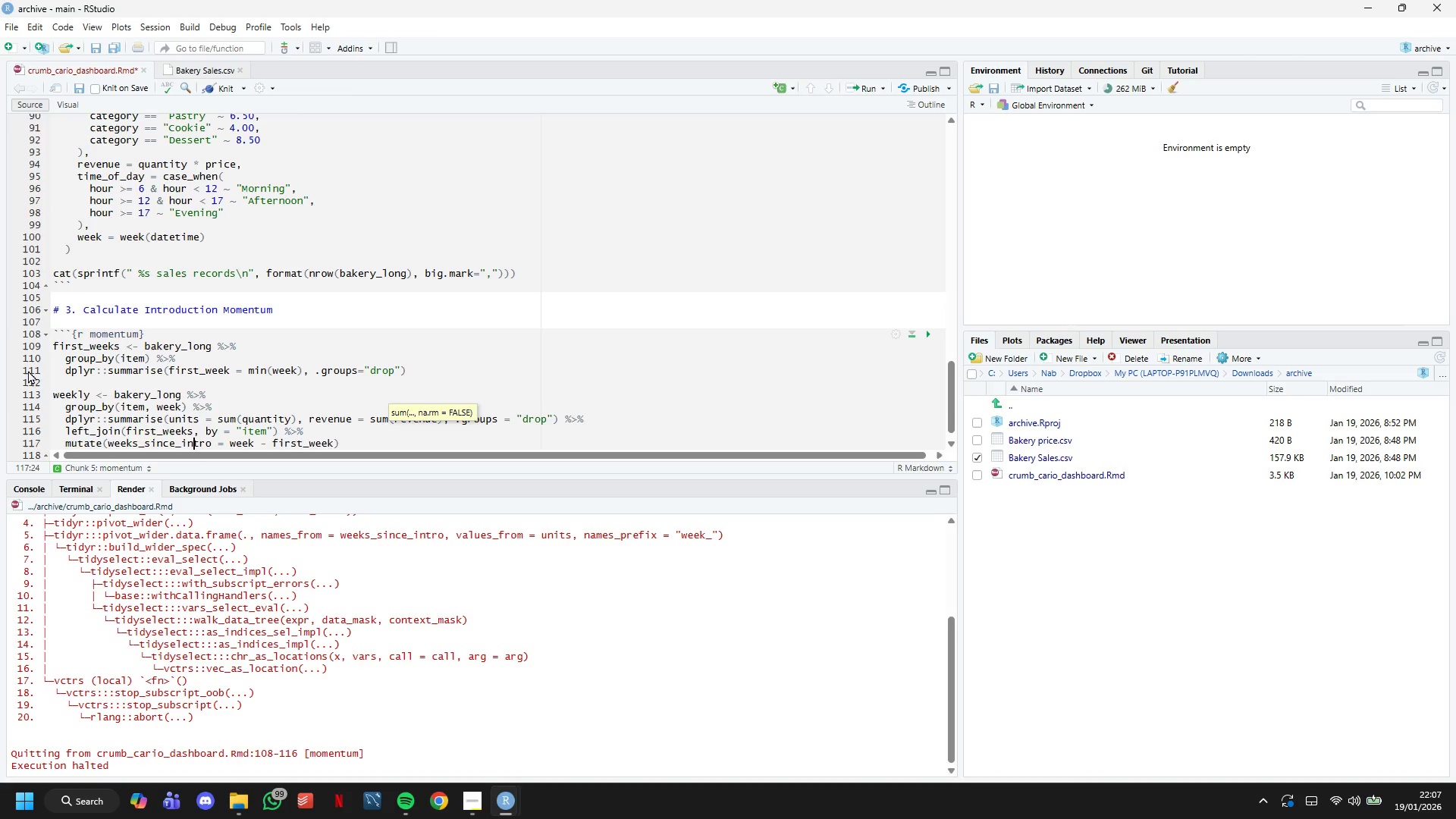 
key(ArrowDown)
 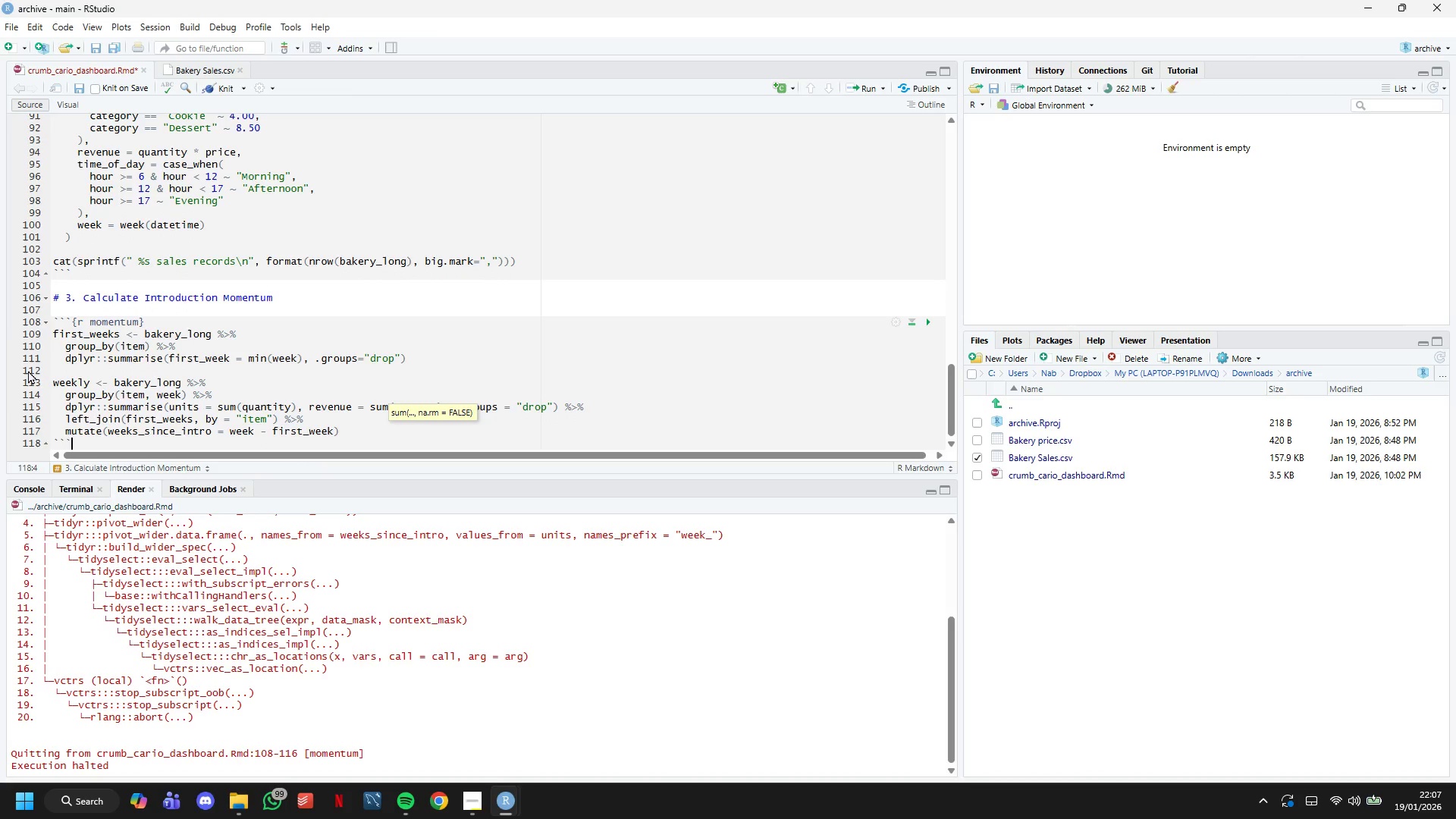 
key(ArrowDown)
 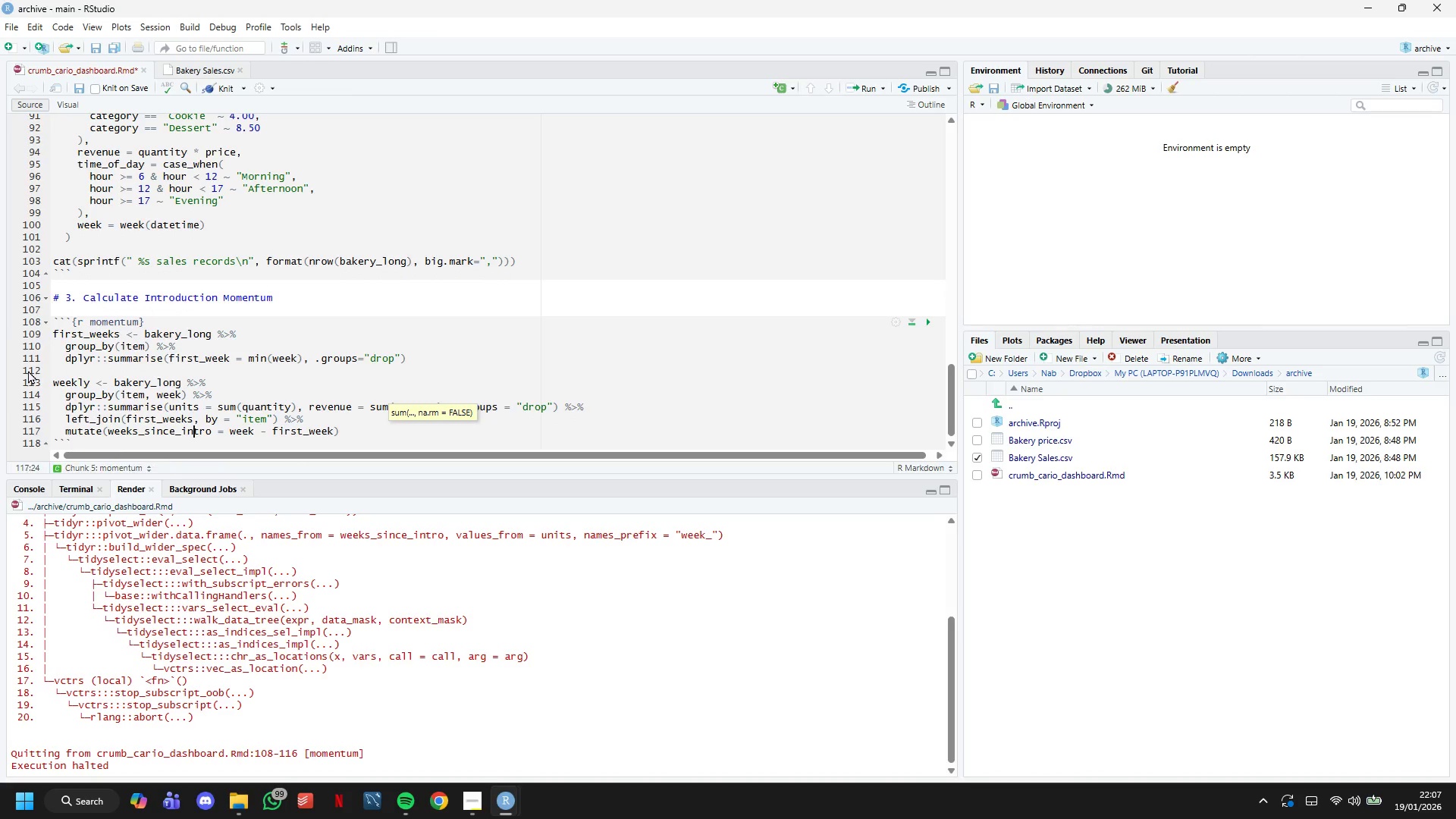 
key(ArrowUp)
 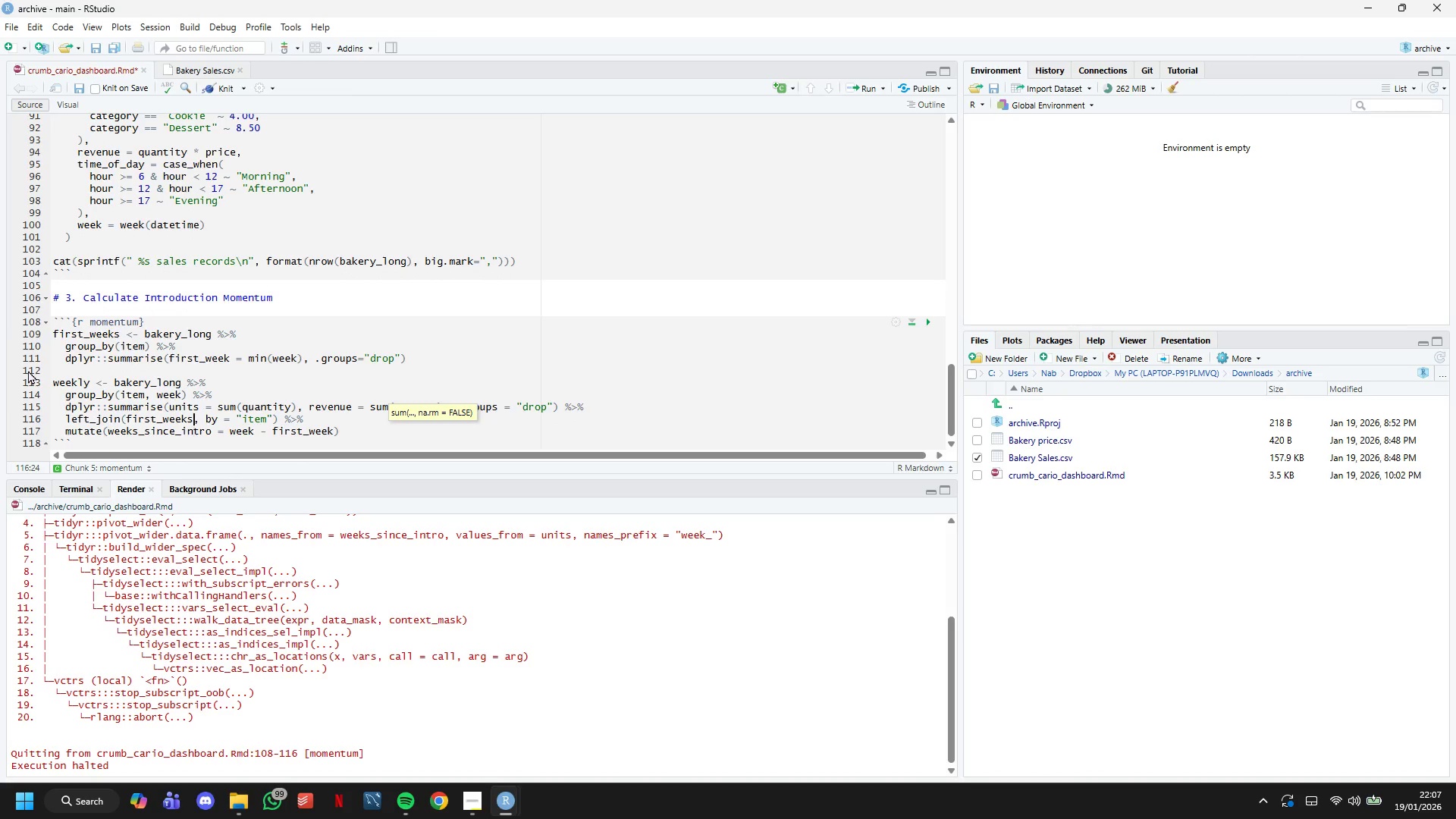 
key(ArrowUp)
 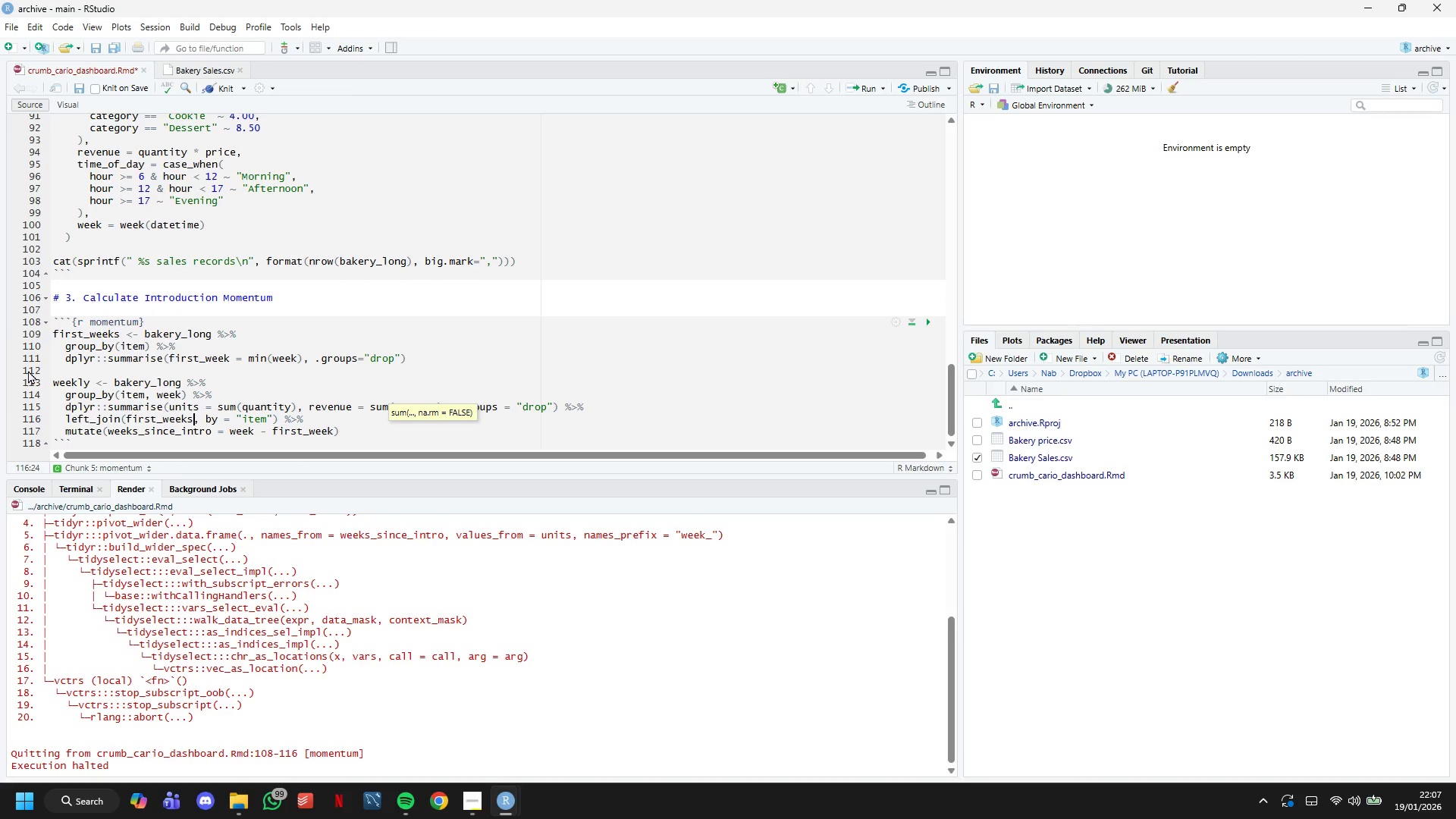 
key(ArrowUp)
 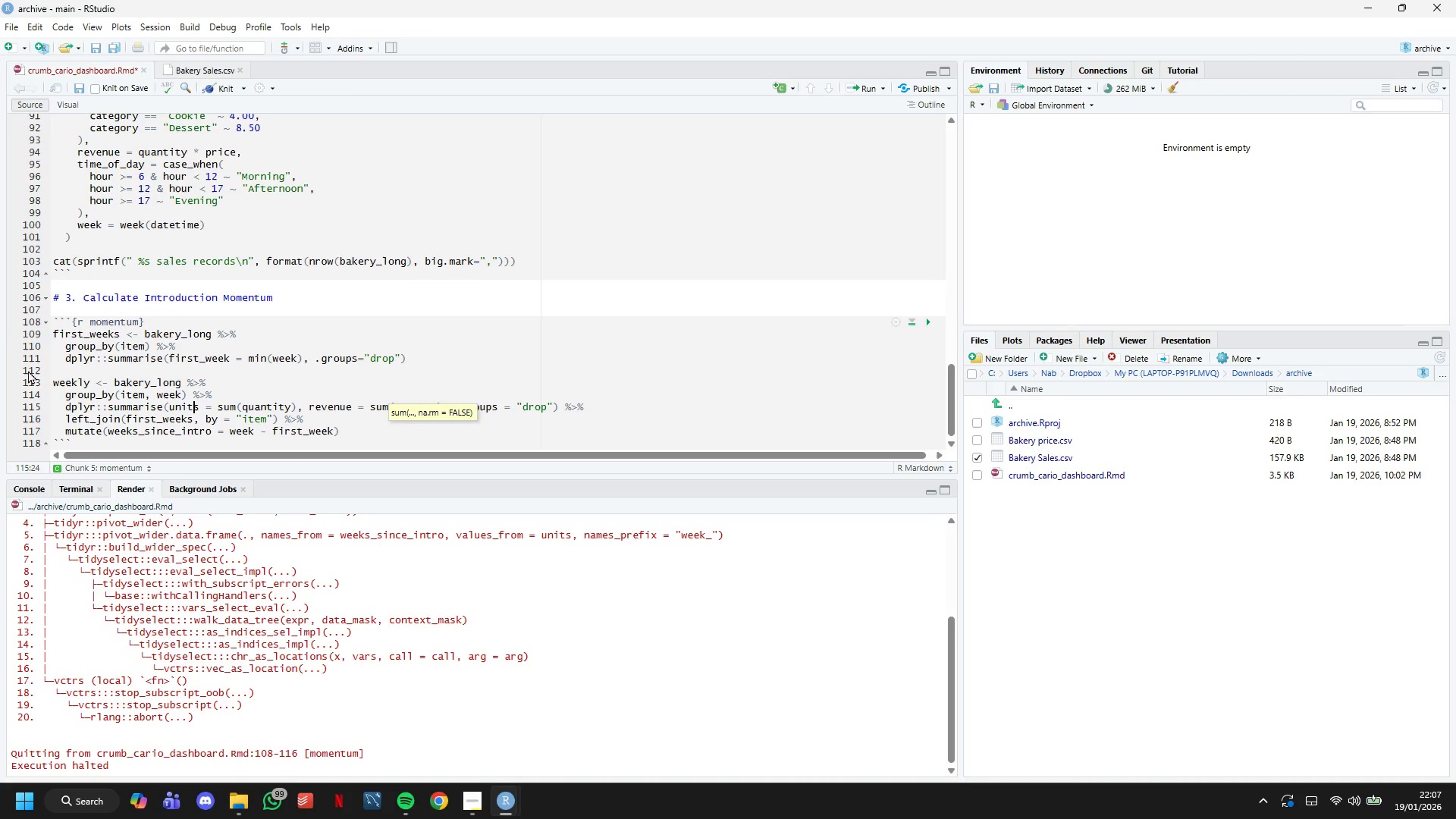 
key(ArrowUp)
 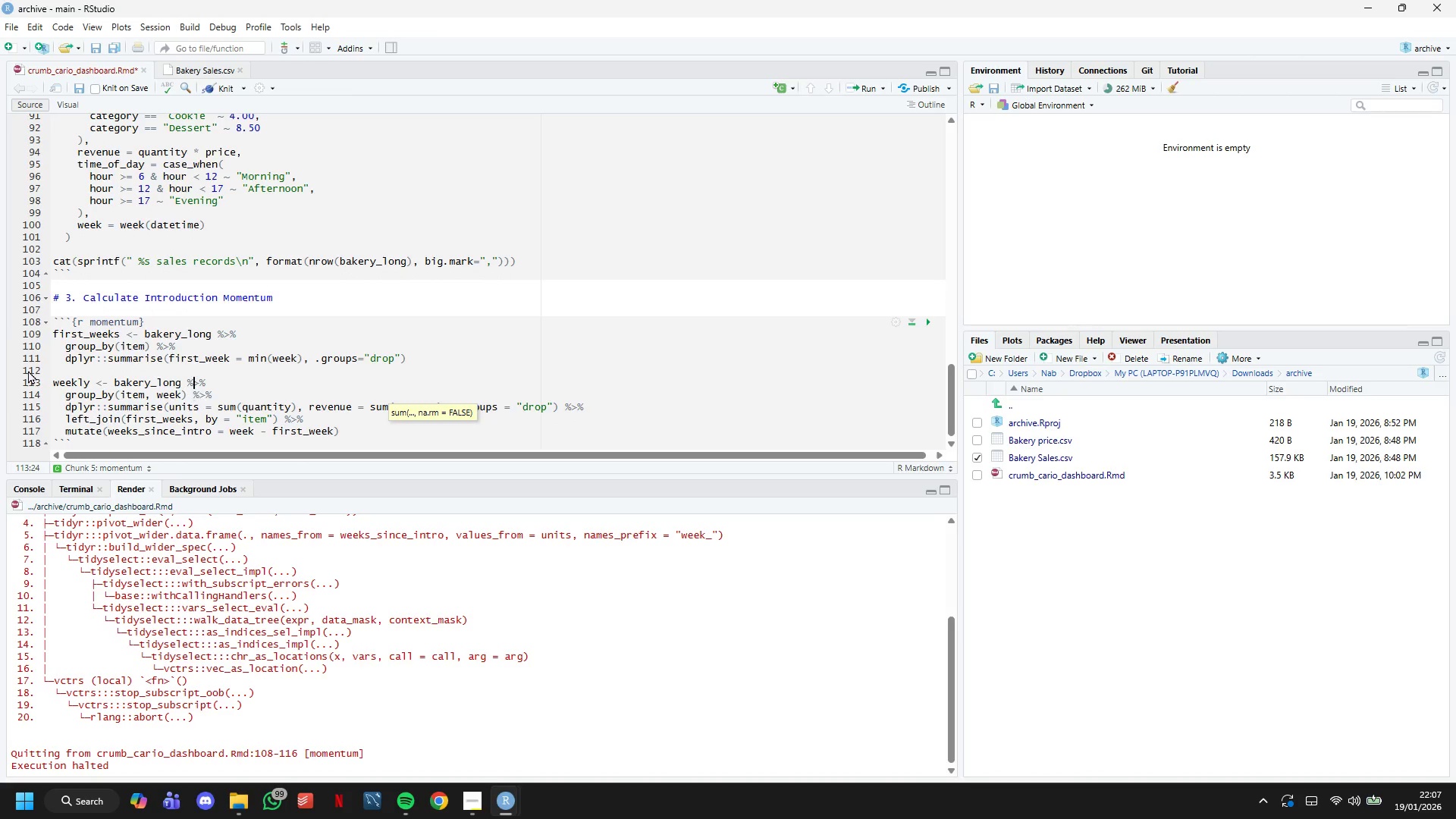 
key(ArrowUp)
 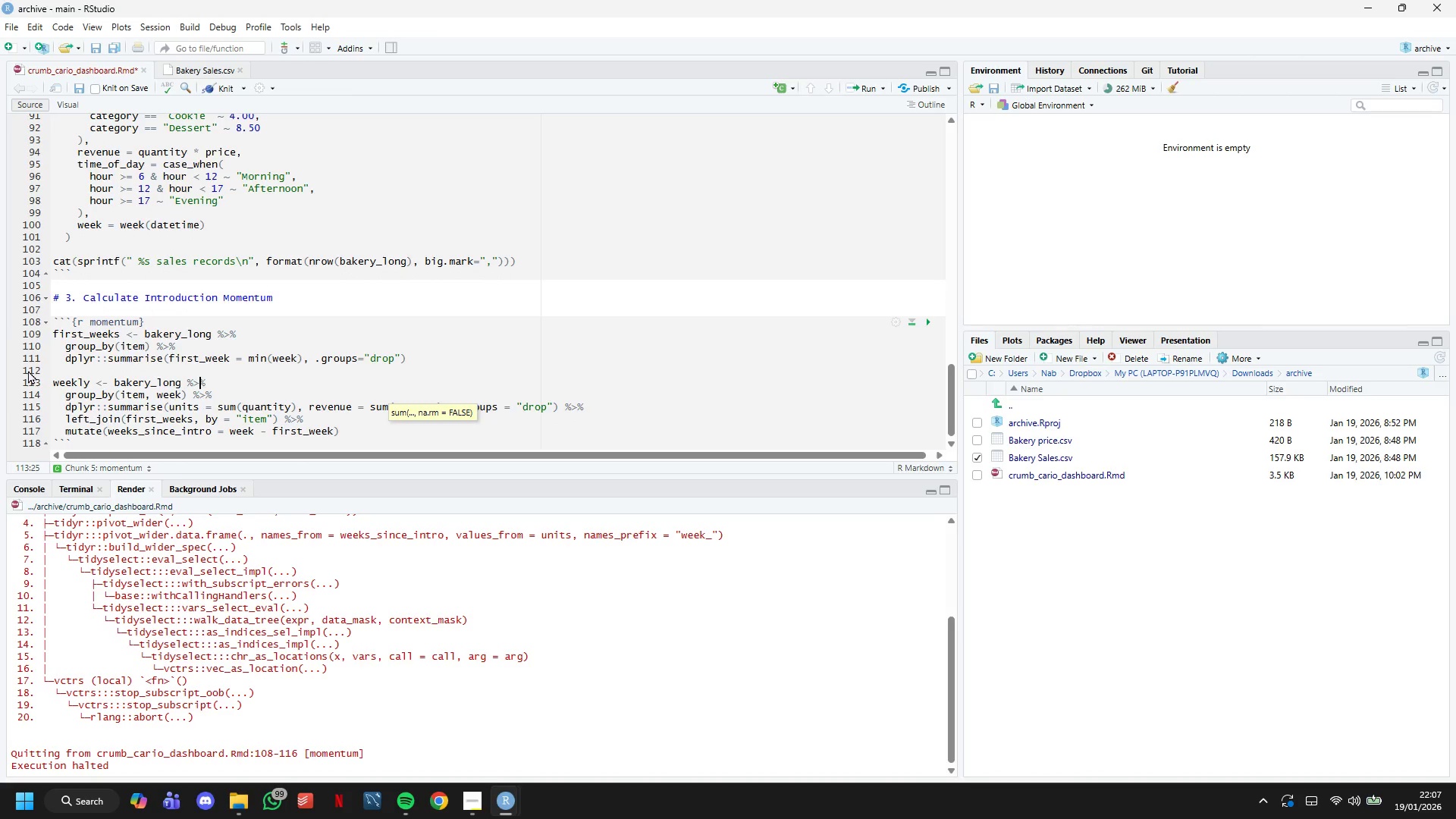 
key(ArrowRight)
 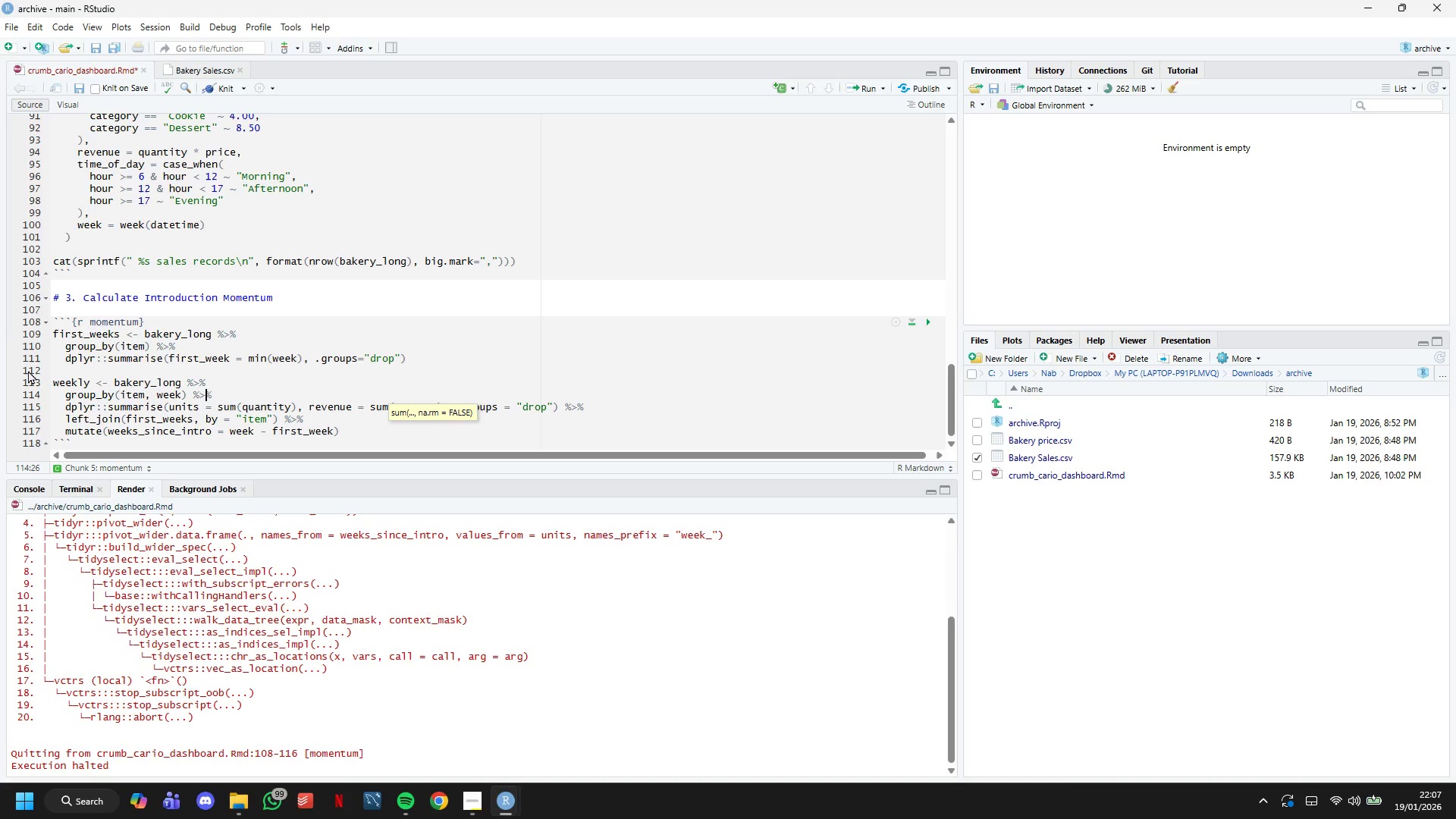 
key(ArrowDown)
 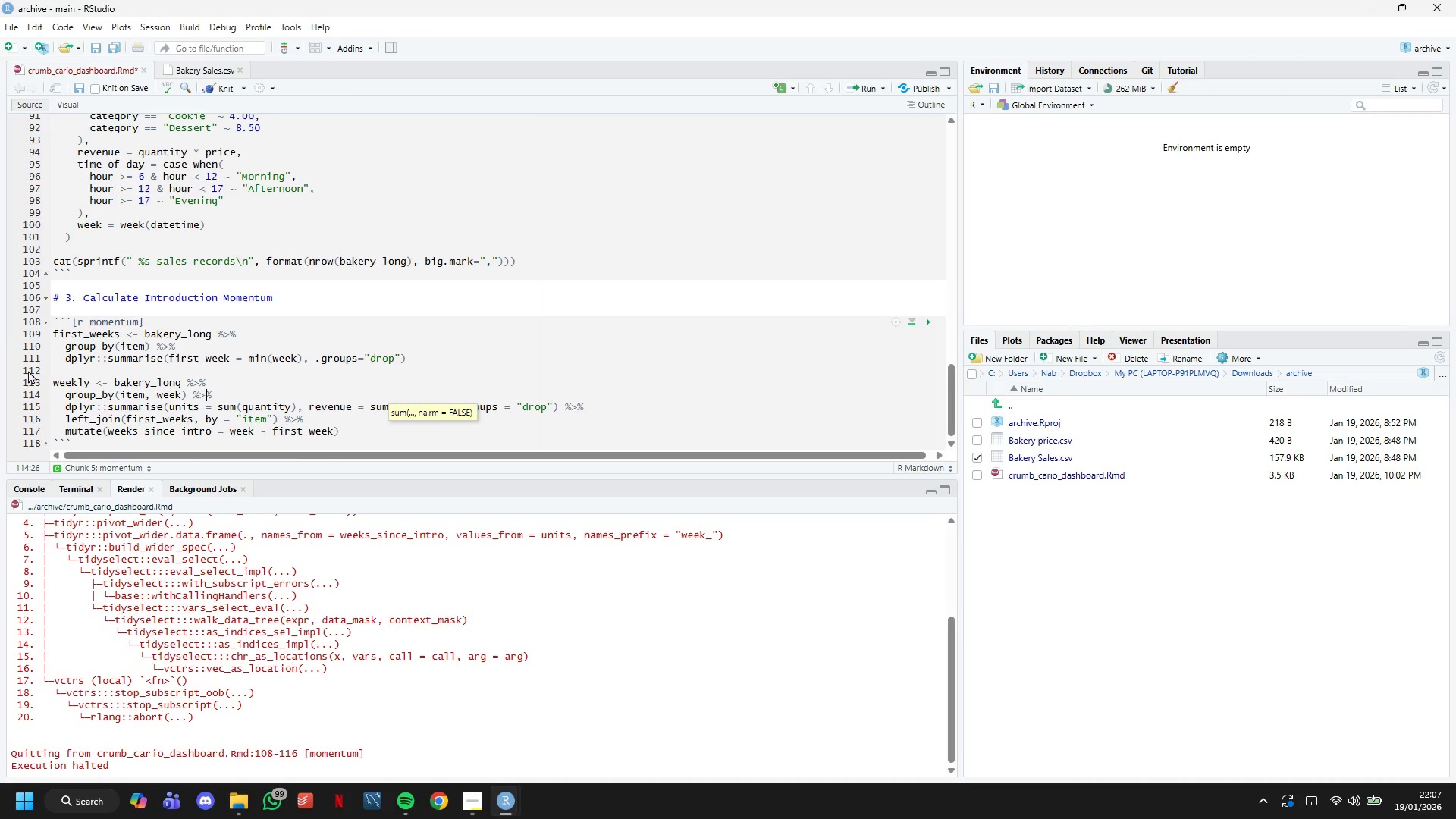 
hold_key(key=ArrowLeft, duration=1.02)
 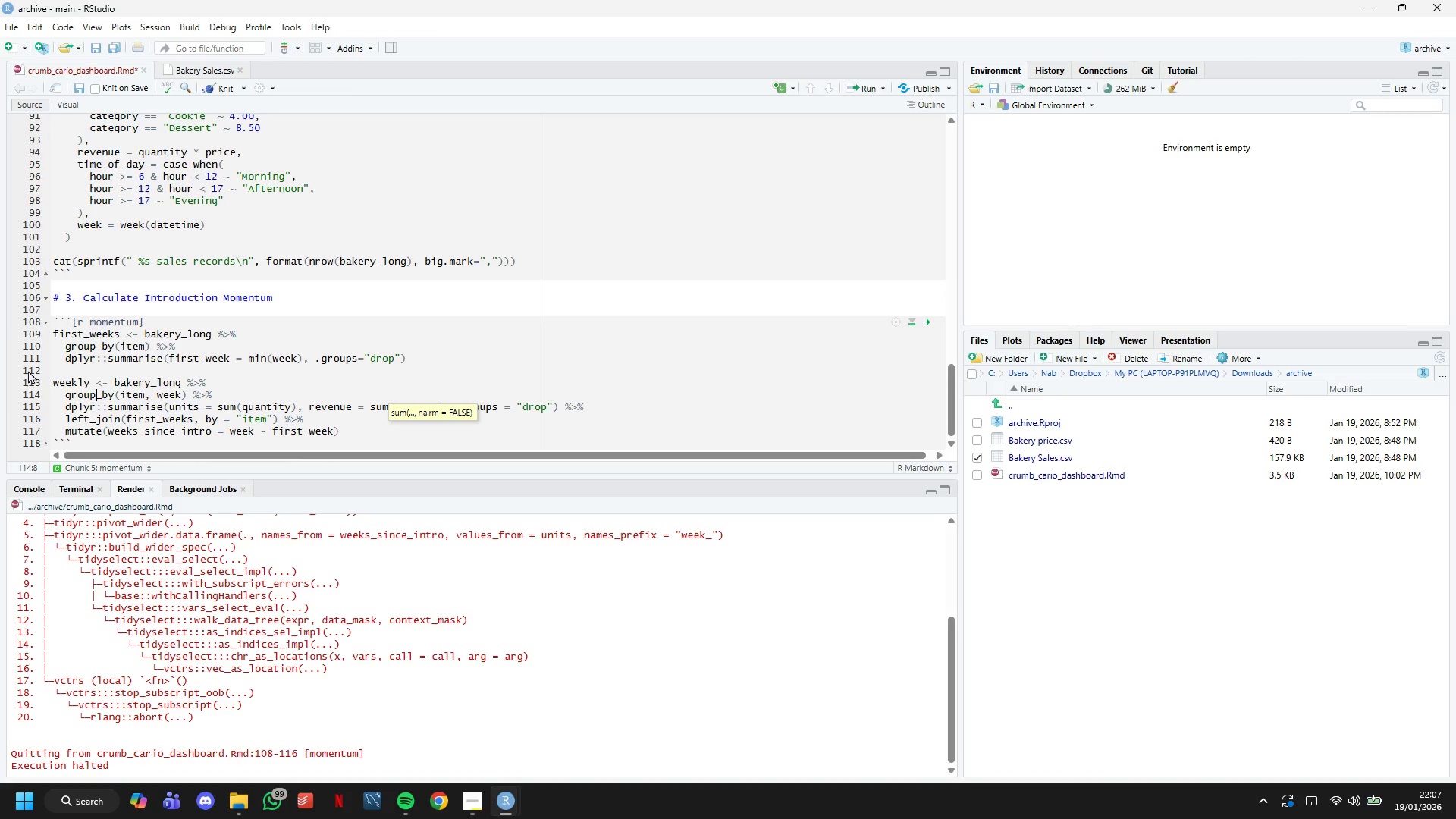 
hold_key(key=ArrowRight, duration=0.64)
 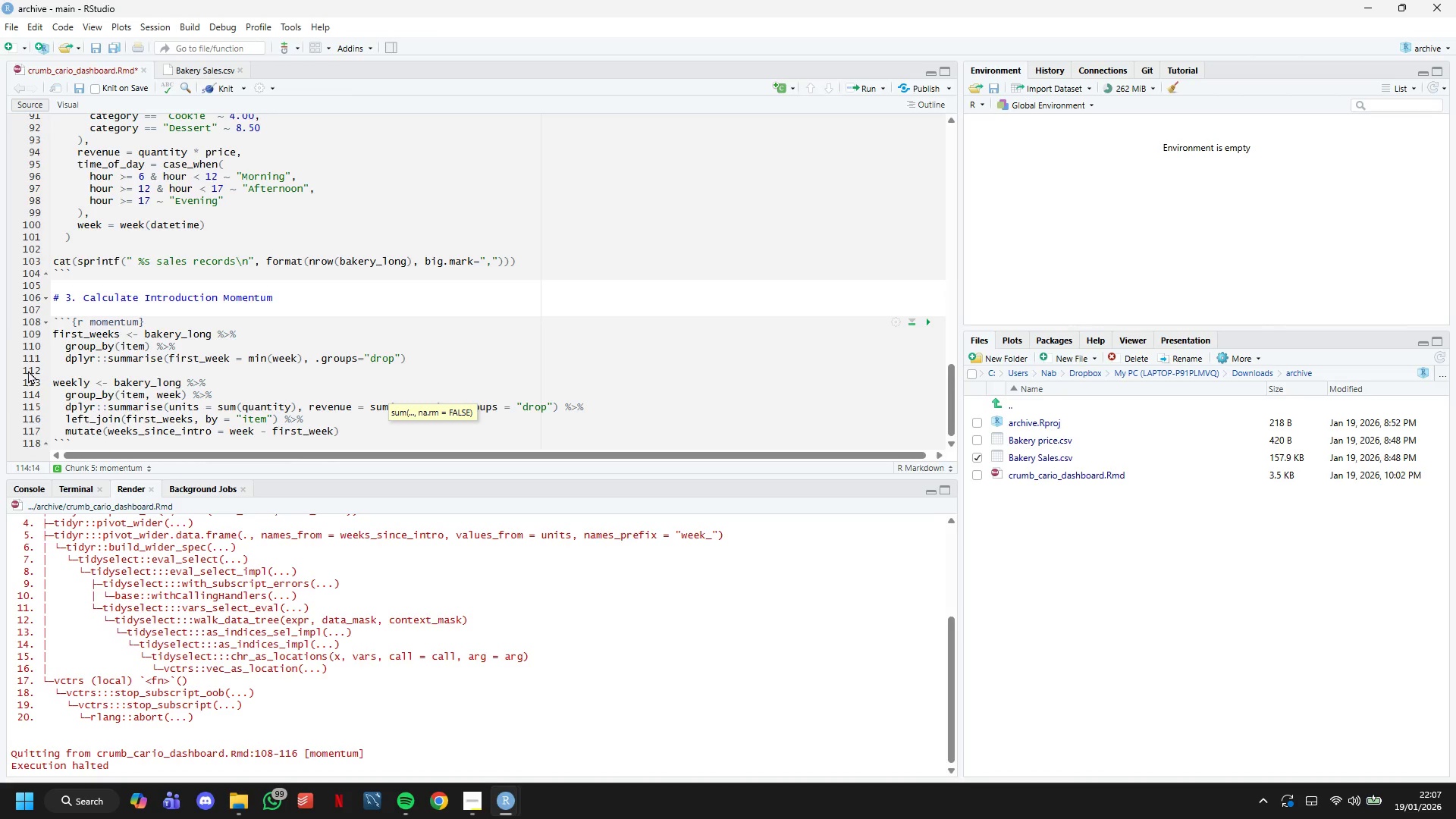 
wait(5.08)
 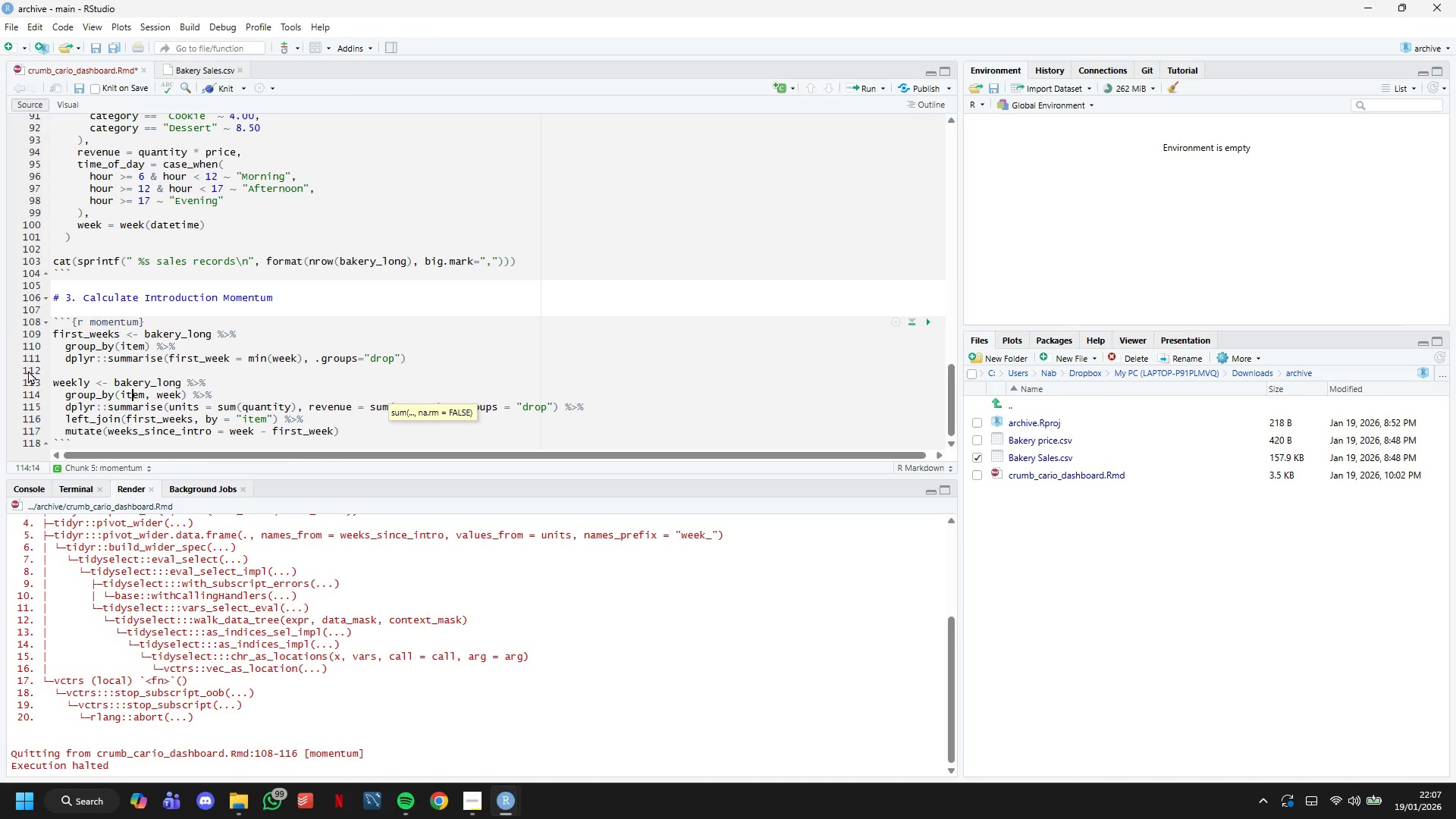 
hold_key(key=ArrowRight, duration=0.83)
 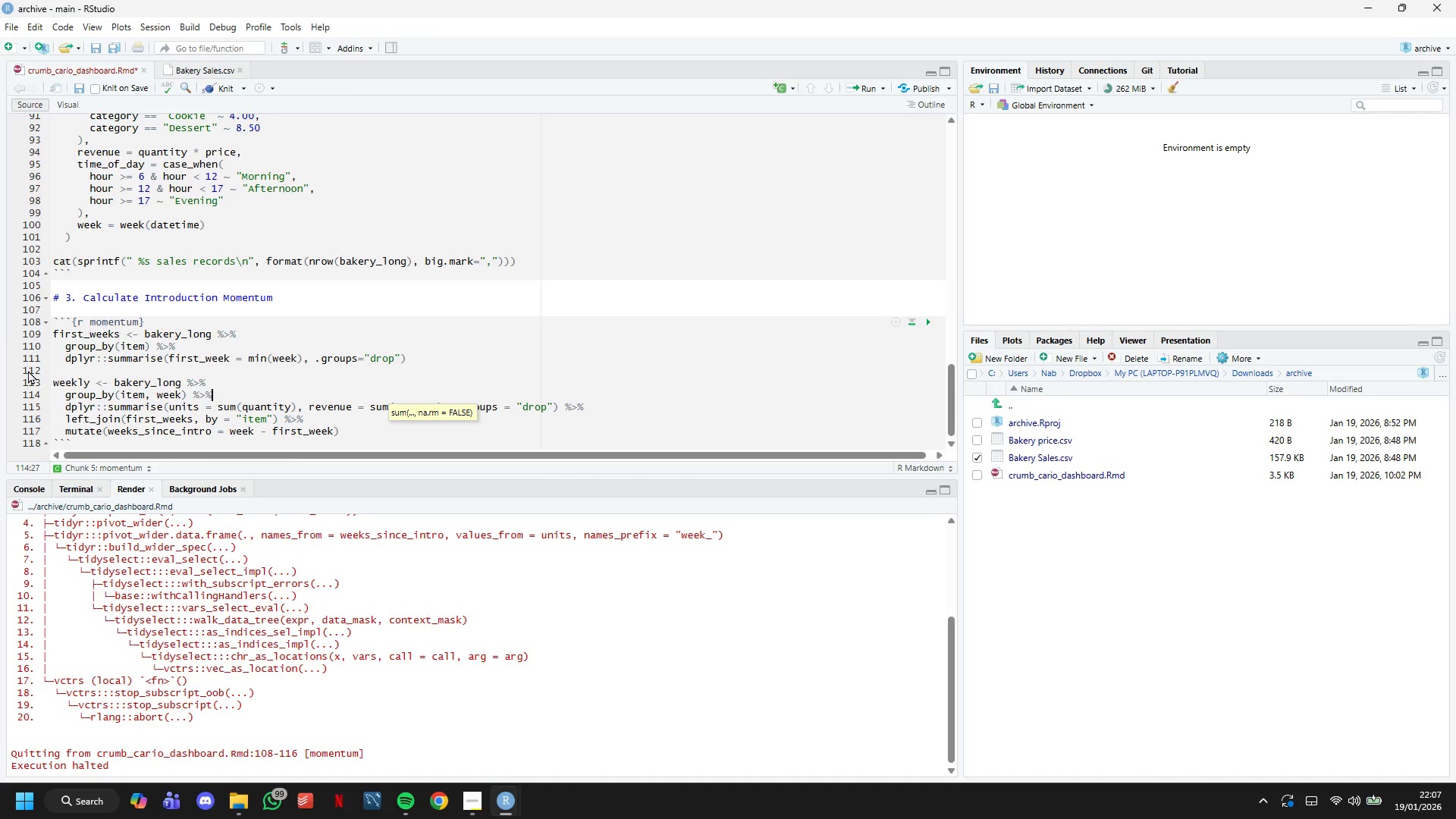 
key(ArrowRight)
 